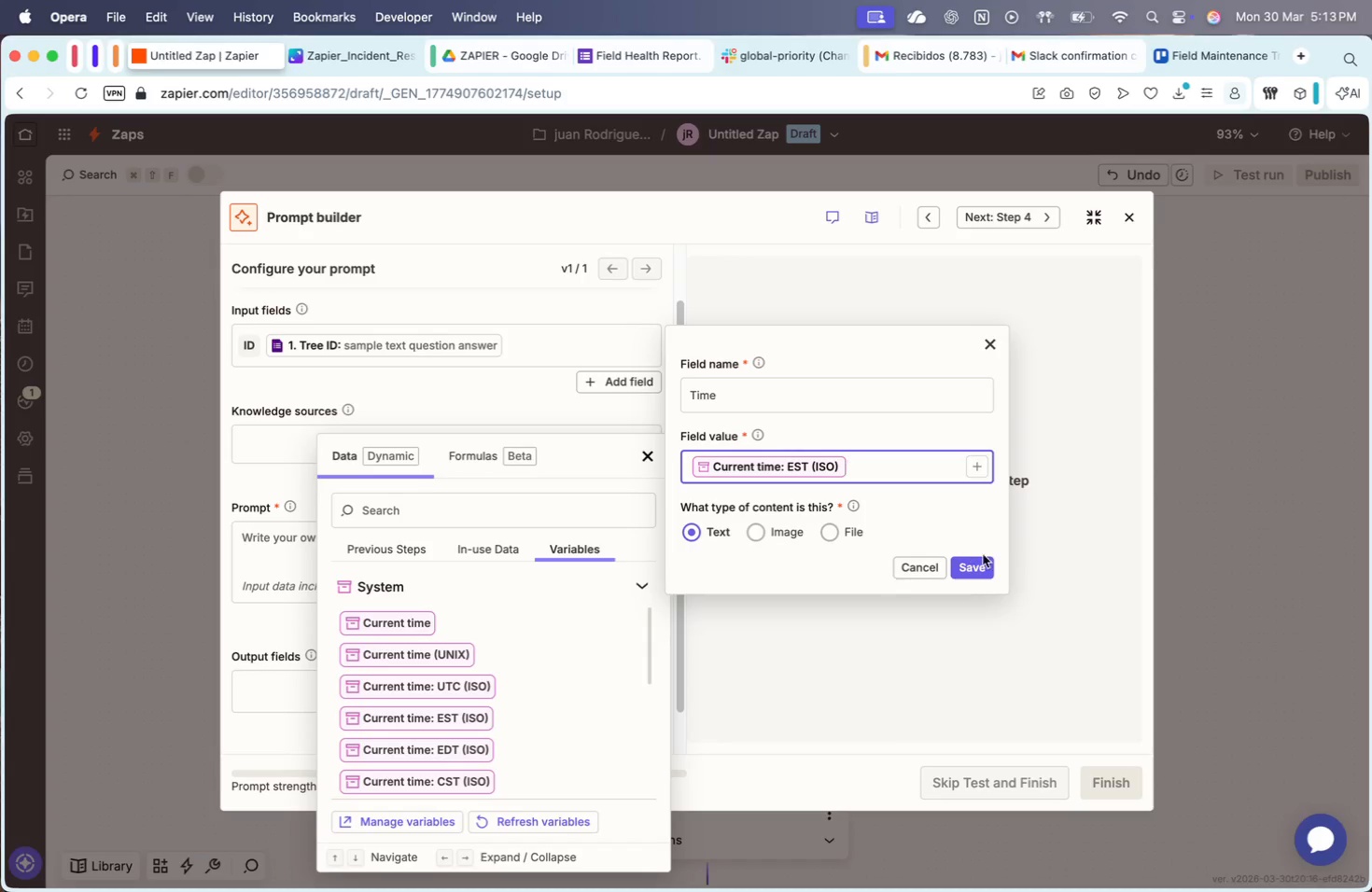 
left_click([968, 562])
 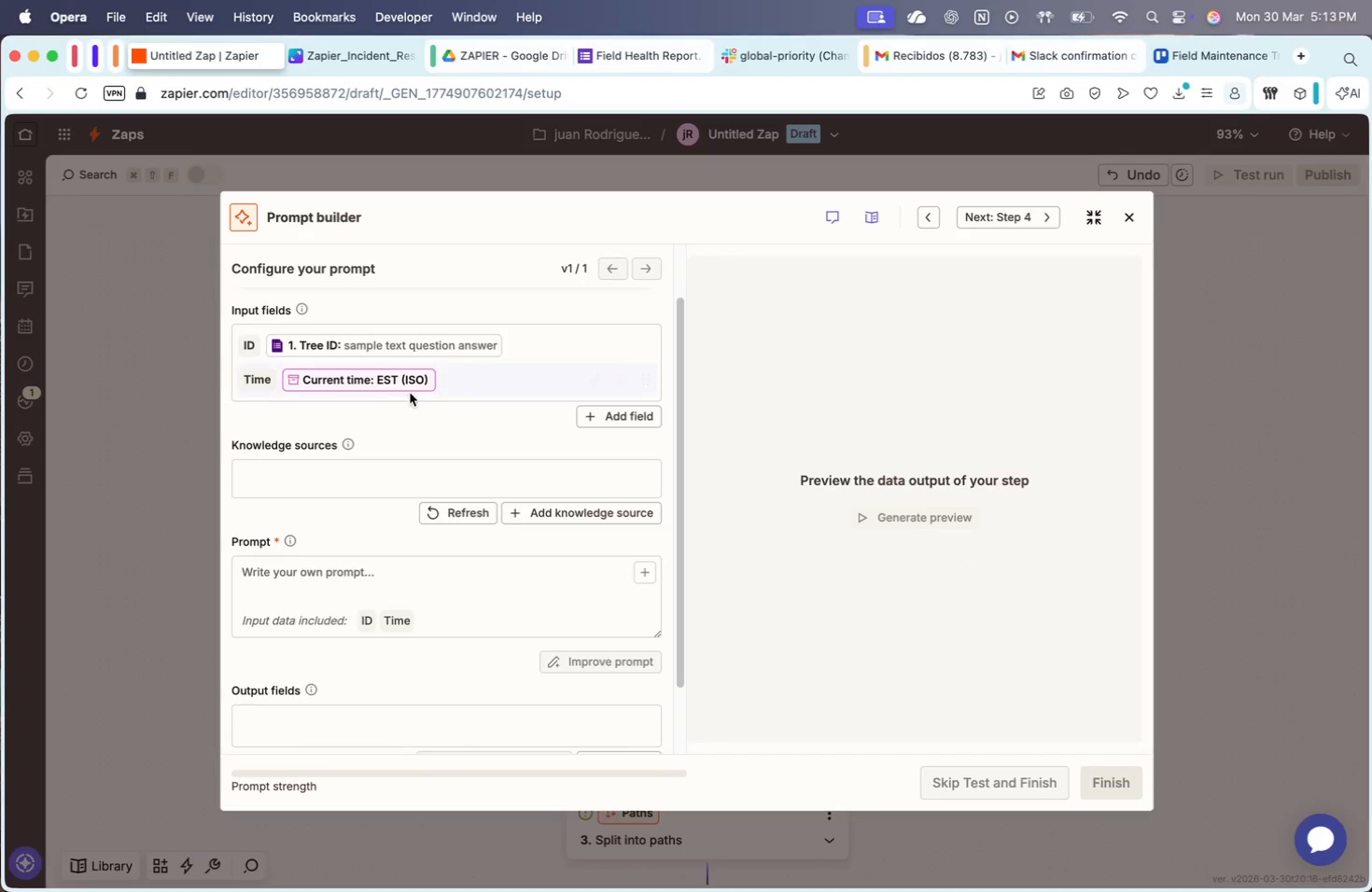 
left_click([377, 383])
 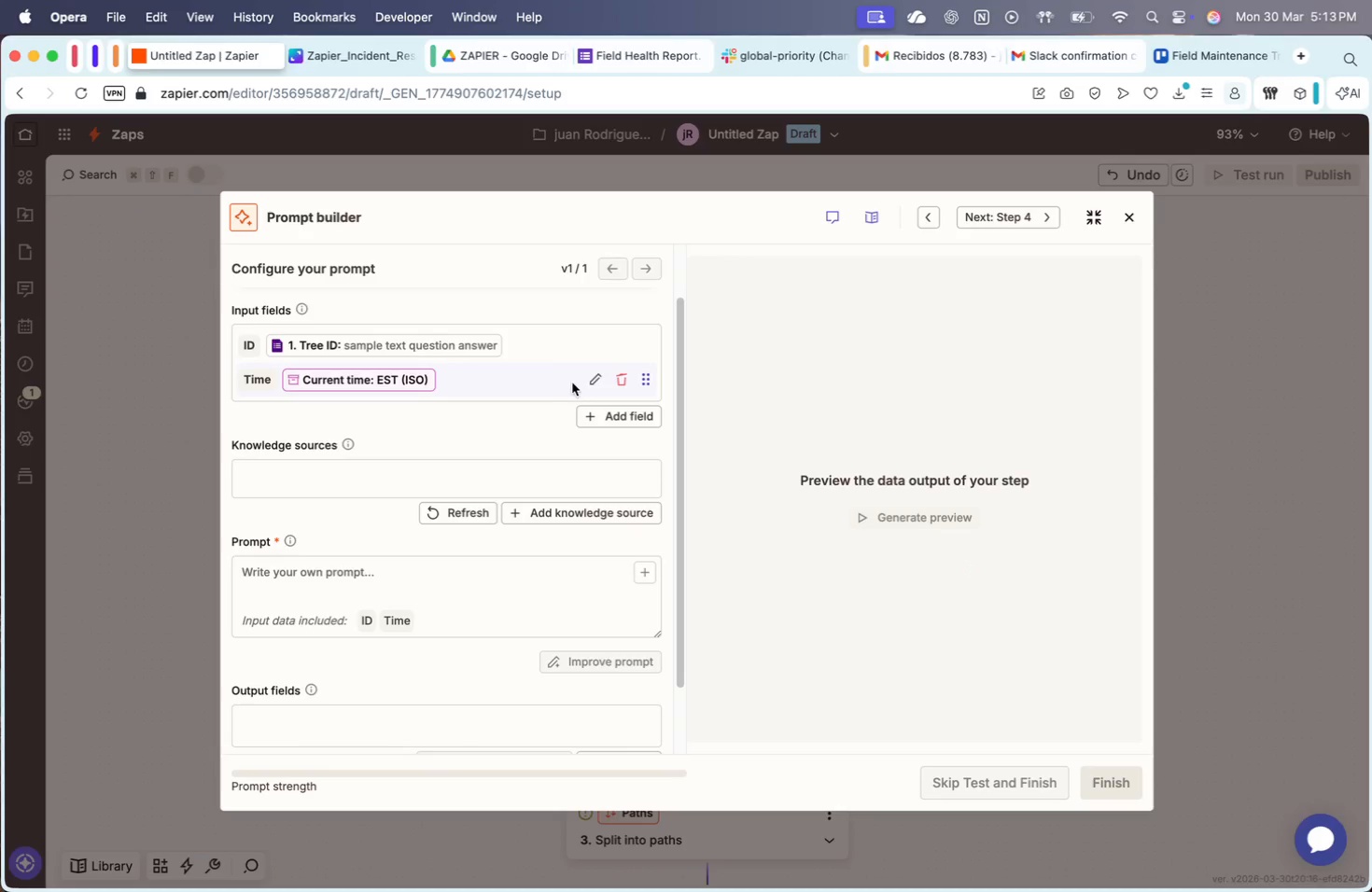 
left_click([592, 383])
 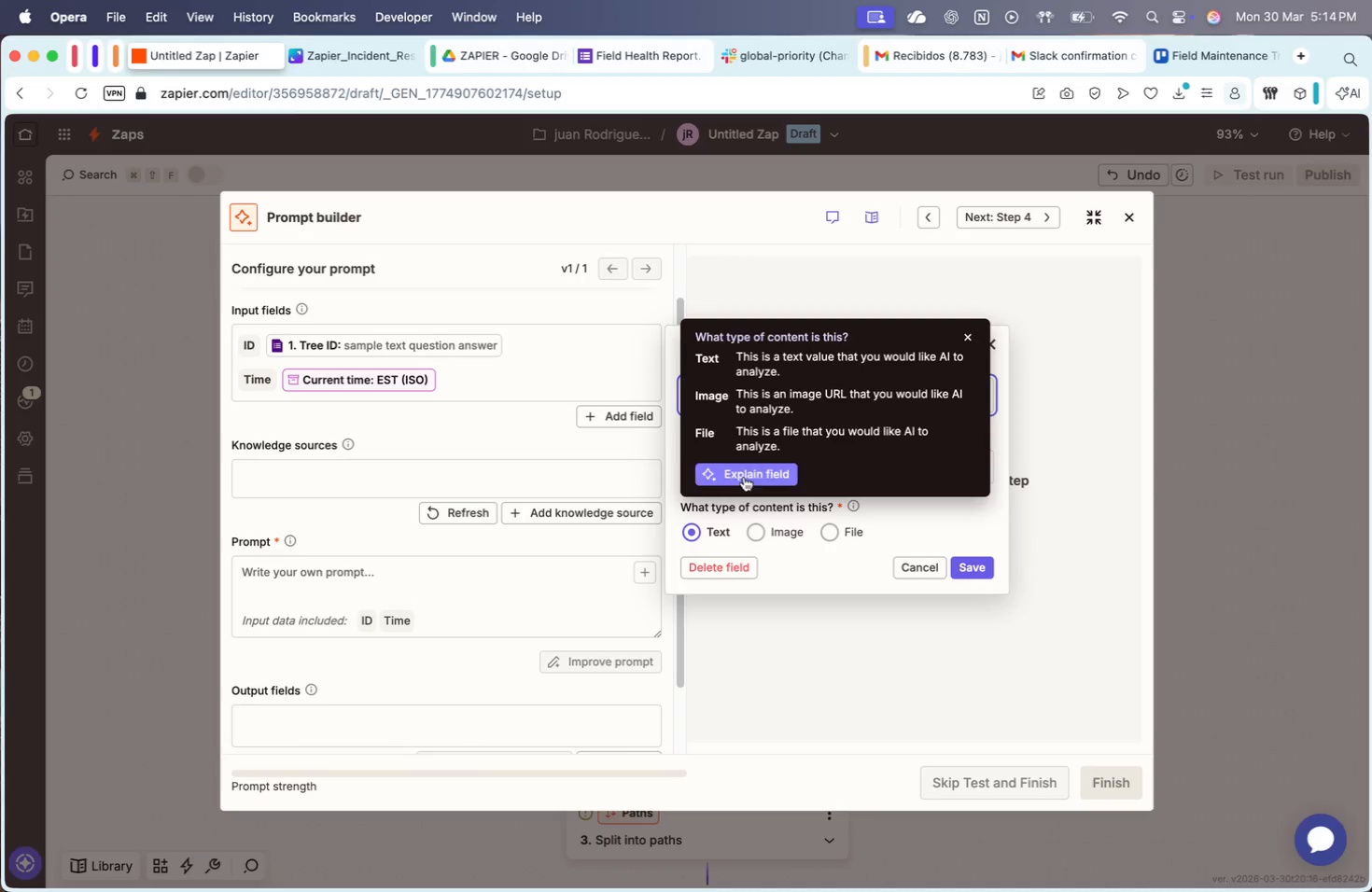 
left_click([783, 456])
 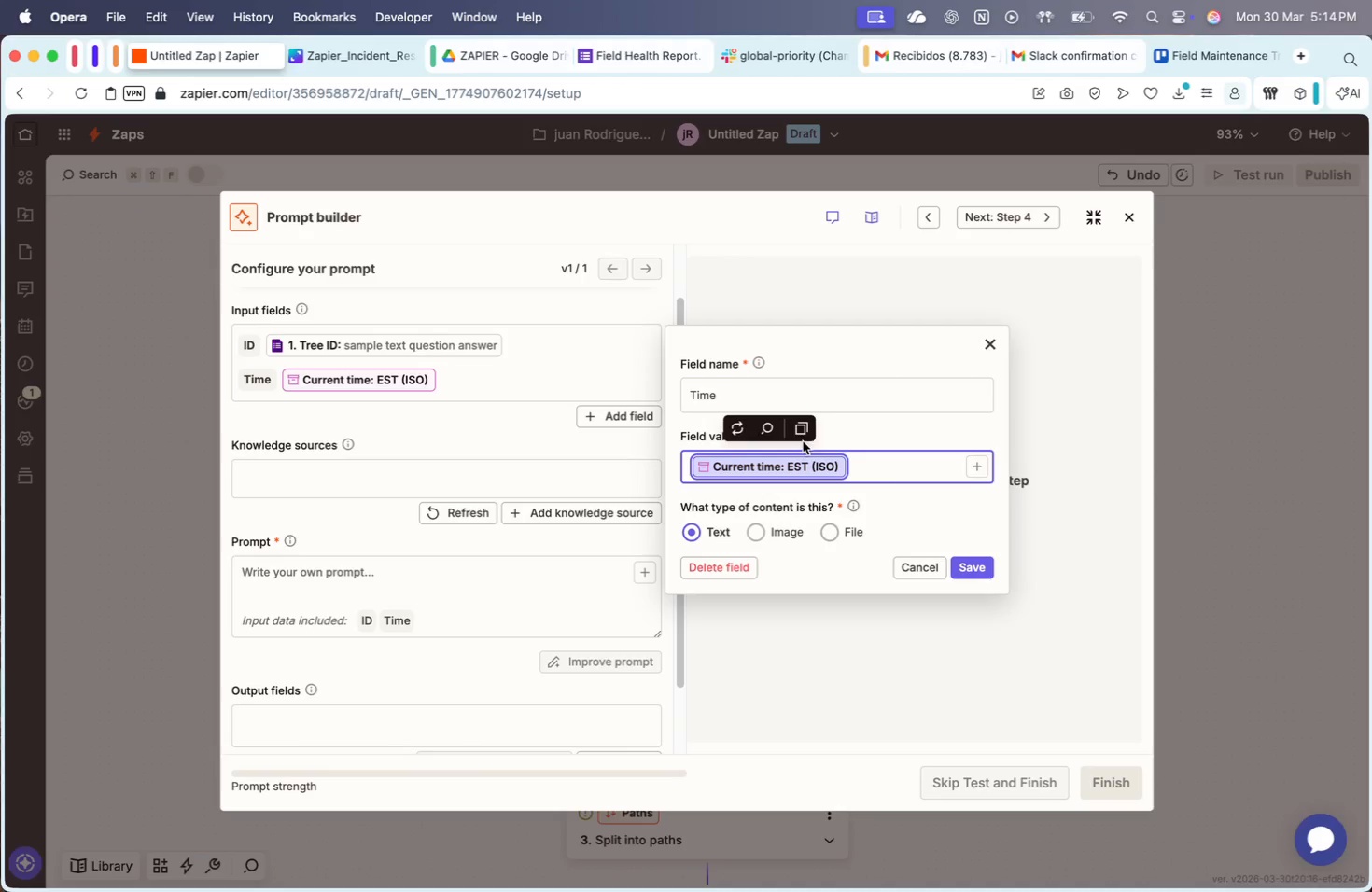 
left_click([772, 426])
 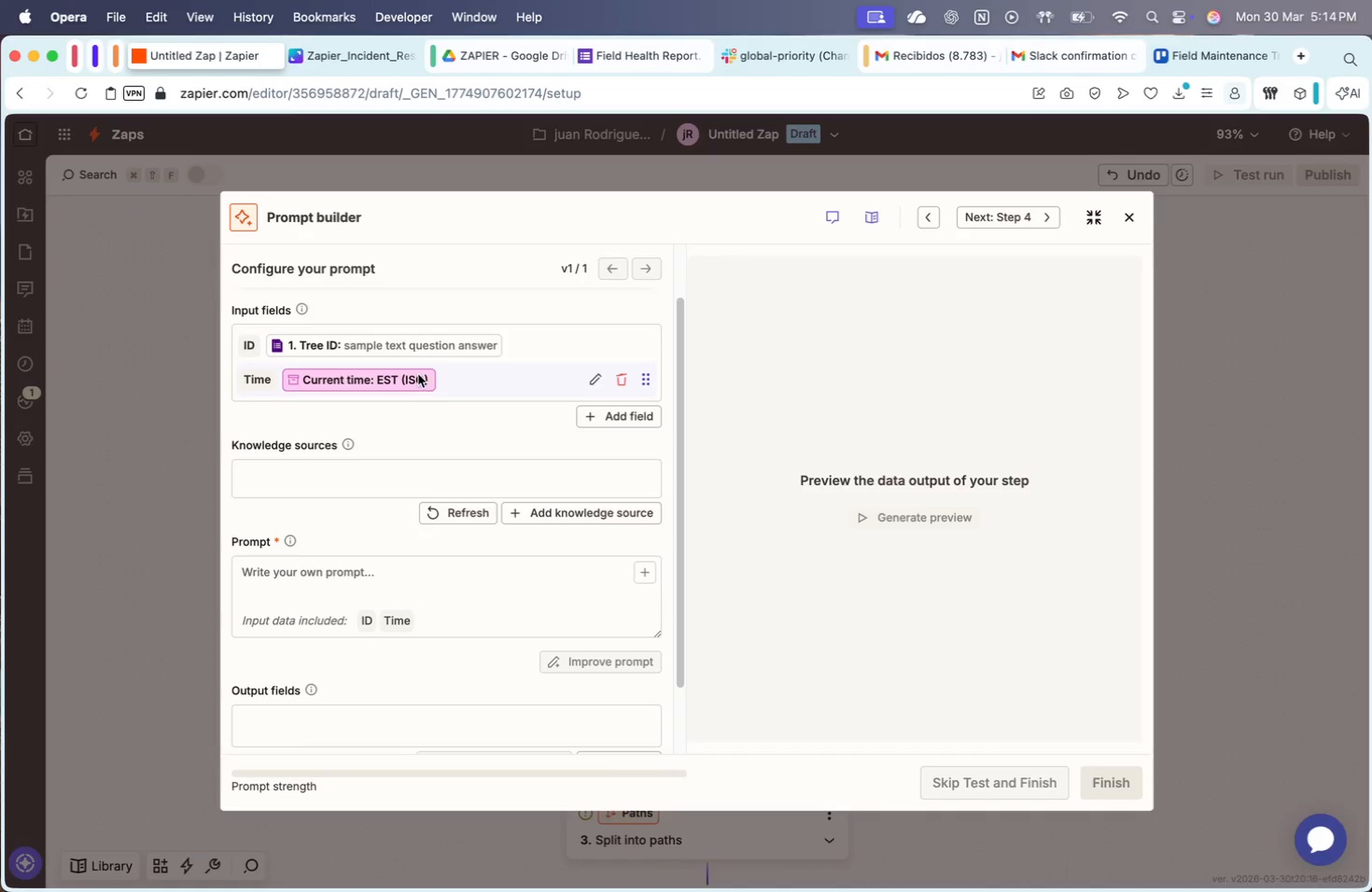 
left_click([602, 380])
 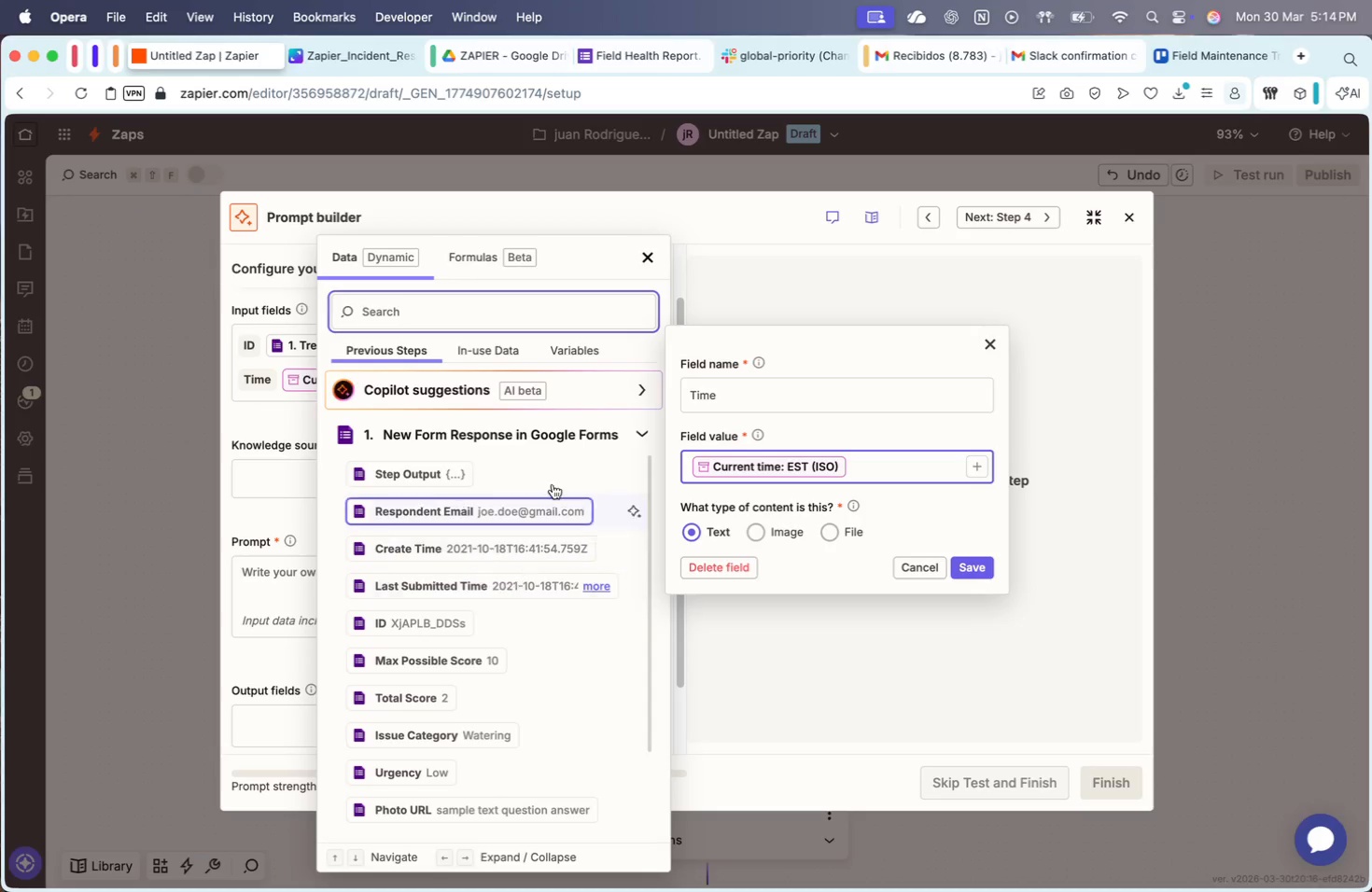 
left_click([579, 347])
 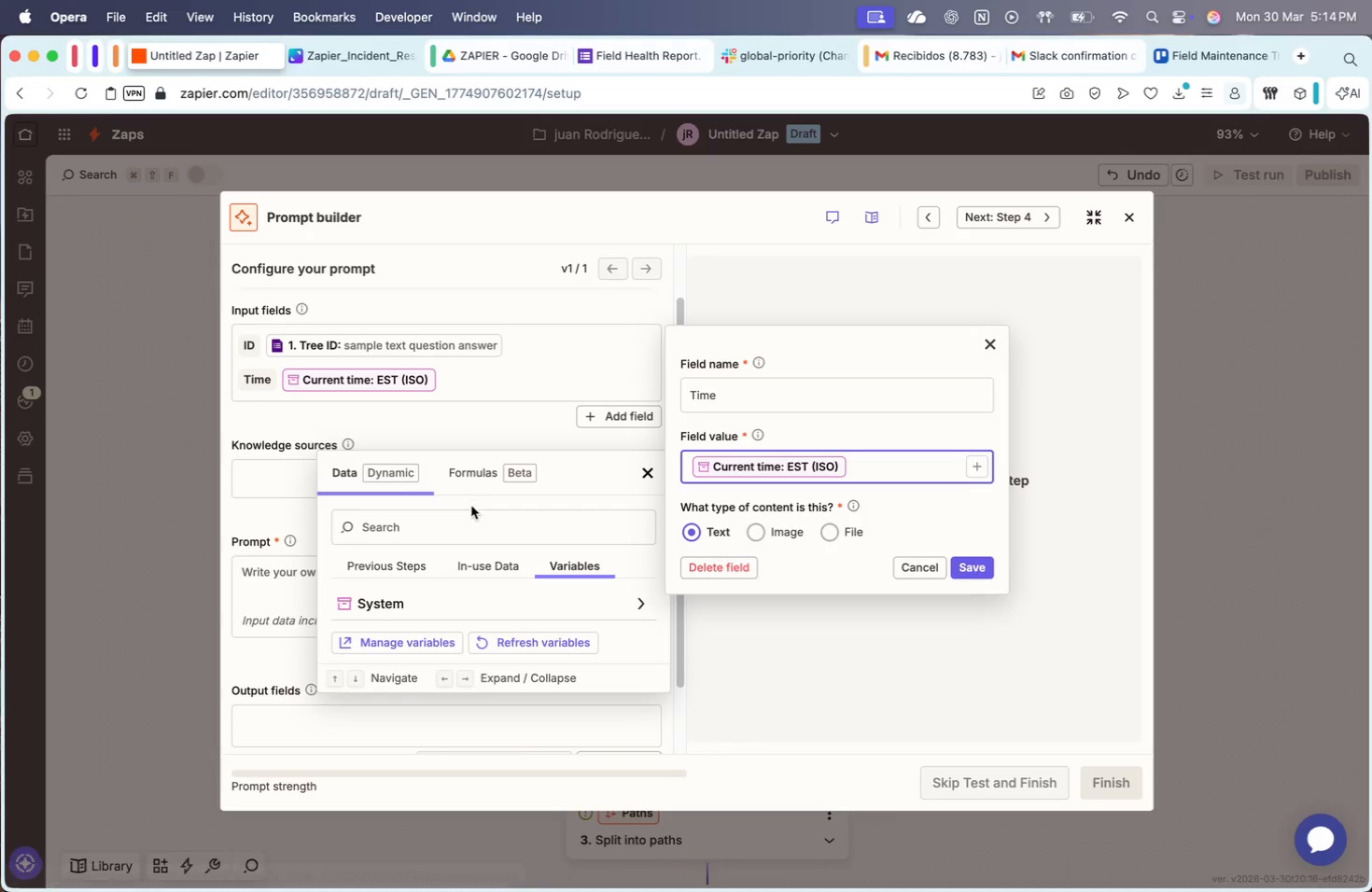 
left_click([427, 595])
 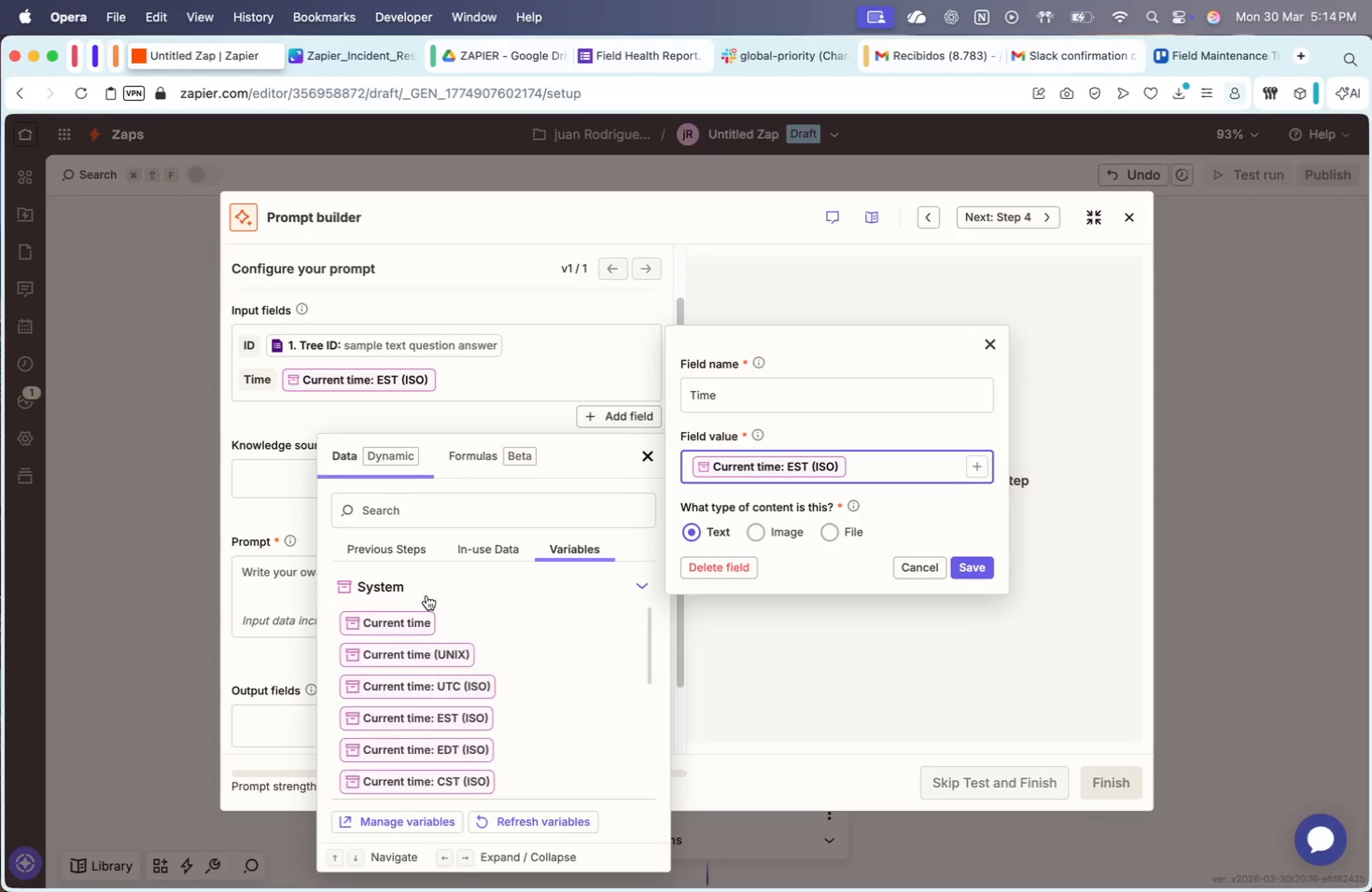 
scroll: coordinate [406, 647], scroll_direction: down, amount: 23.0
 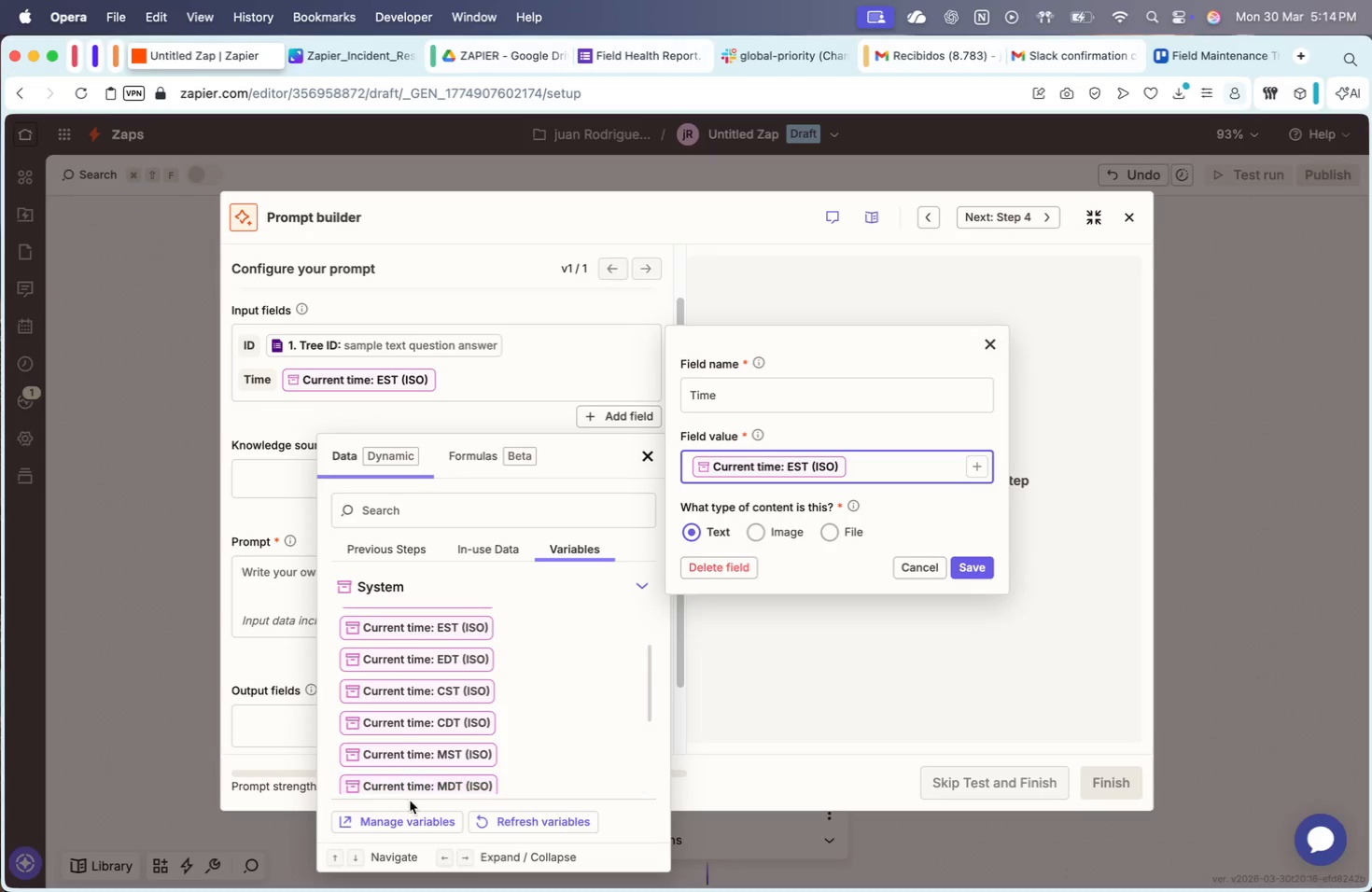 
left_click([410, 815])
 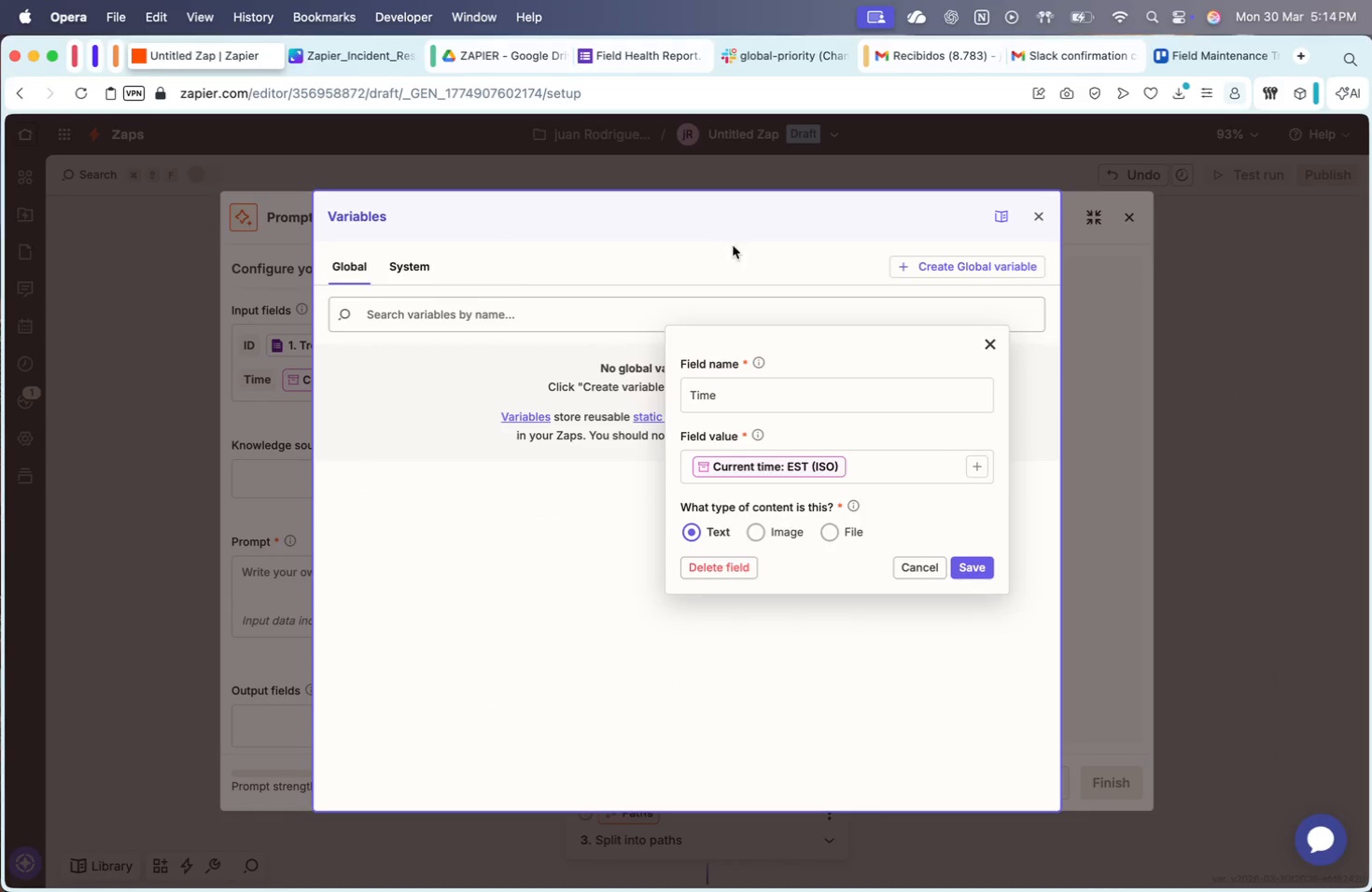 
left_click([406, 267])
 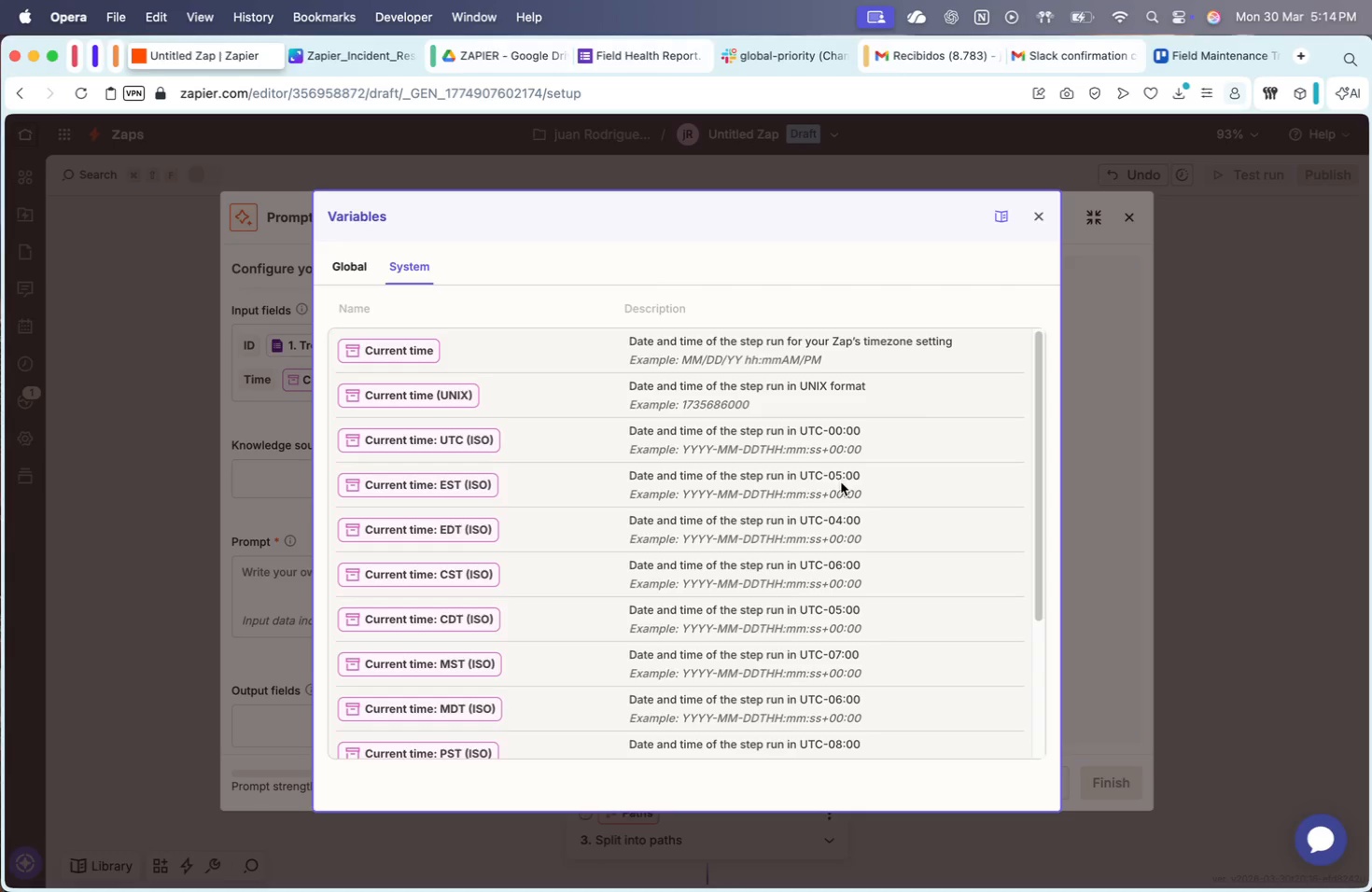 
wait(10.32)
 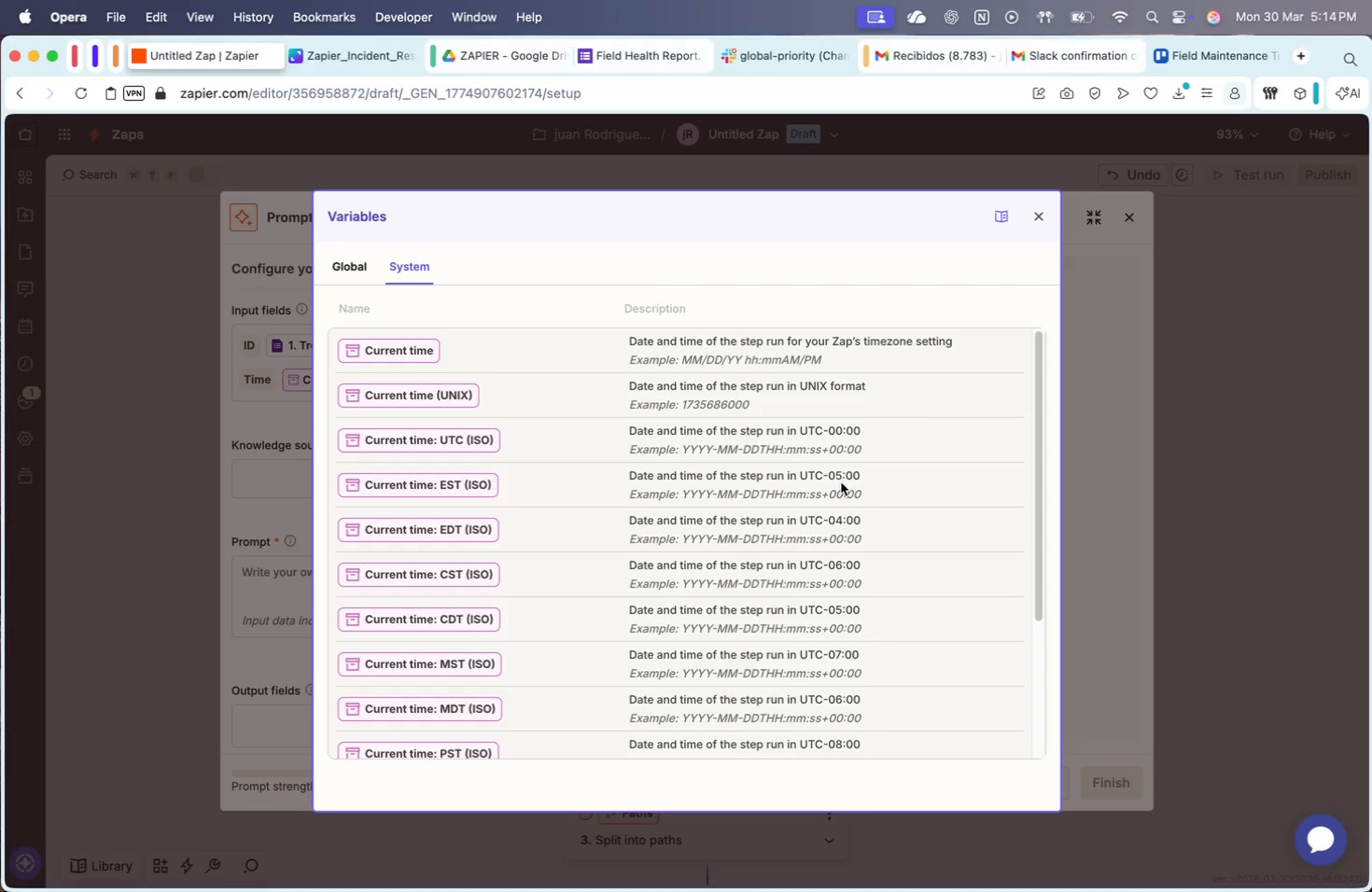 
left_click_drag(start_coordinate=[853, 496], to_coordinate=[744, 494])
 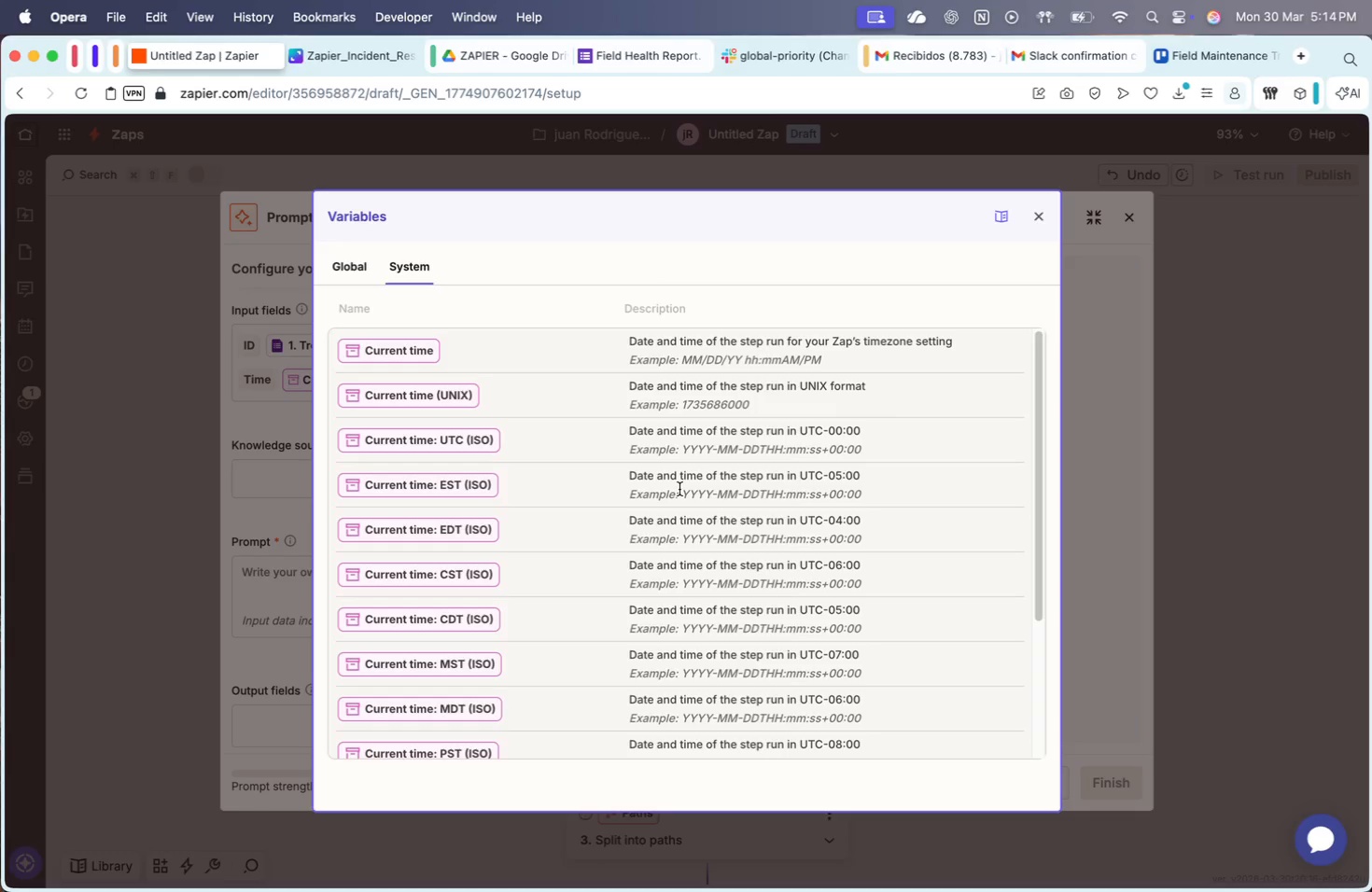 
left_click_drag(start_coordinate=[683, 491], to_coordinate=[867, 488])
 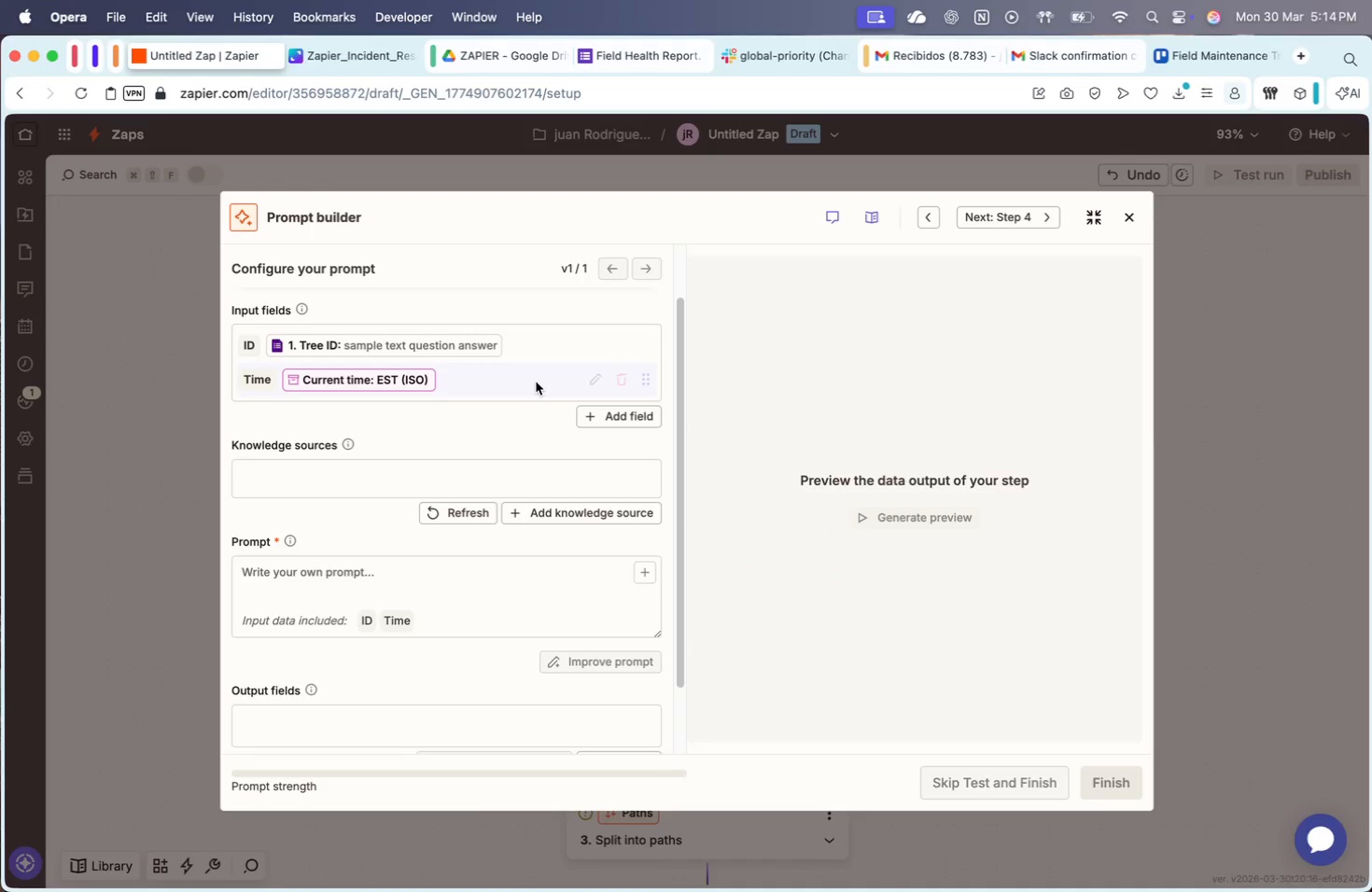 
left_click([596, 377])
 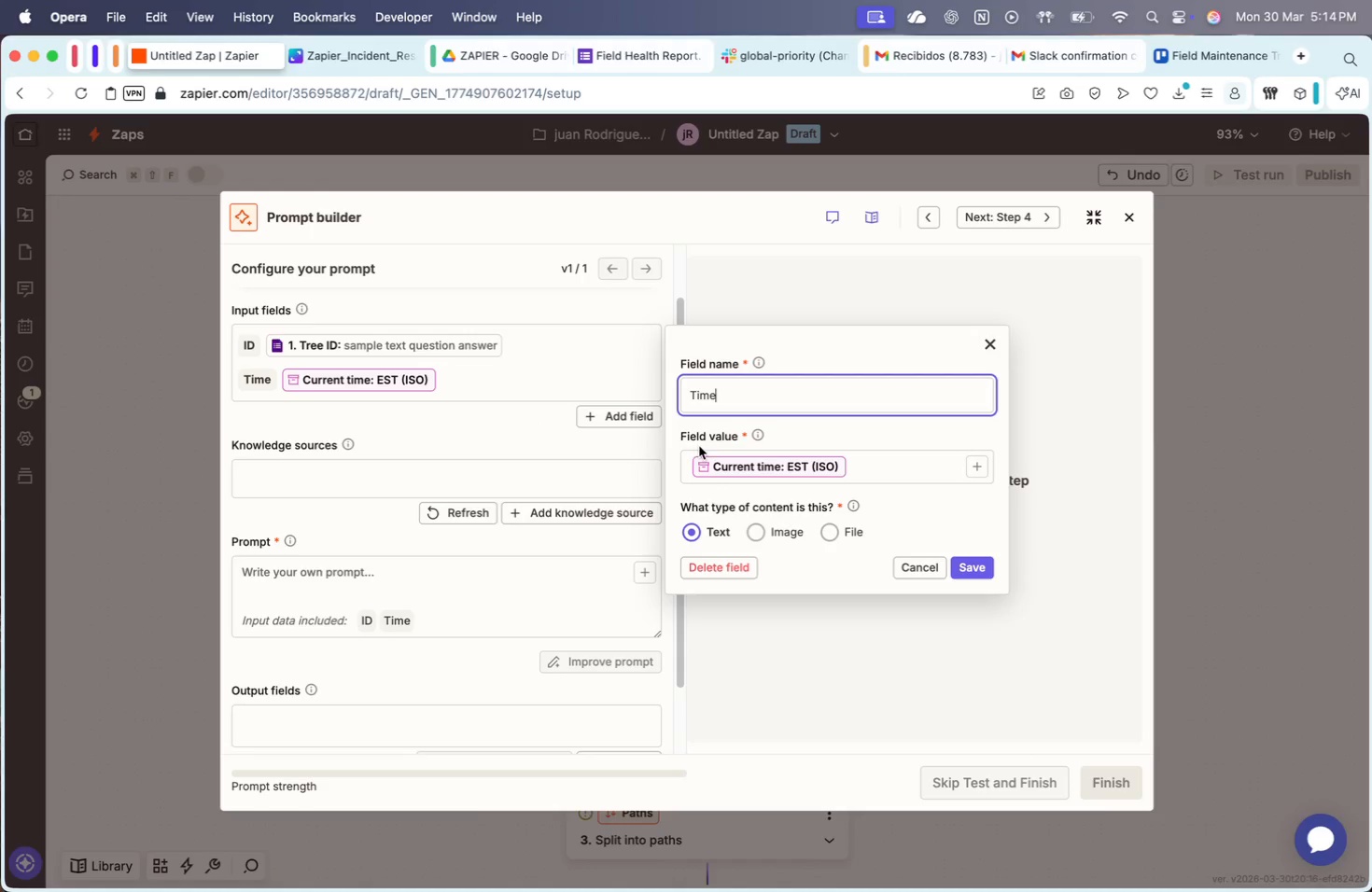 
wait(5.7)
 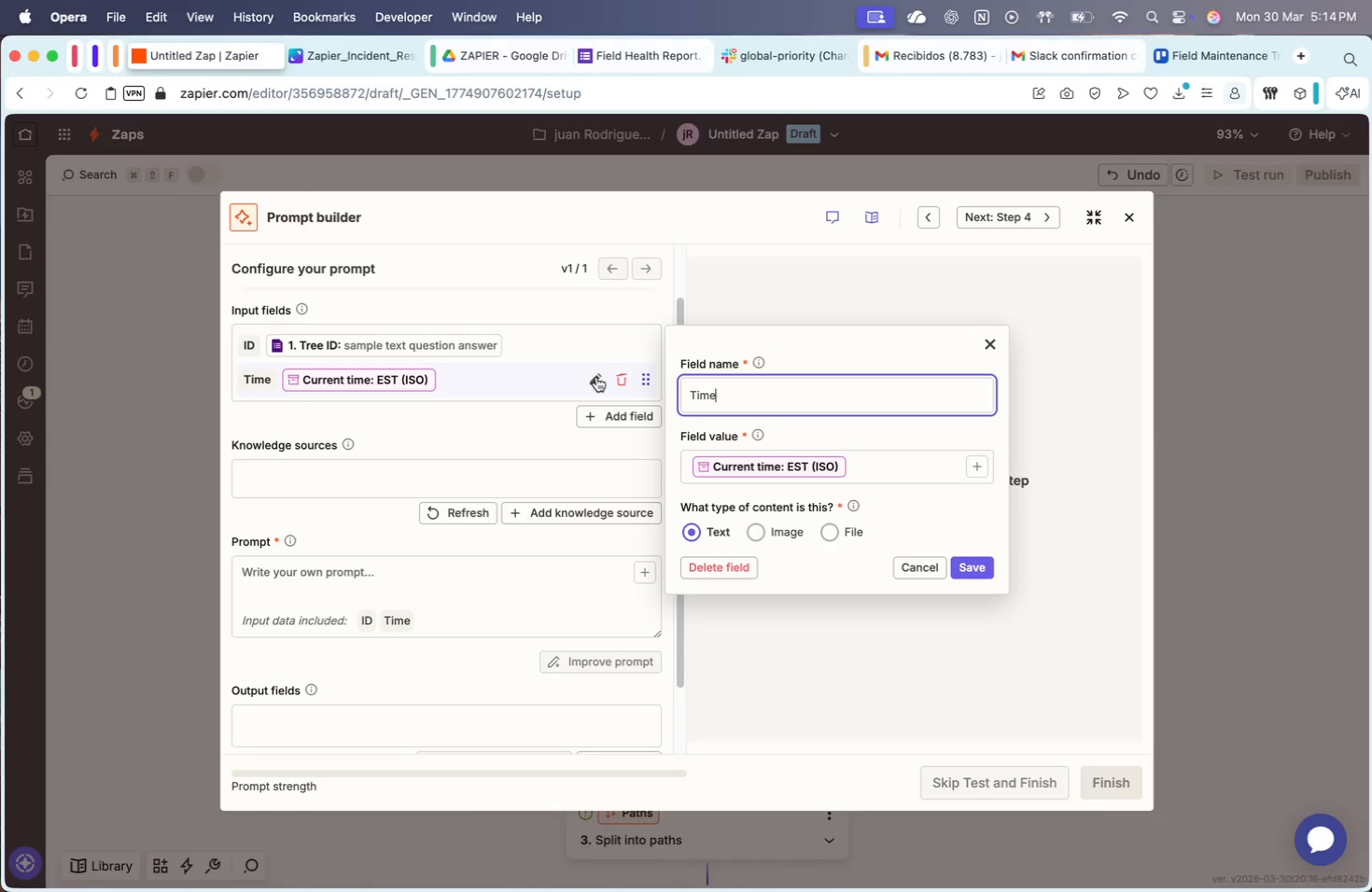 
left_click([798, 462])
 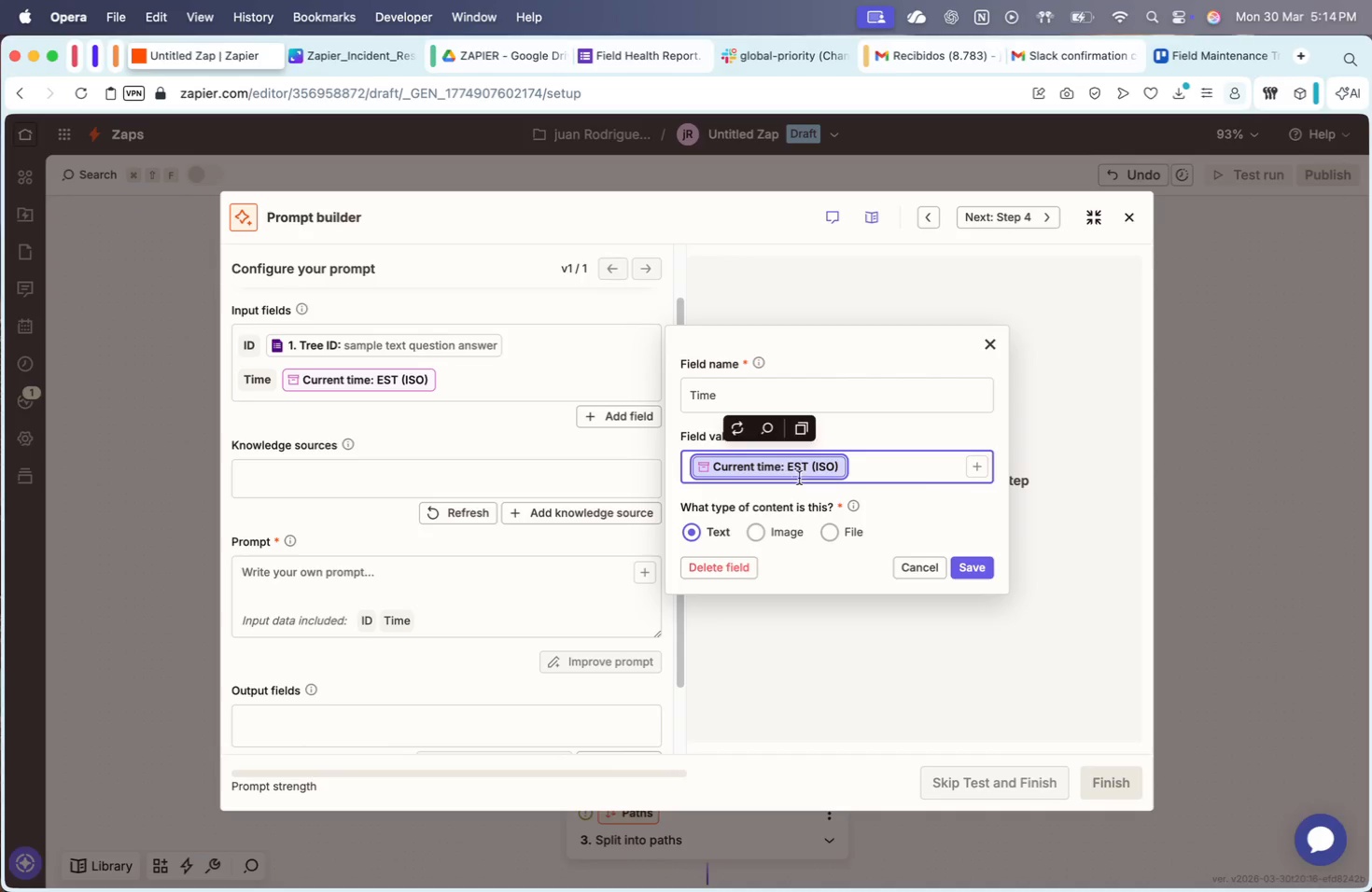 
left_click([982, 480])
 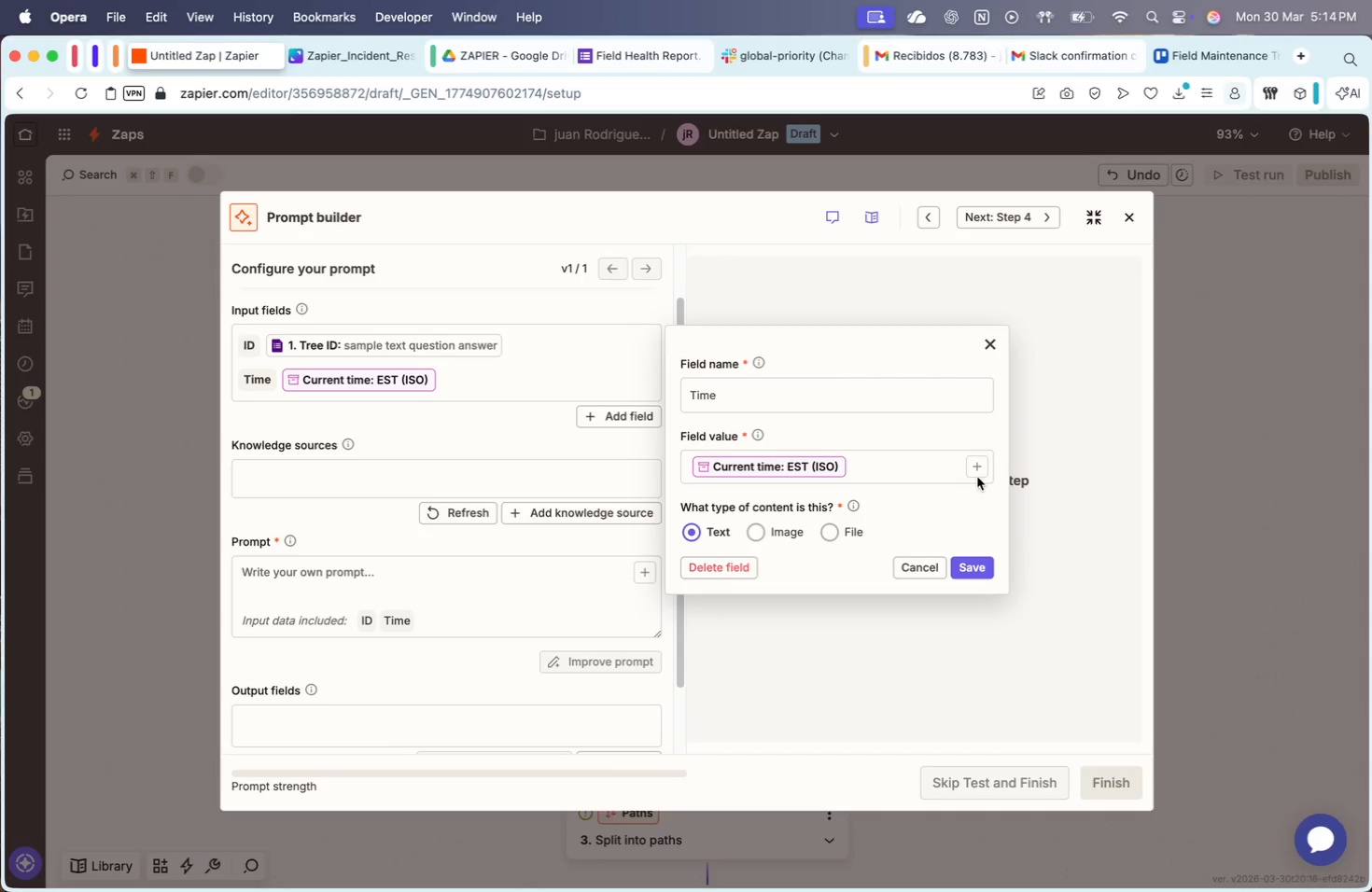 
left_click([976, 476])
 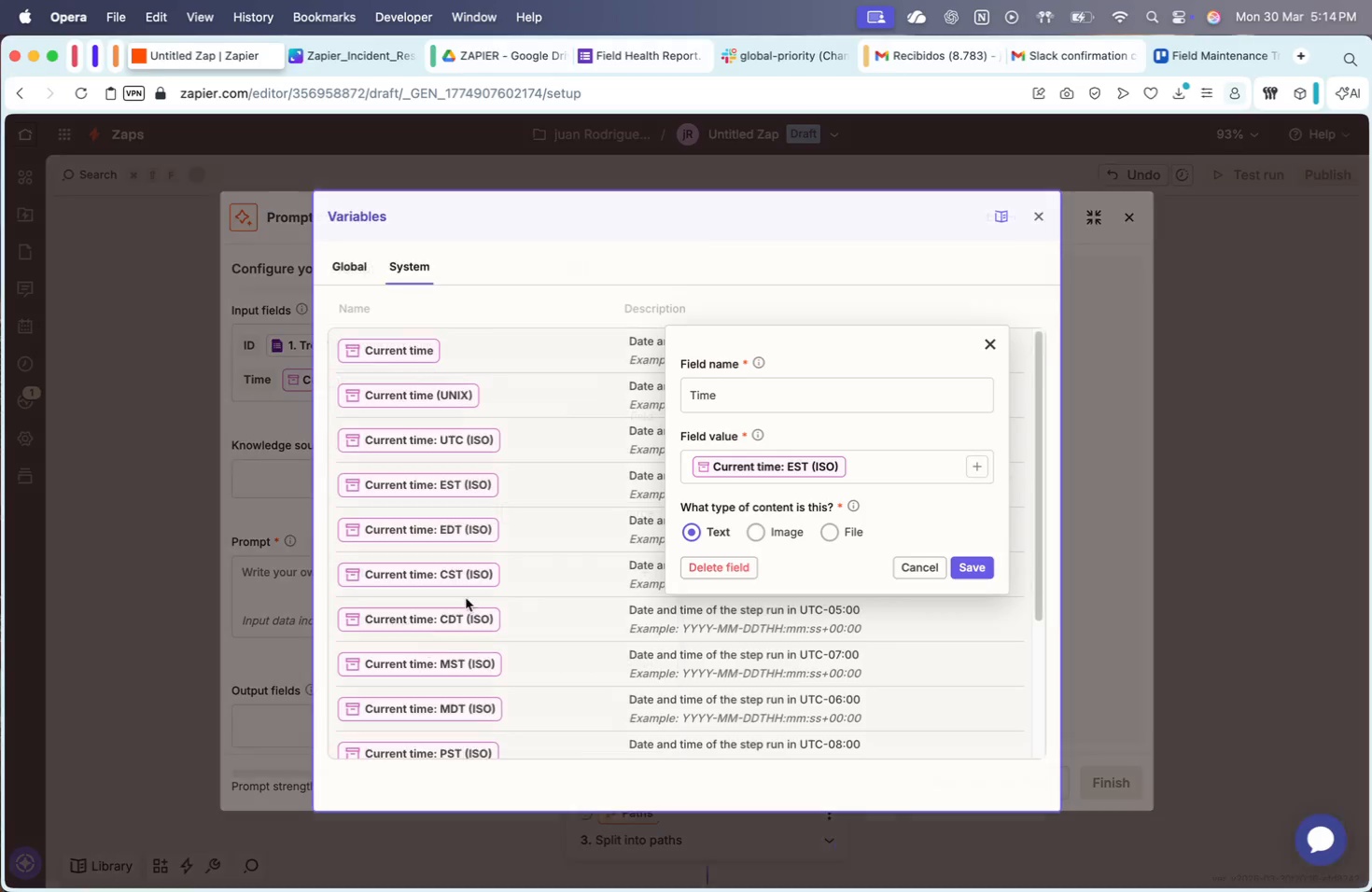 
left_click([987, 340])
 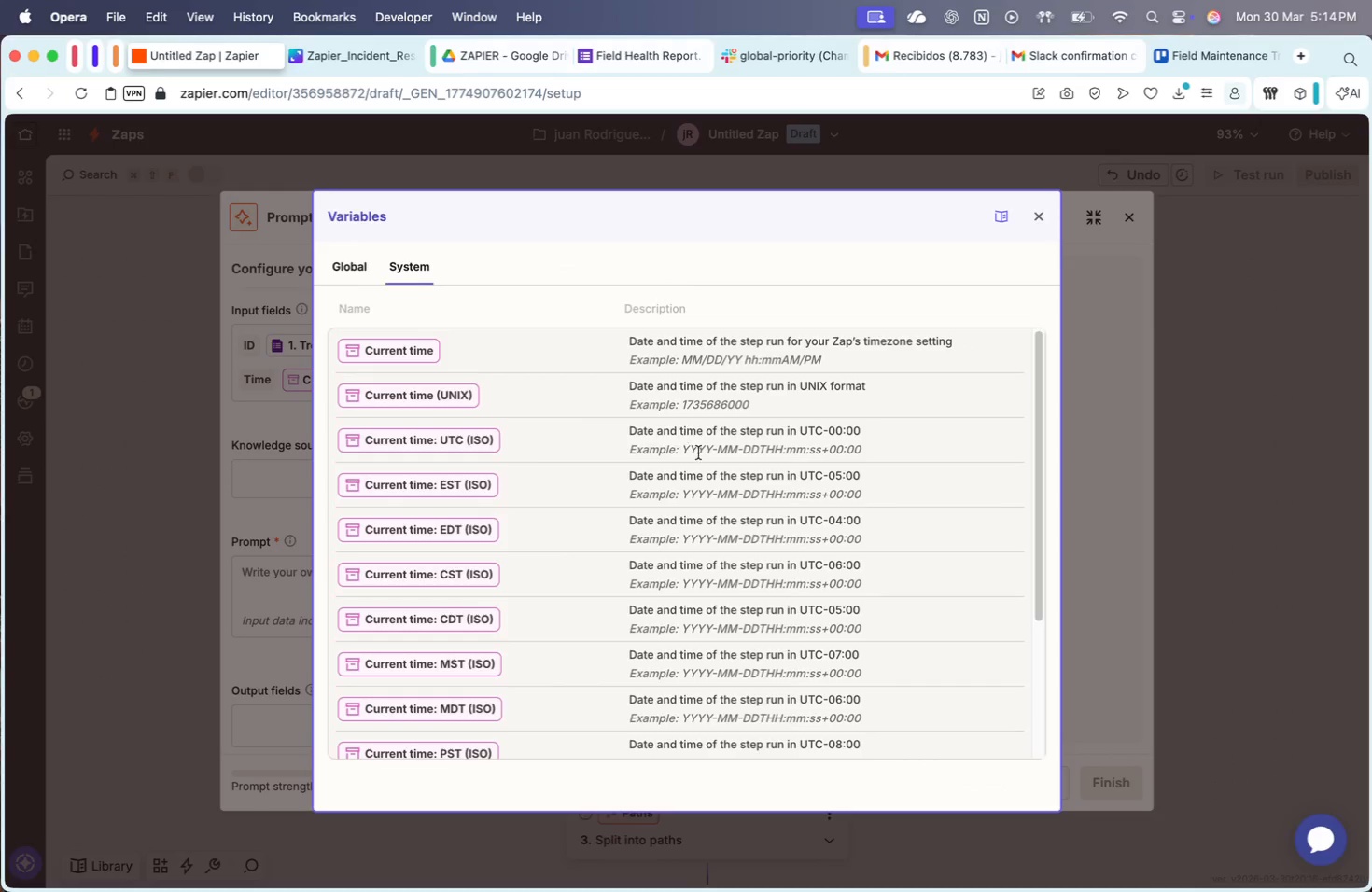 
scroll: coordinate [648, 477], scroll_direction: down, amount: 1.0
 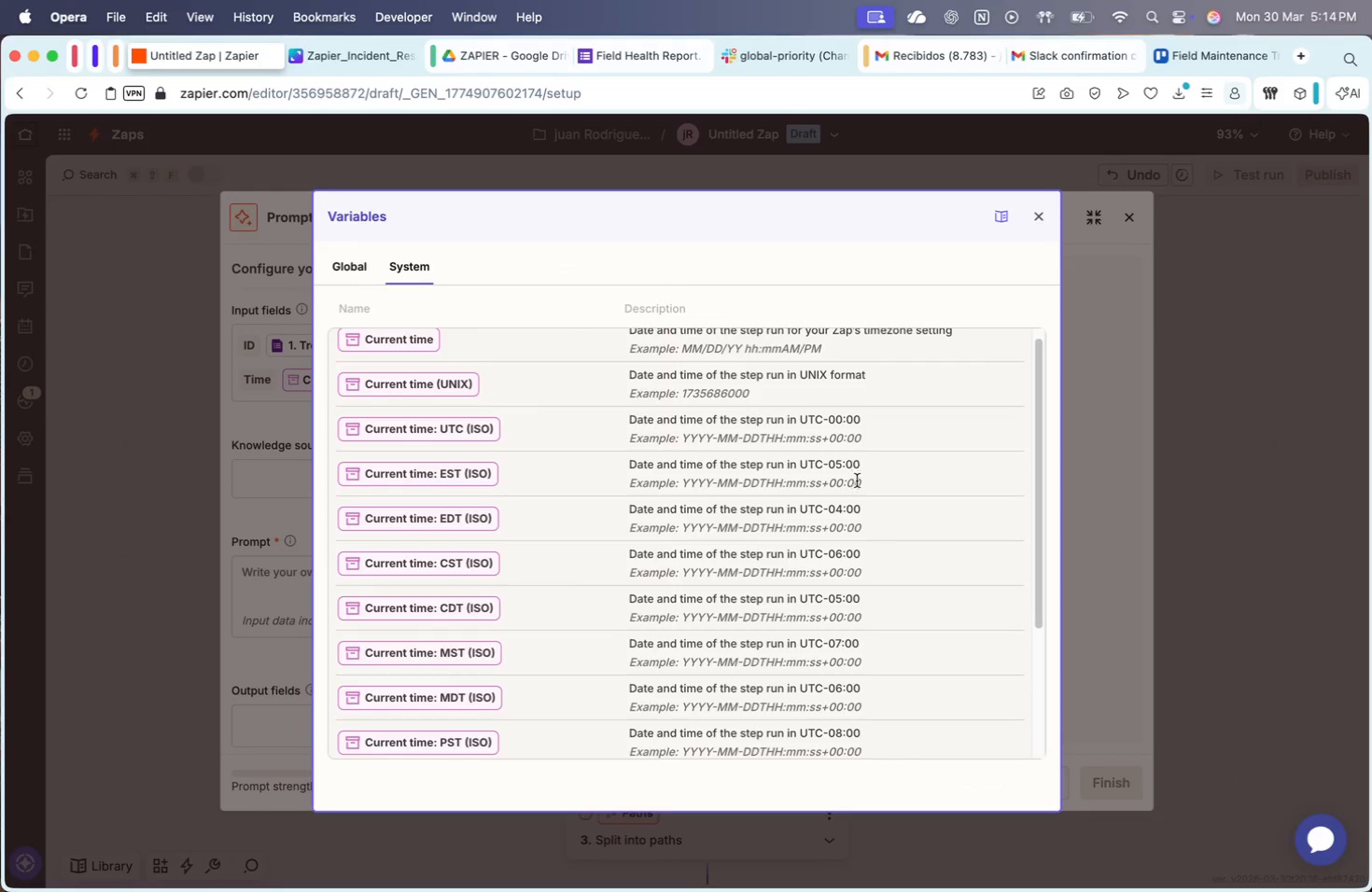 
left_click_drag(start_coordinate=[863, 482], to_coordinate=[626, 460])
 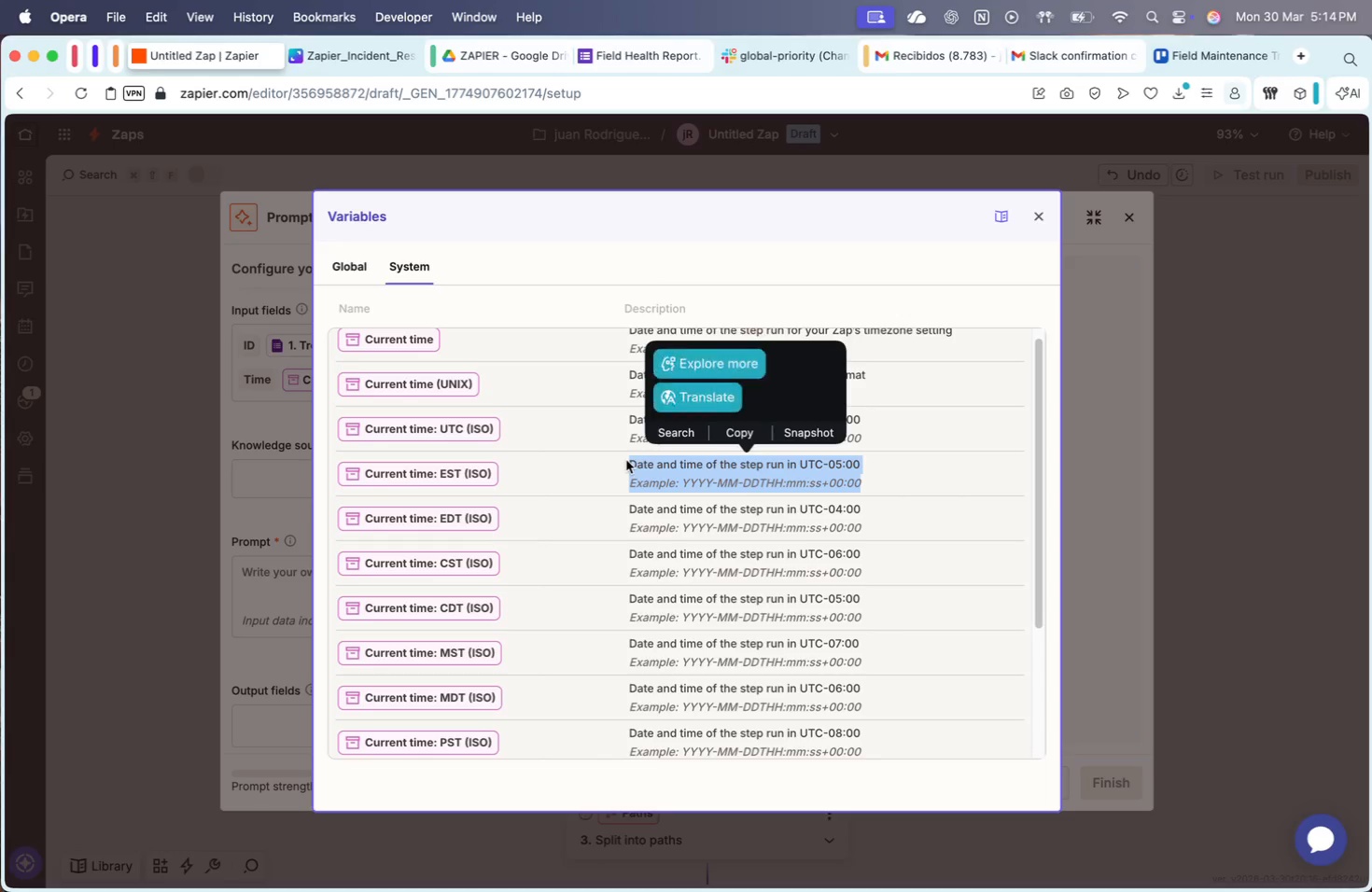 
key(Meta+CommandLeft)
 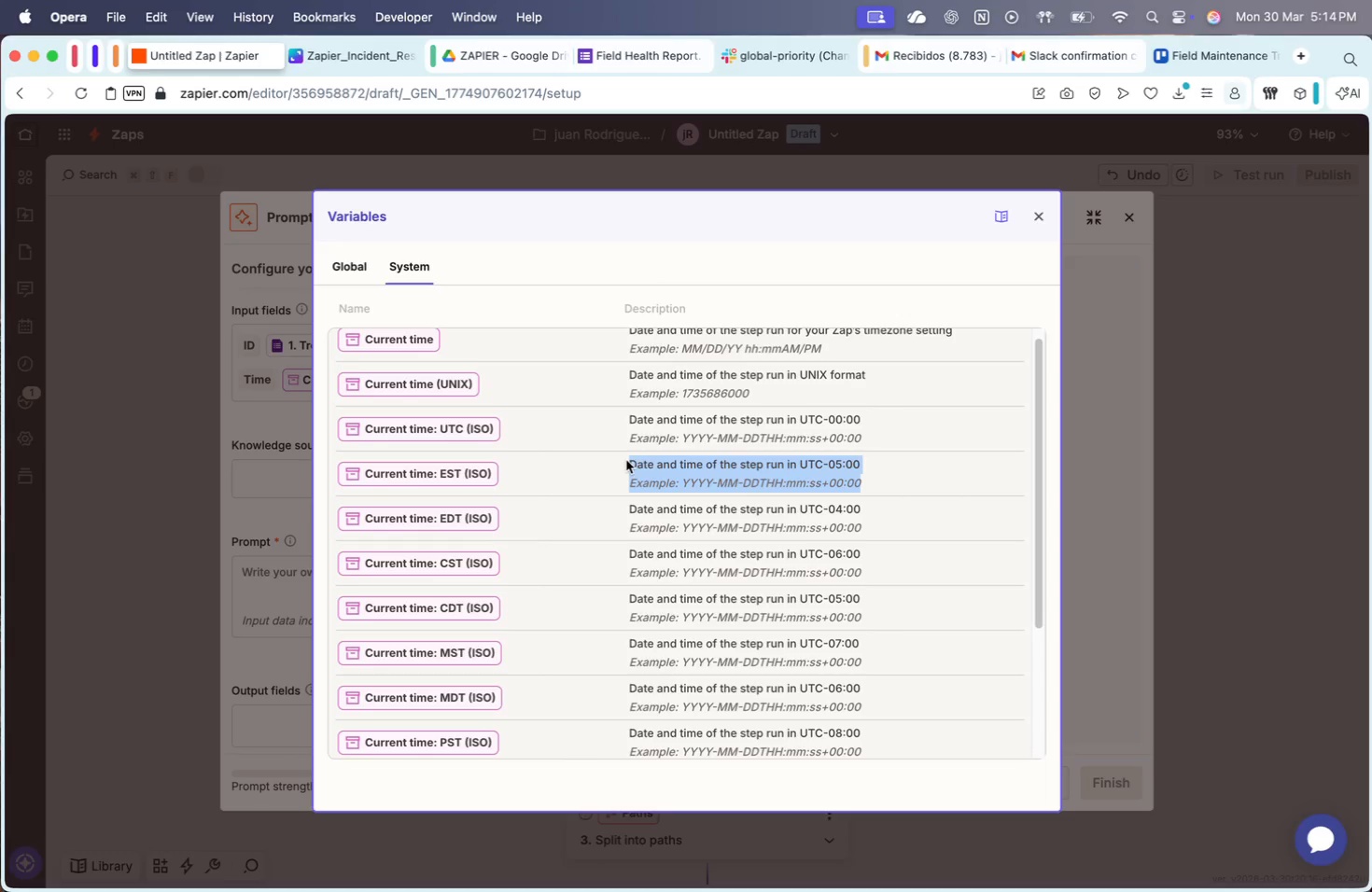 
key(Meta+C)
 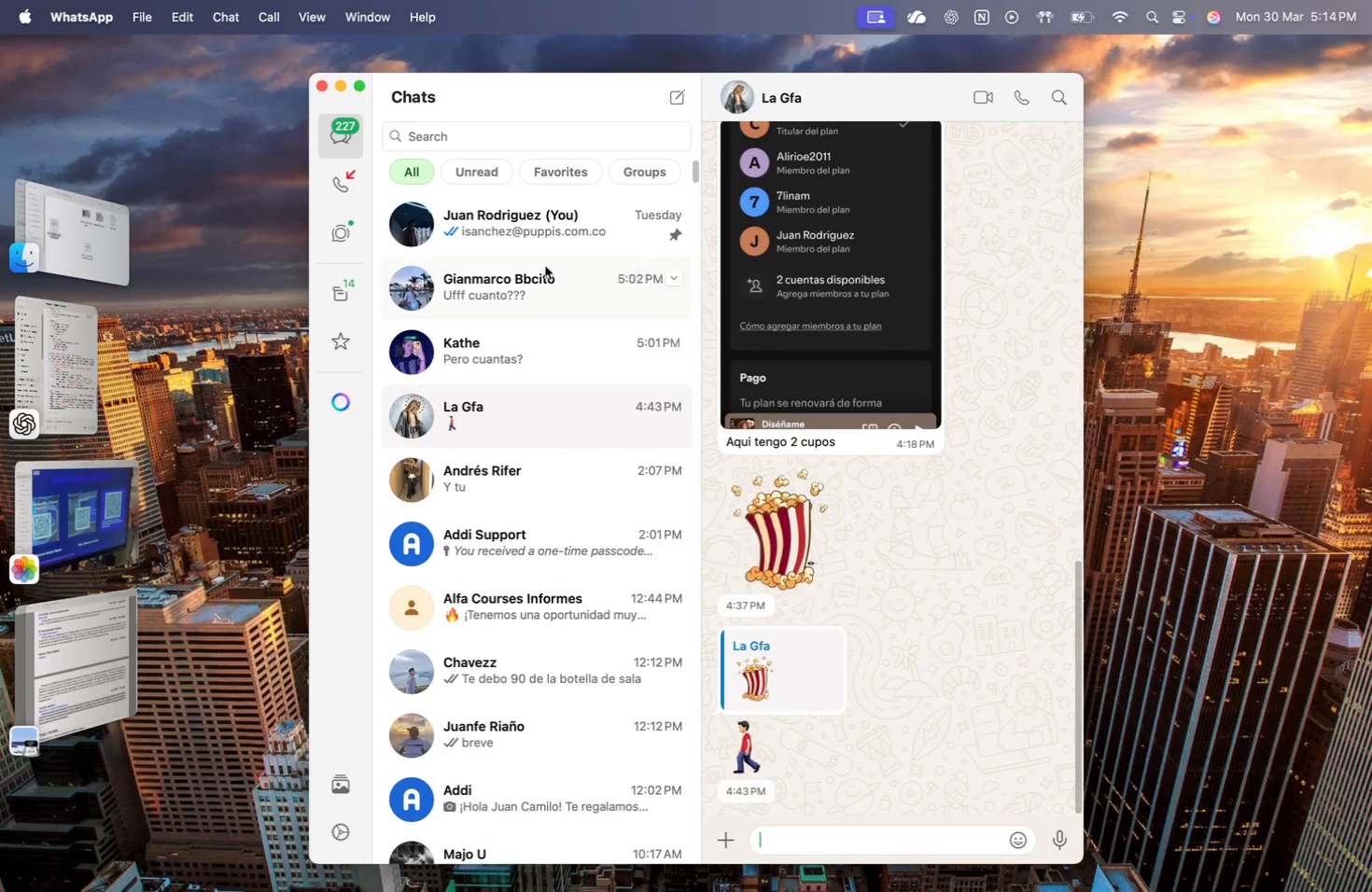 
left_click([554, 231])
 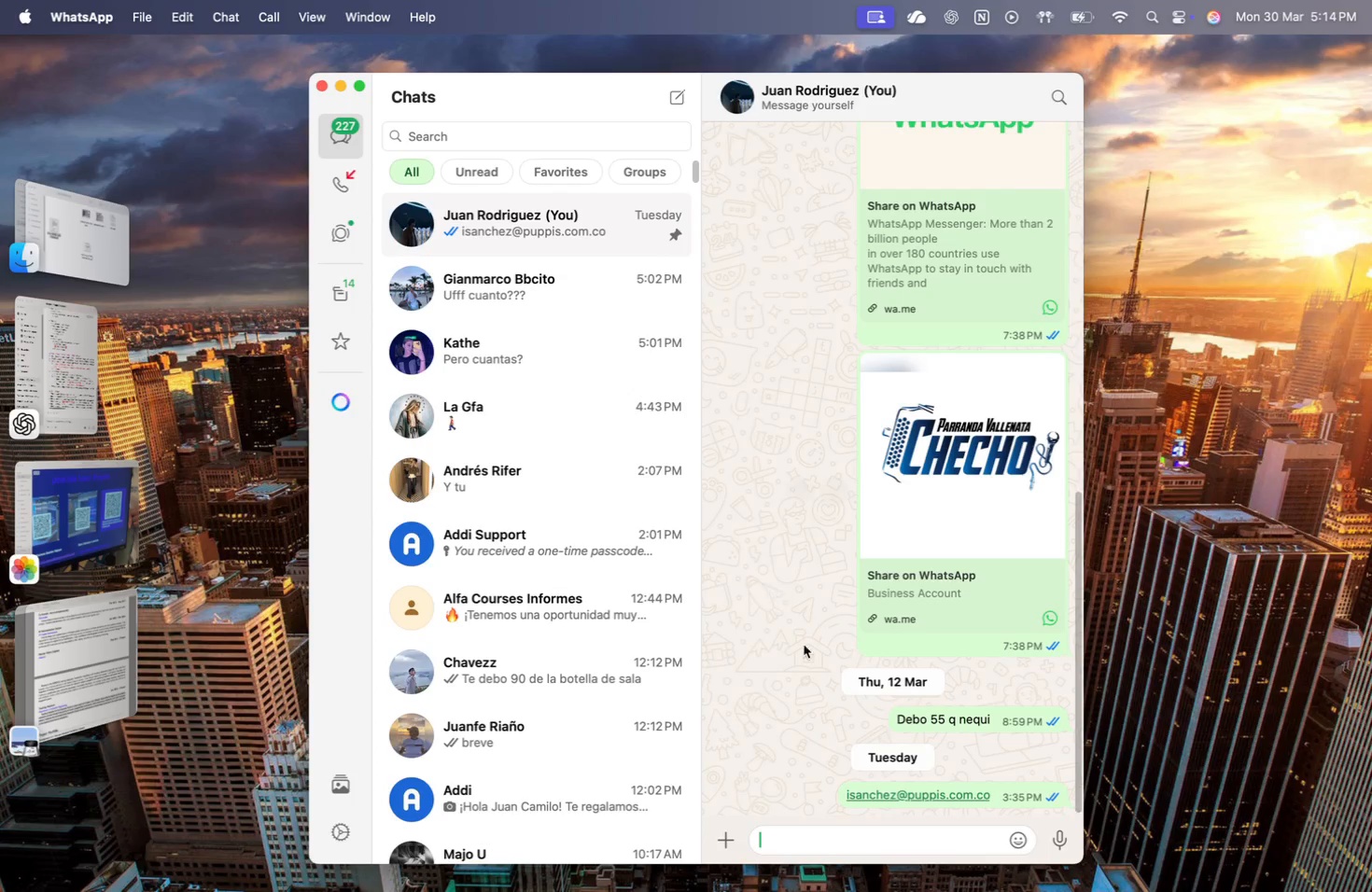 
key(Meta+CommandLeft)
 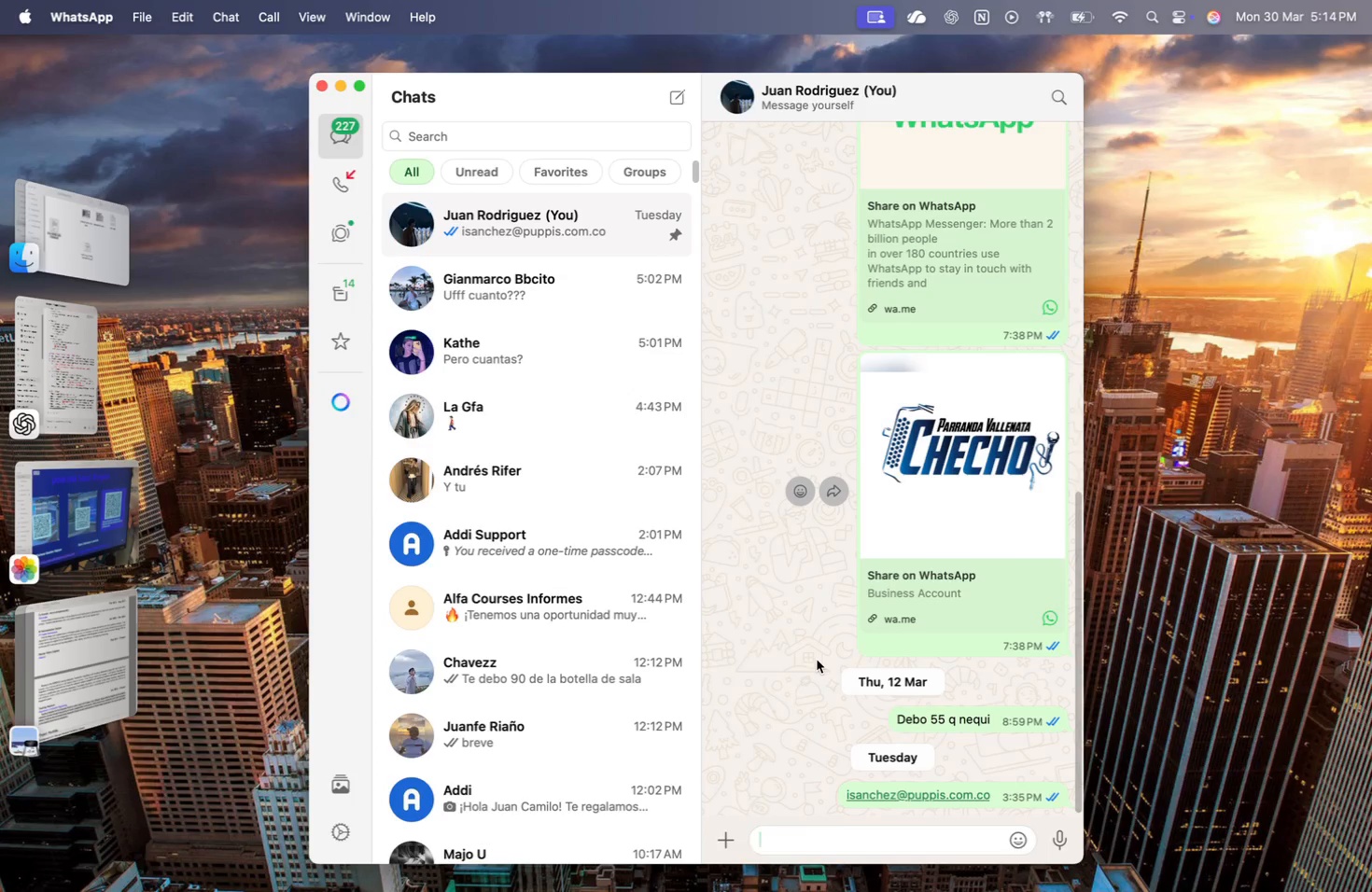 
key(Meta+V)
 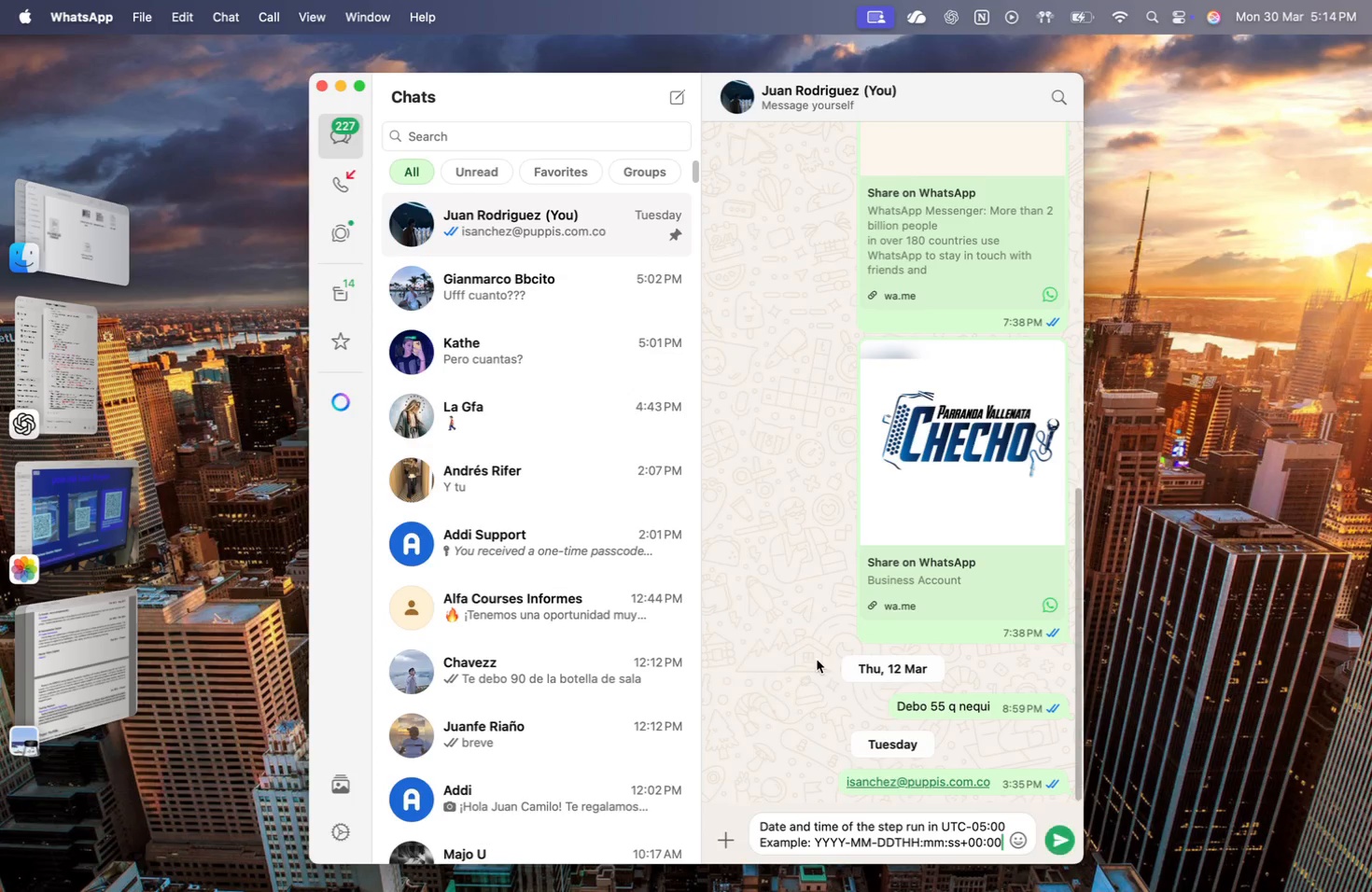 
key(Enter)
 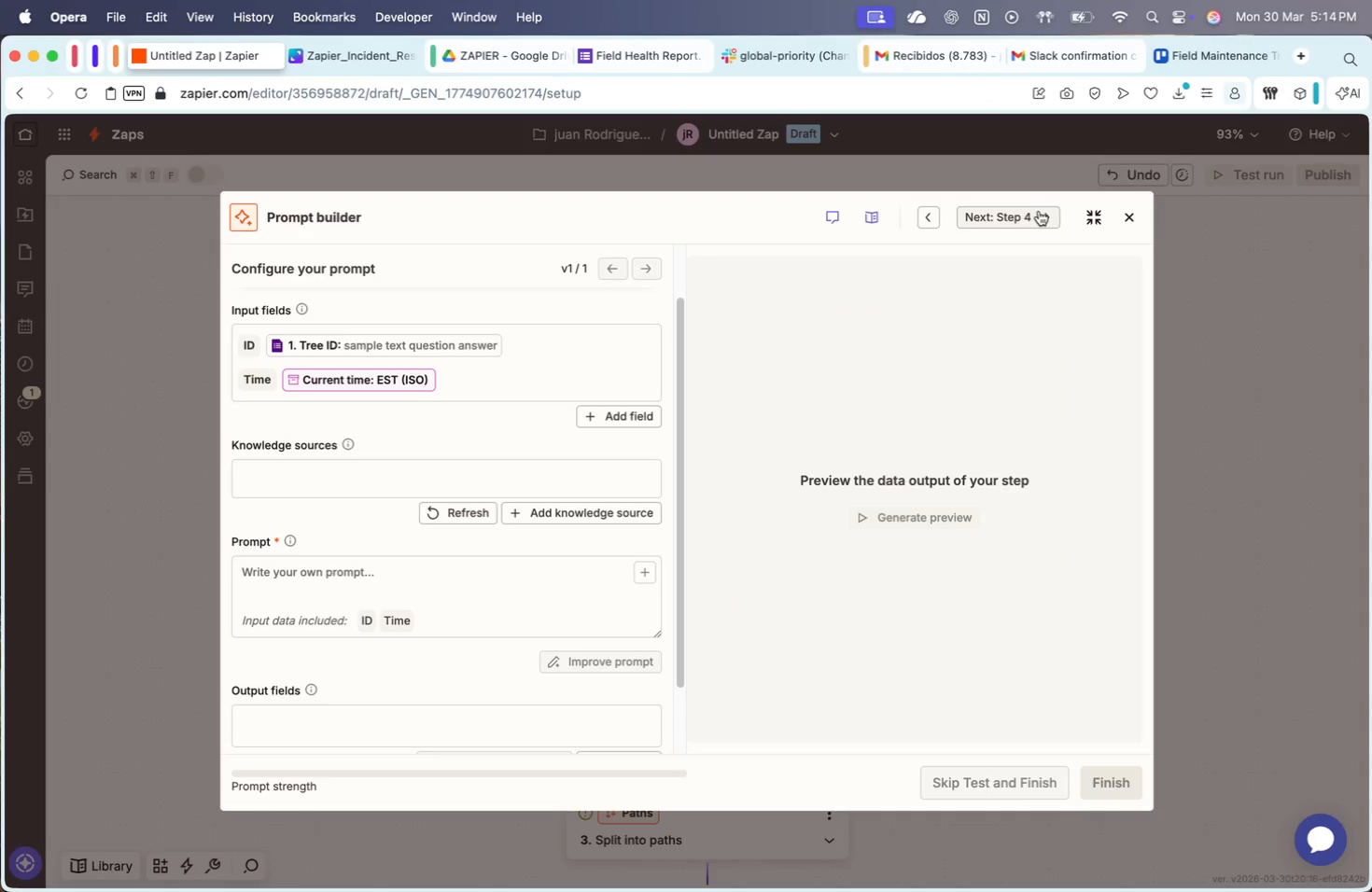 
scroll: coordinate [404, 526], scroll_direction: down, amount: 20.0
 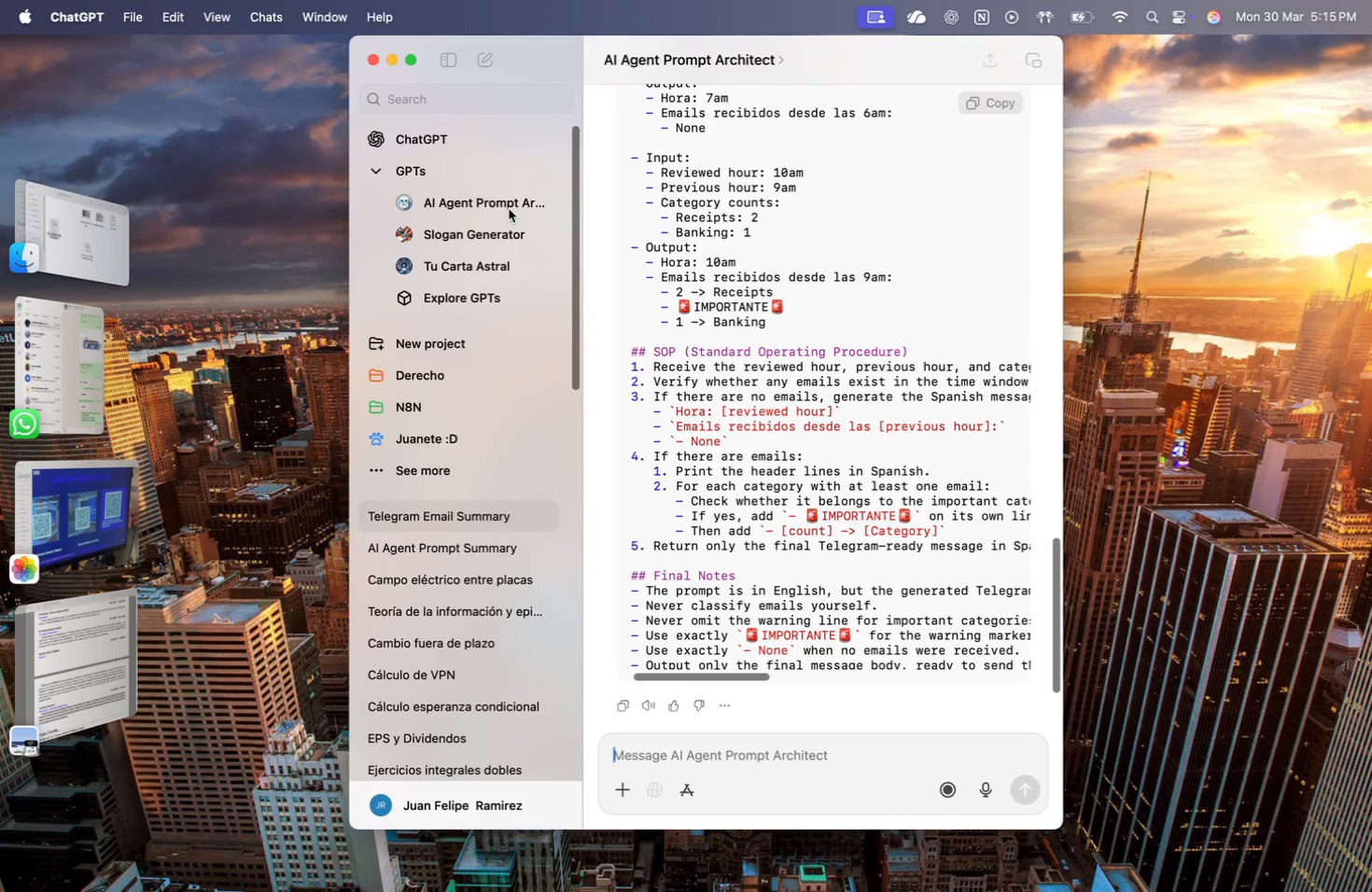 
wait(5.09)
 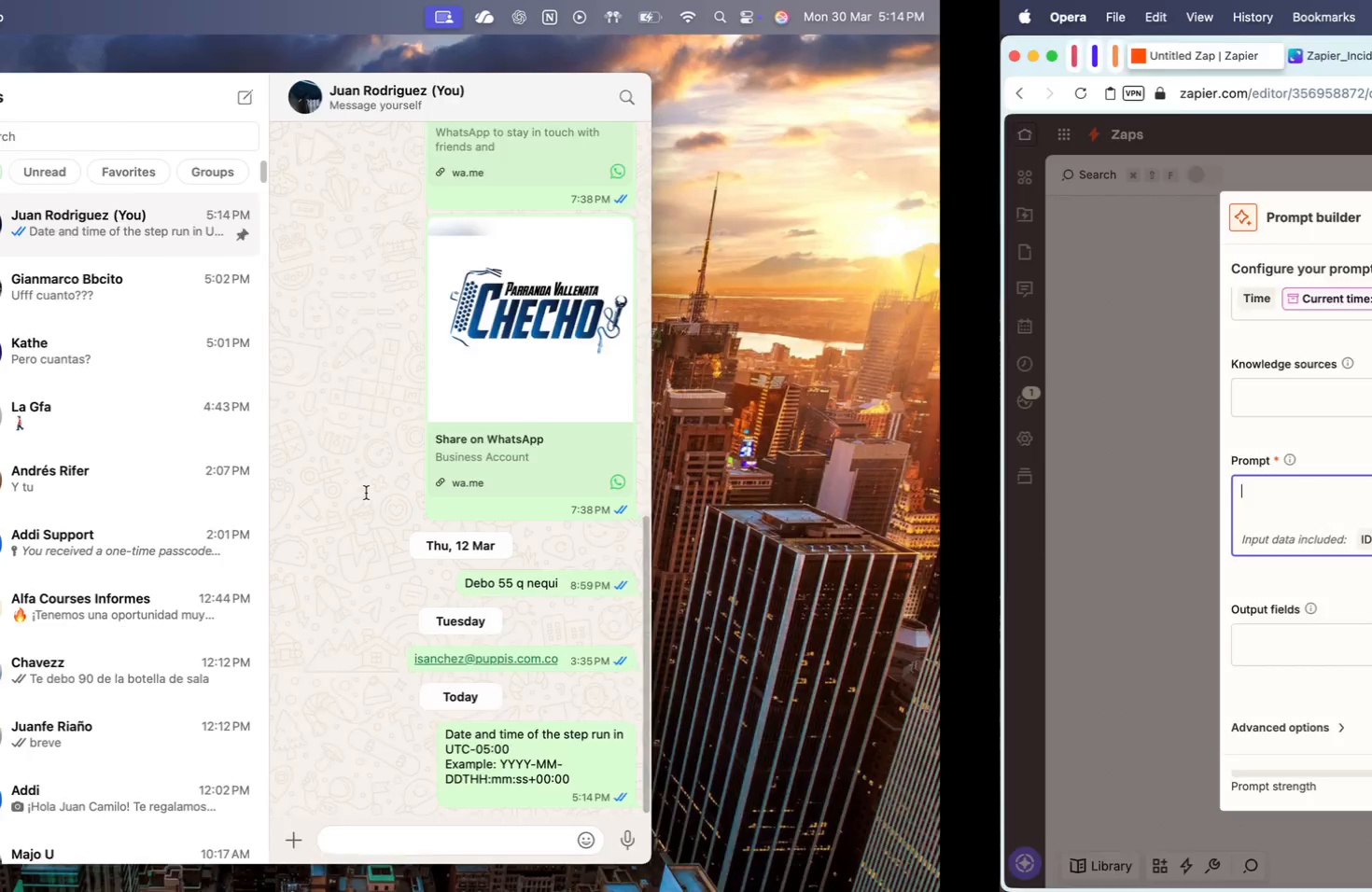 
type(Hey, l)
key(Backspace)
type(help me a)
key(Backspace)
type(make a prom=)
key(Backspace)
type(pt.)
 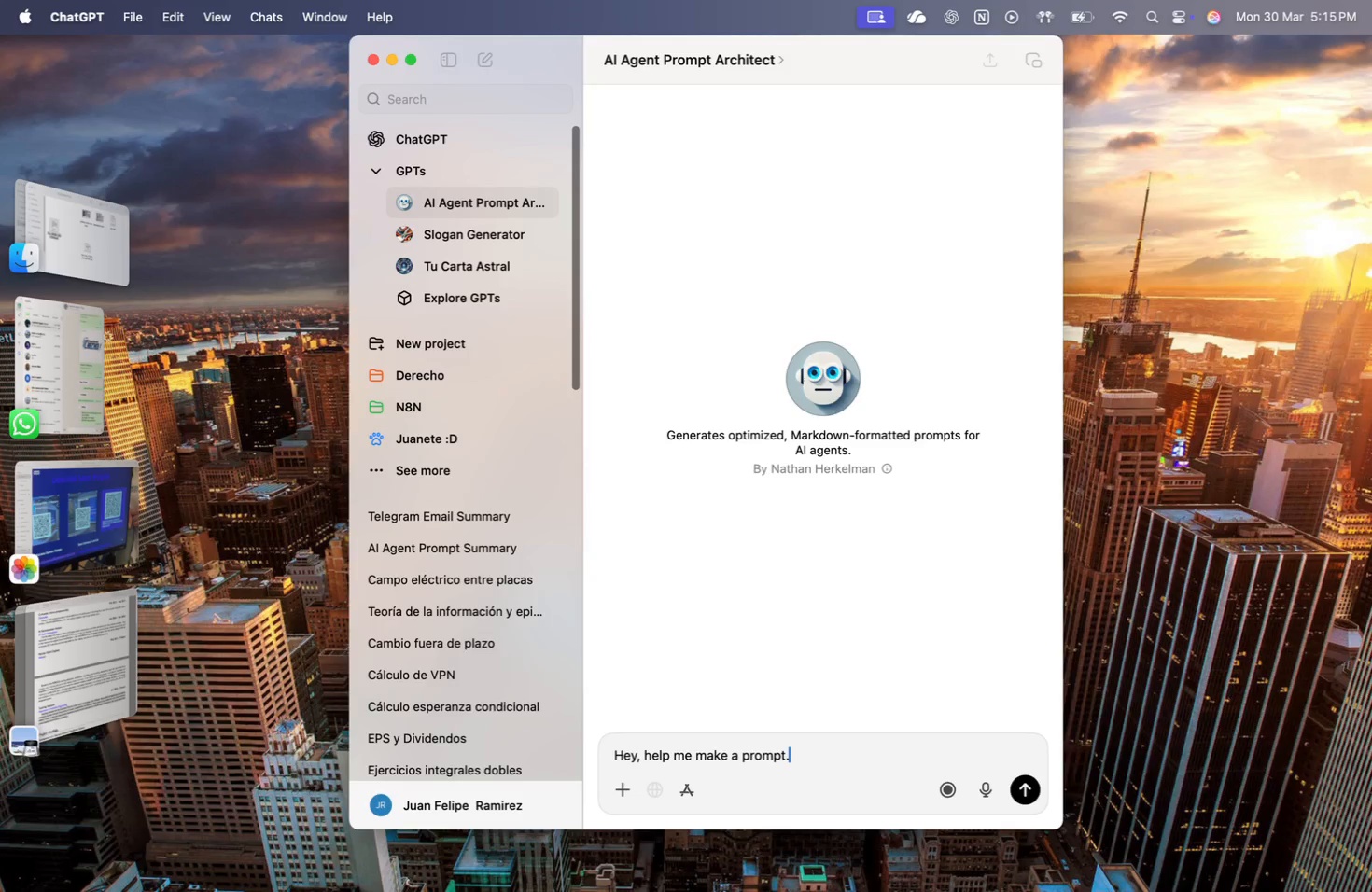 
key(Shift+Enter)
 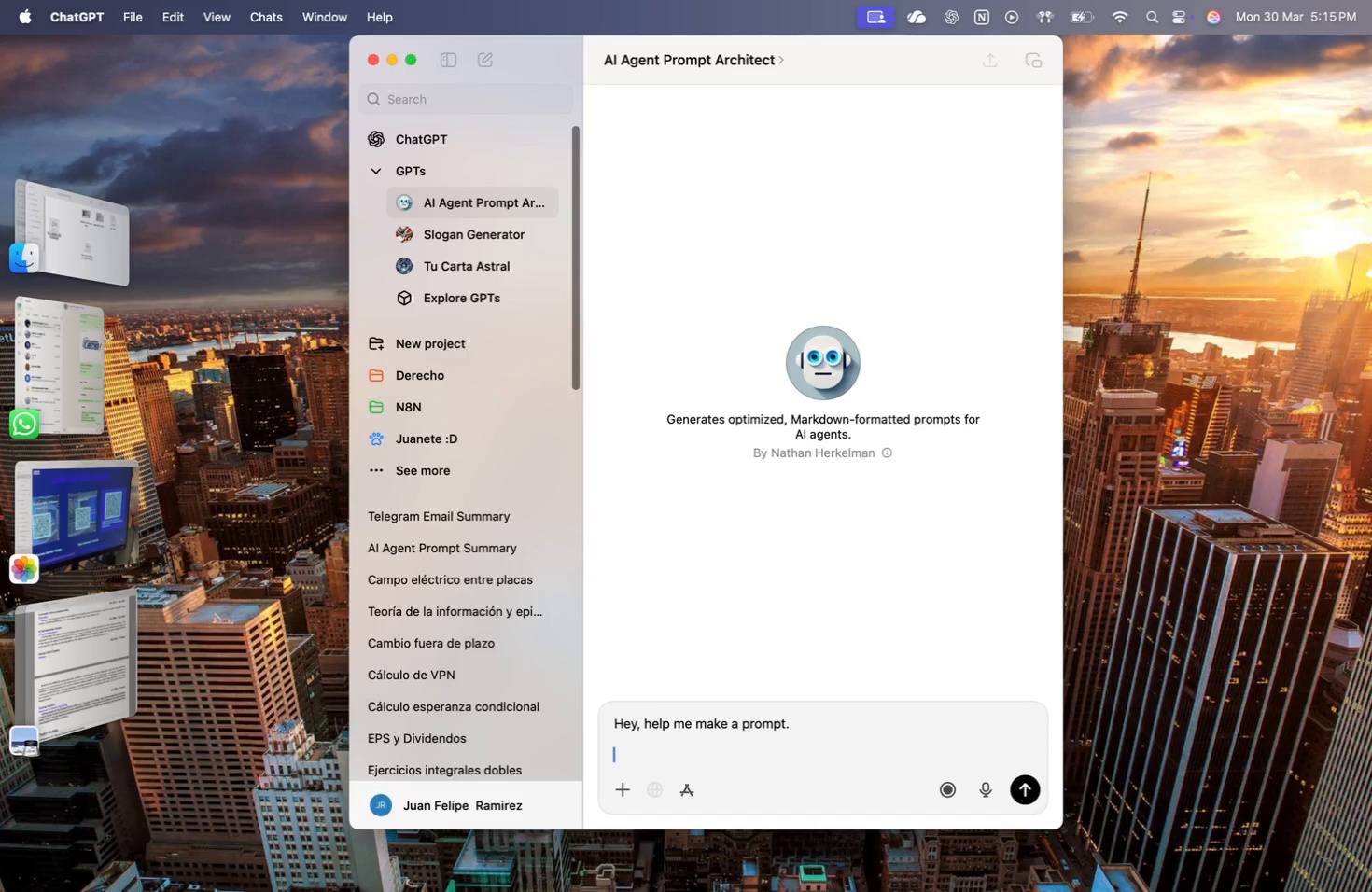 
key(Shift+Enter)
 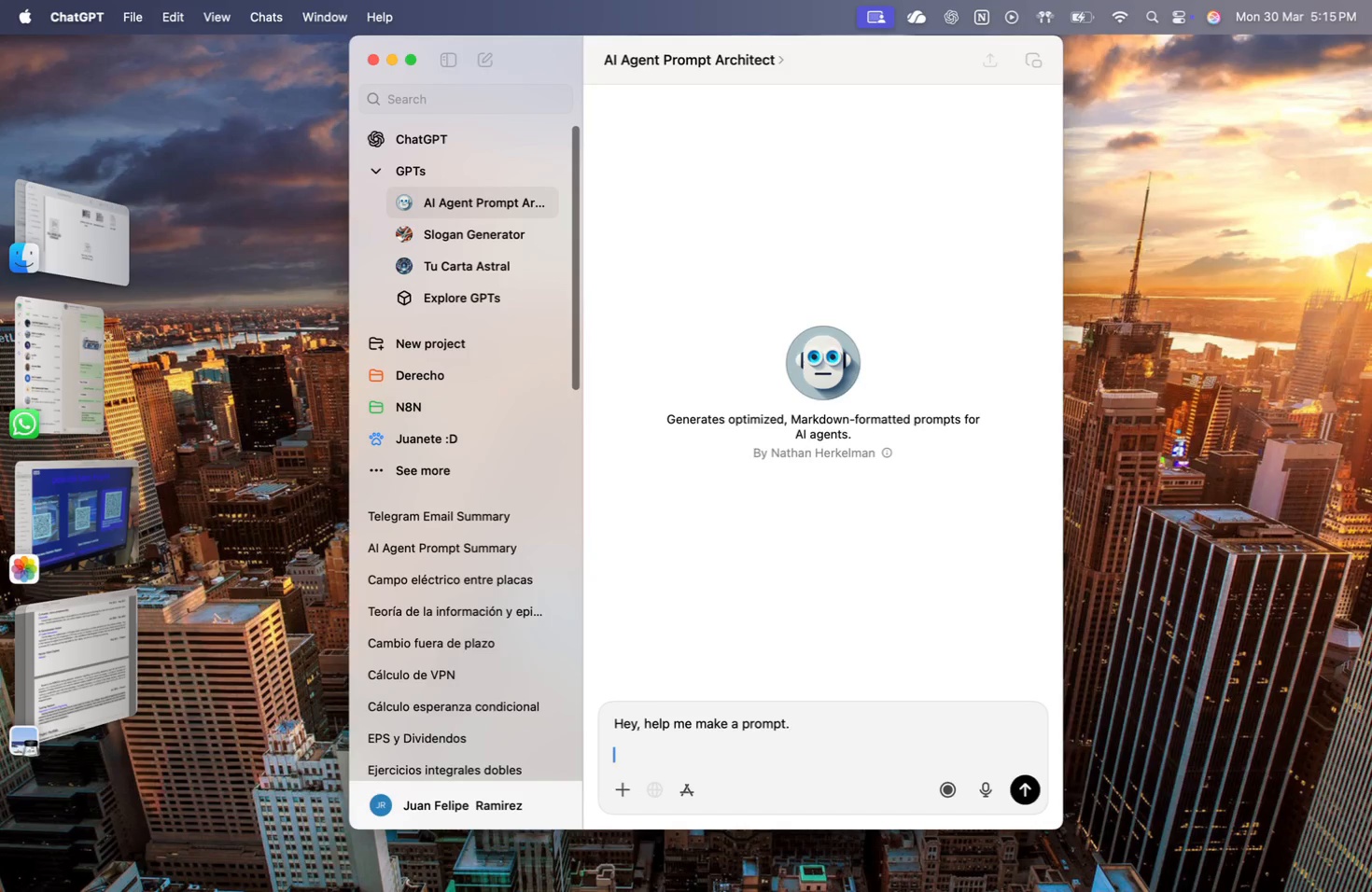 
type(This a)
key(Backspace)
type(AI is going to summarize into a slack text message som info )
 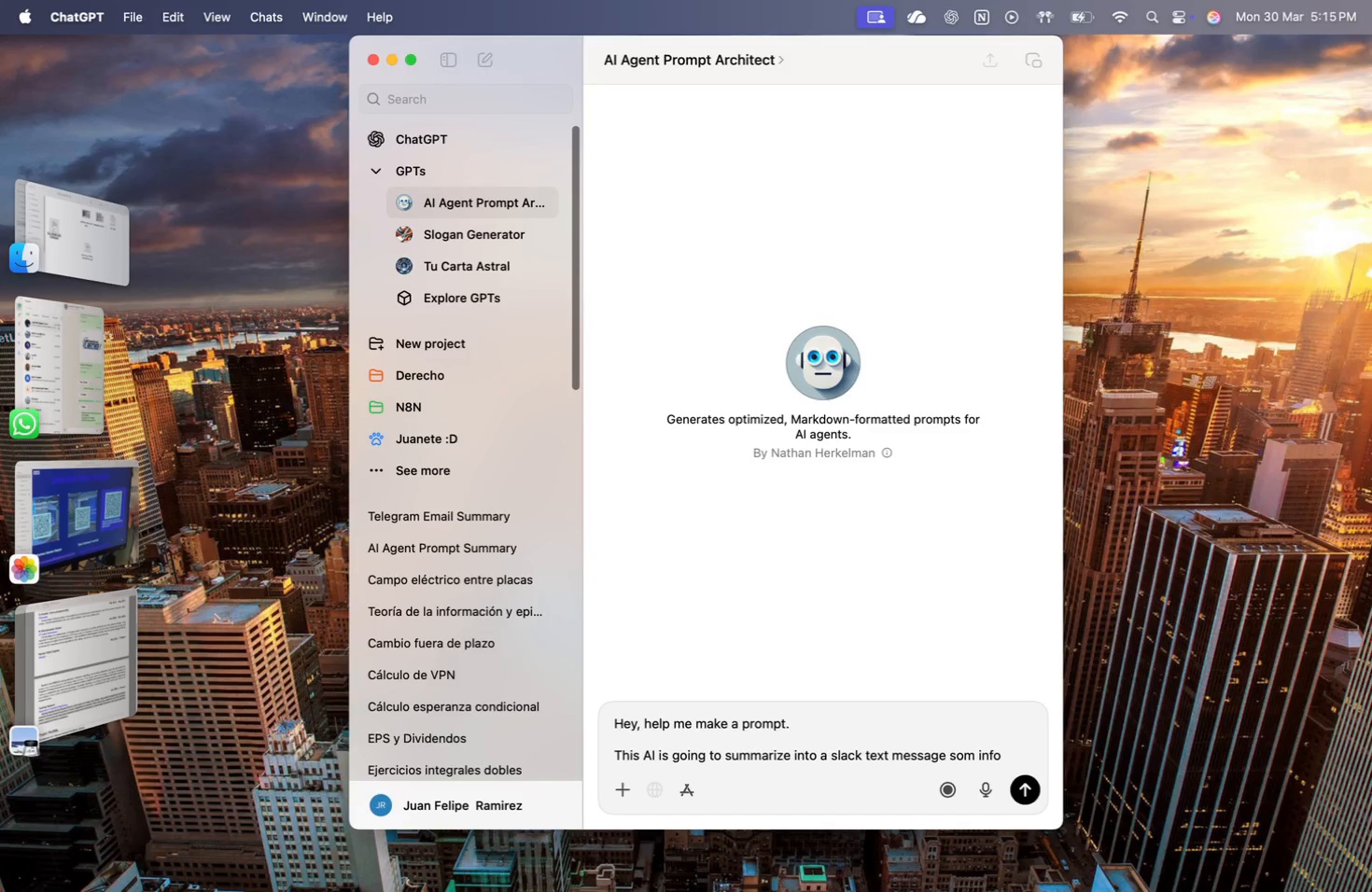 
wait(19.79)
 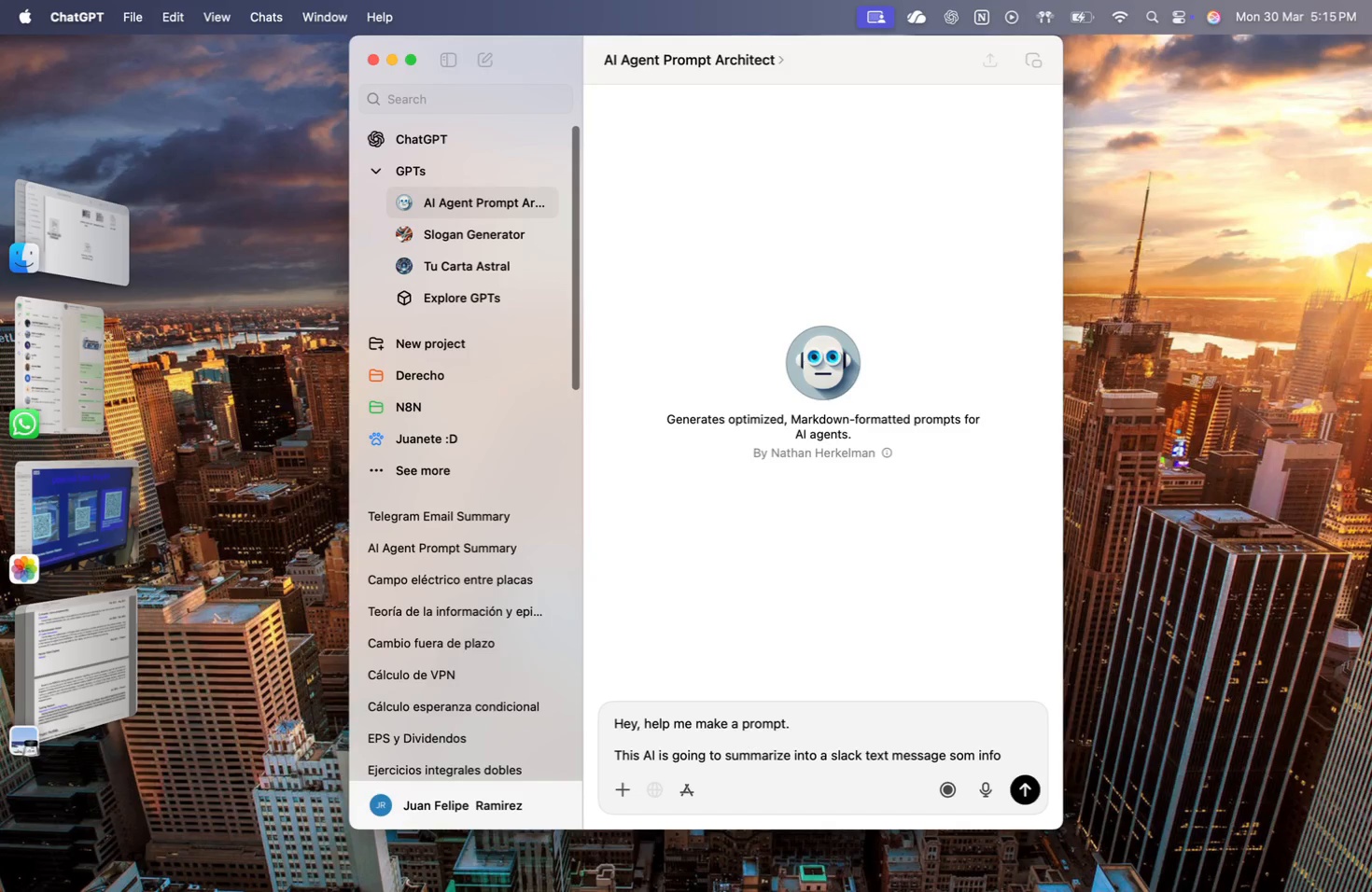 
key(Backspace)
key(Backspace)
key(Backspace)
key(Backspace)
key(Backspace)
key(Backspace)
type(e info coming from a )
 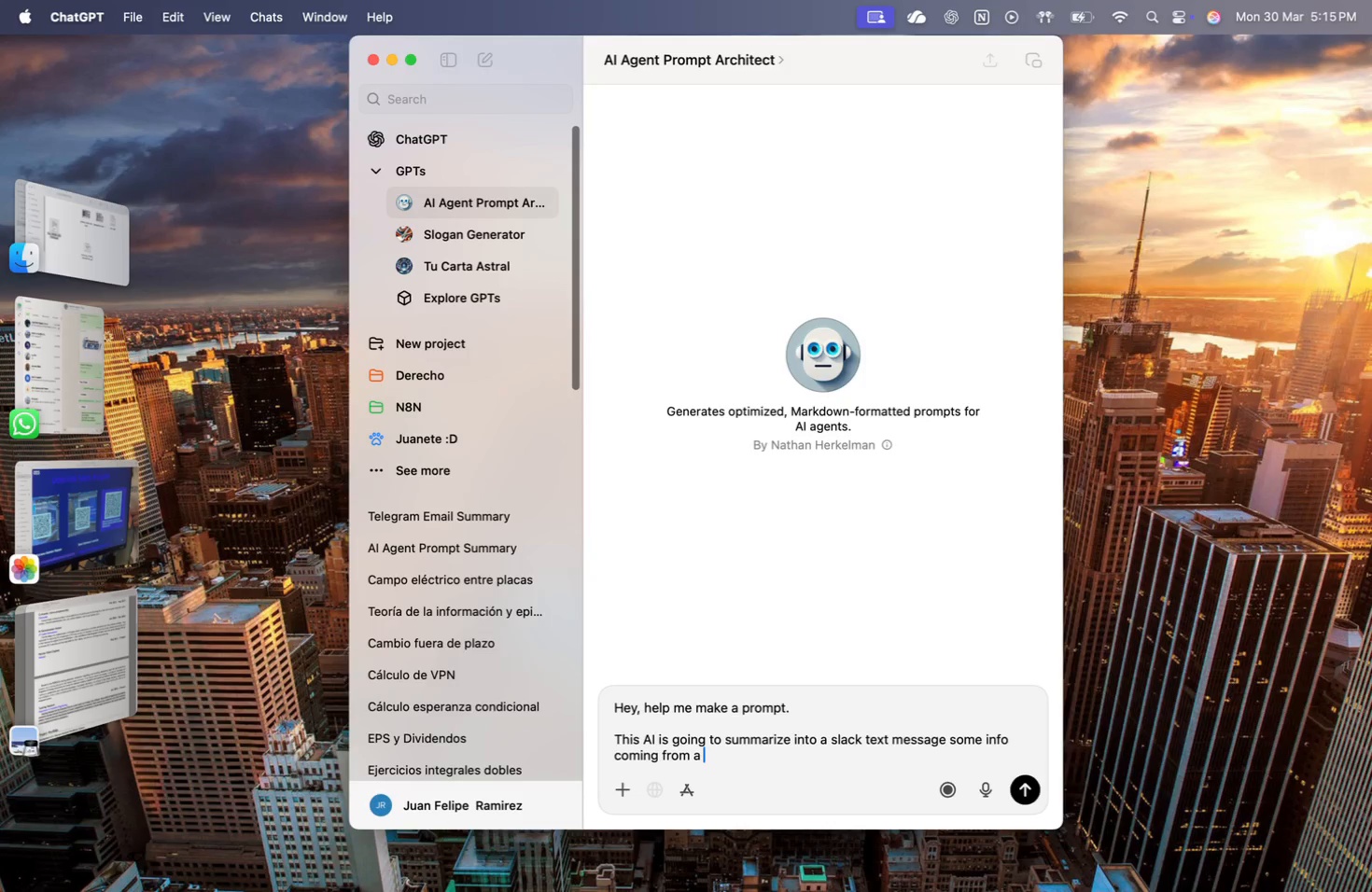 
wait(5.91)
 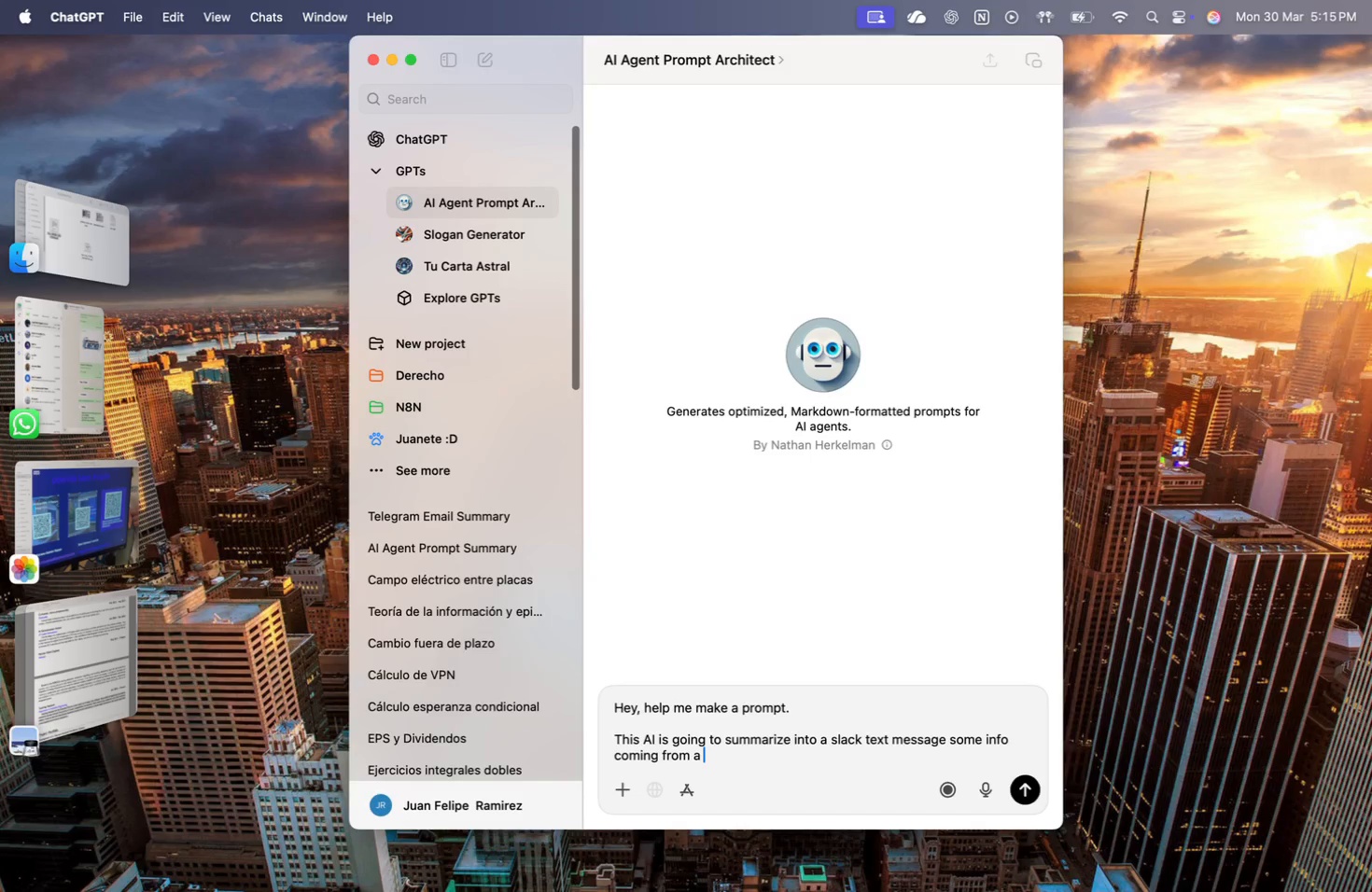 
type(google forms)
 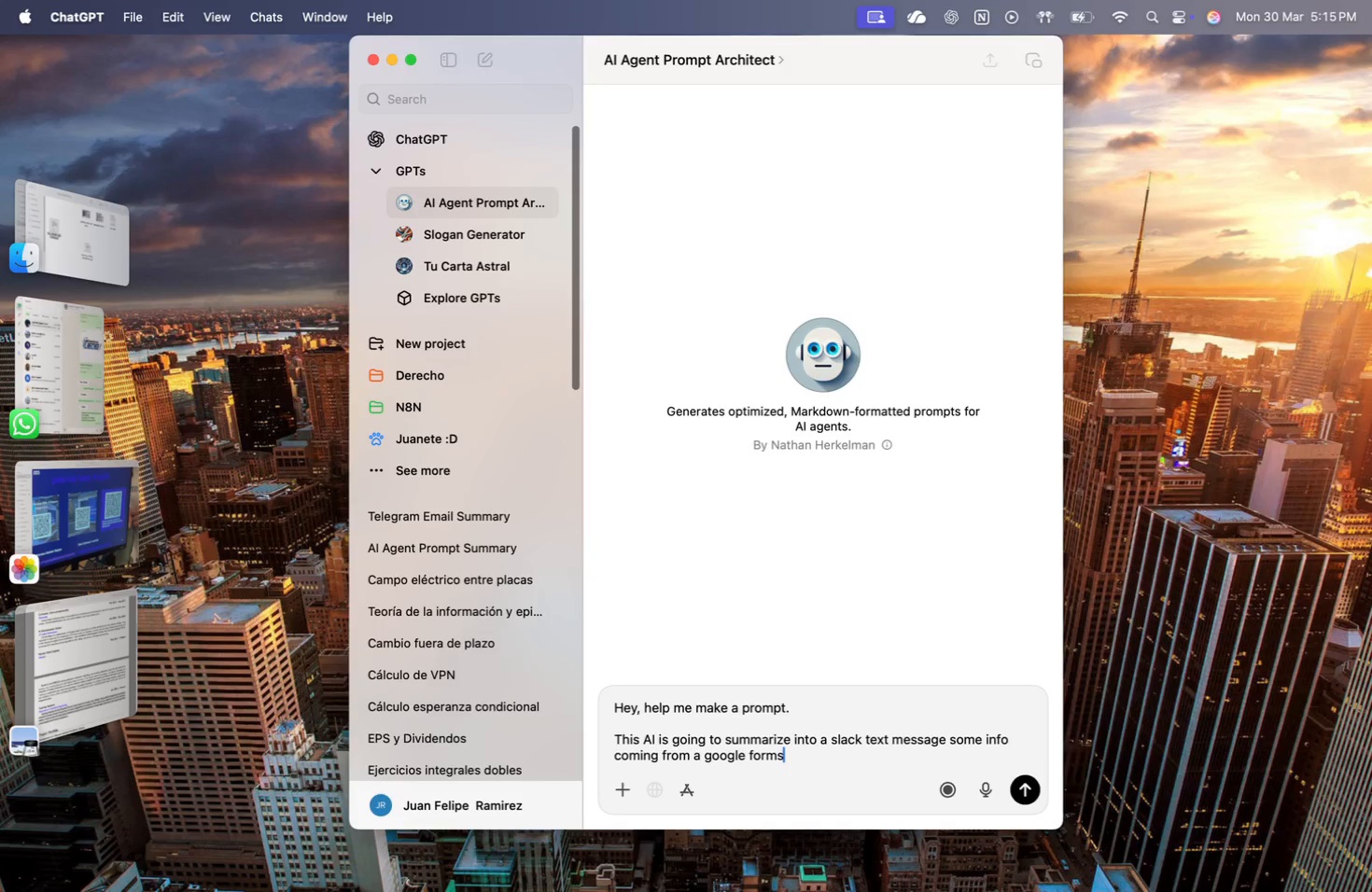 
key(Period)
 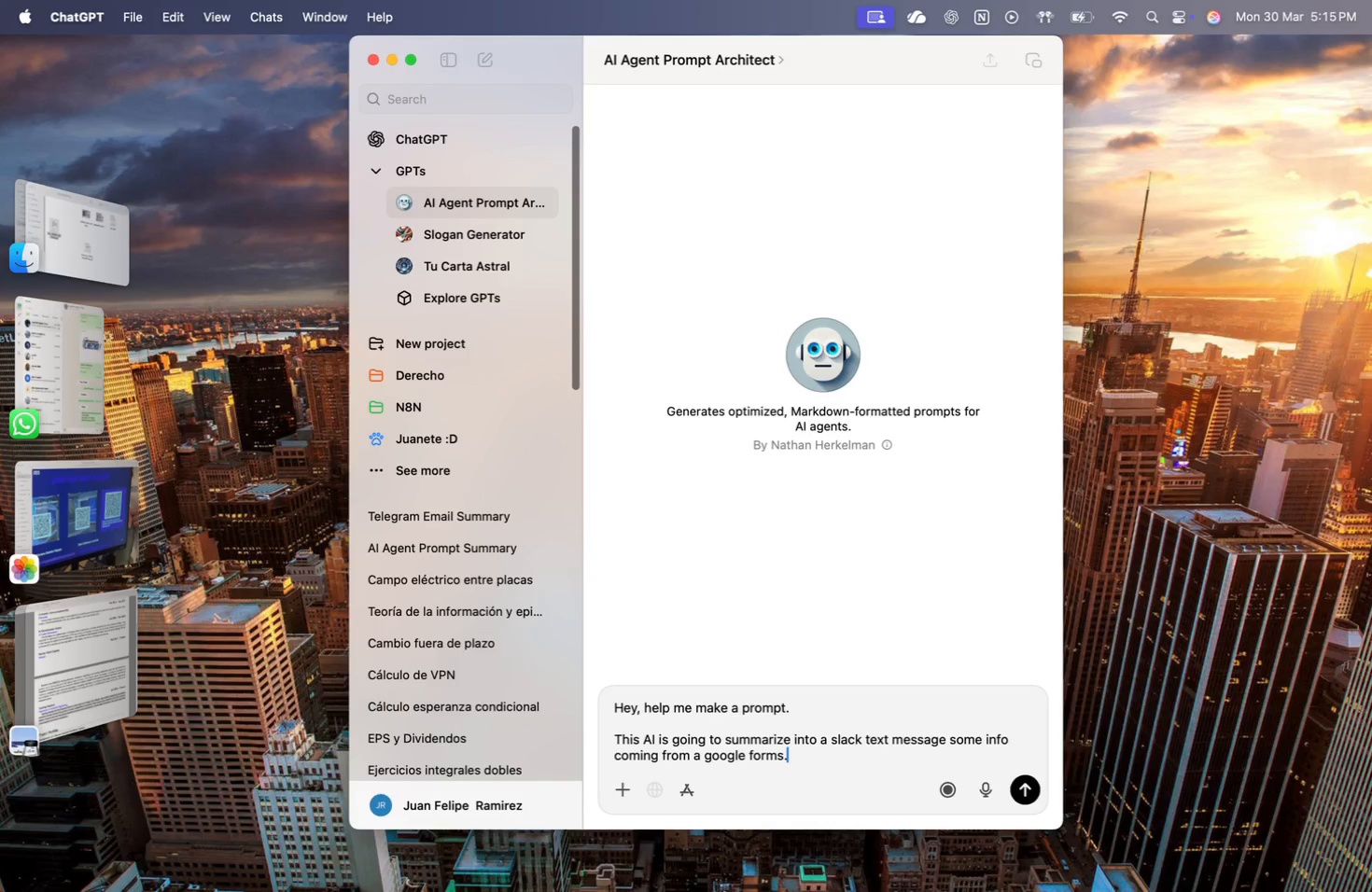 
key(Shift+Enter)
 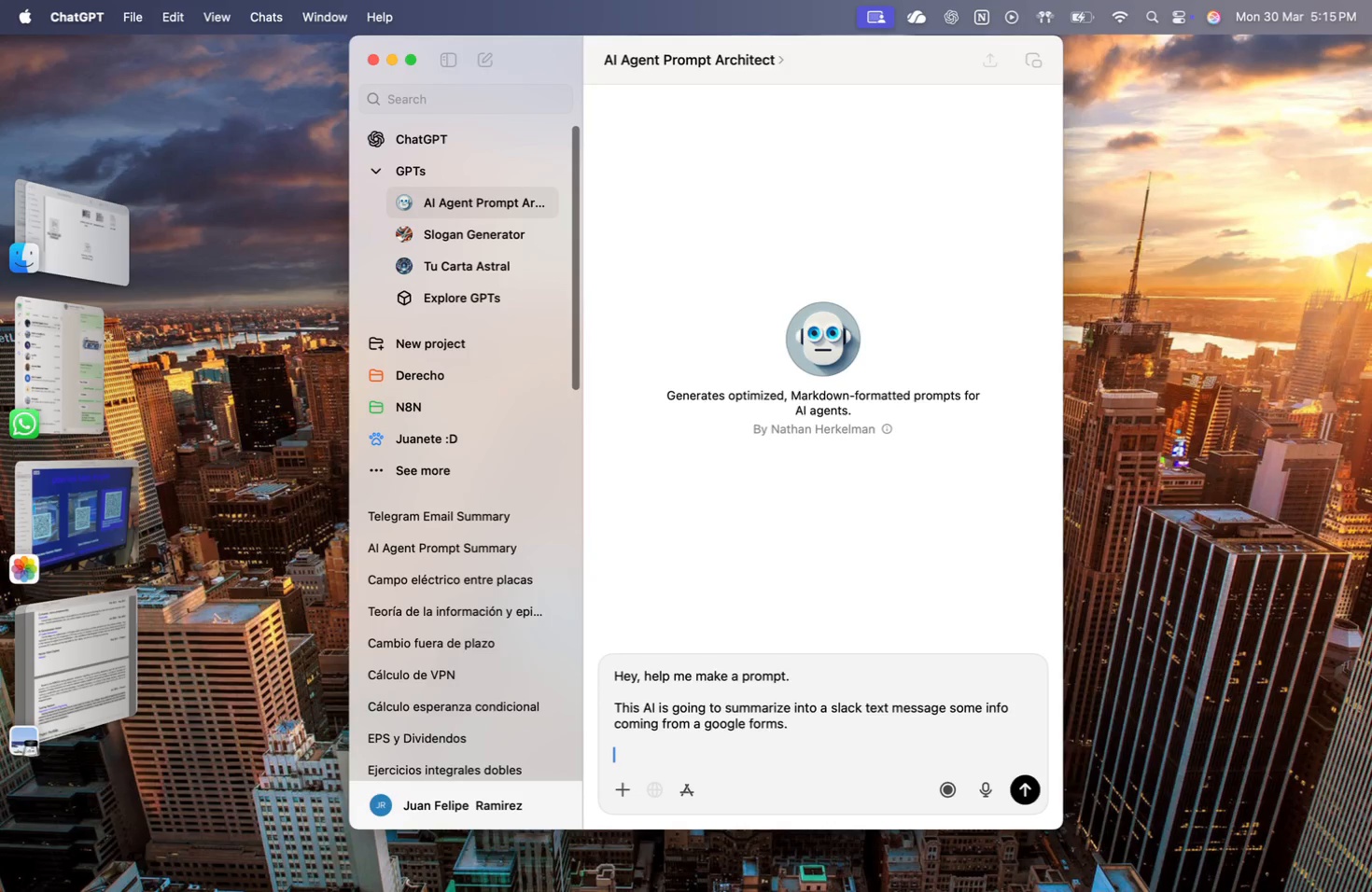 
key(Shift+Enter)
 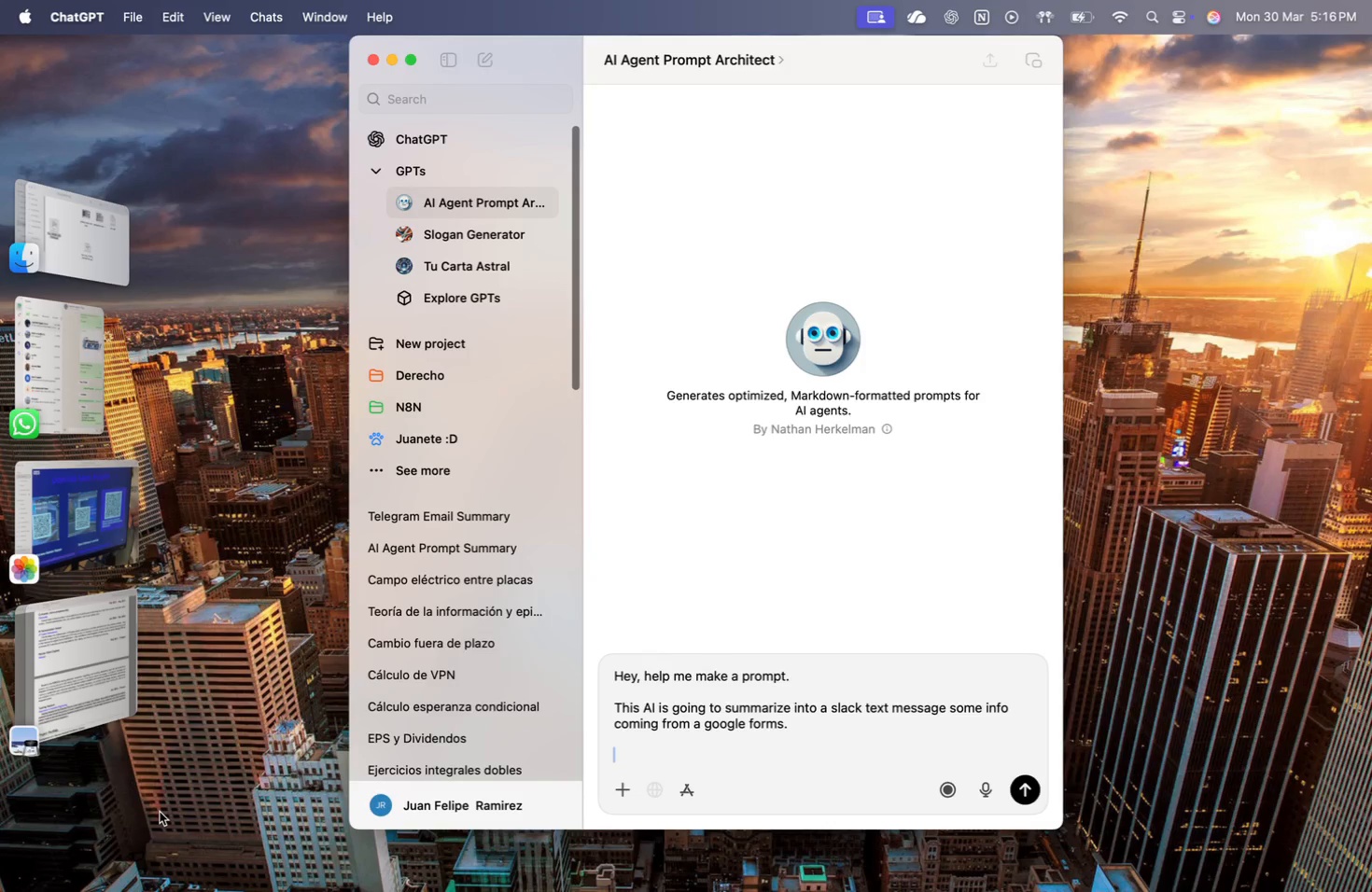 
wait(6.69)
 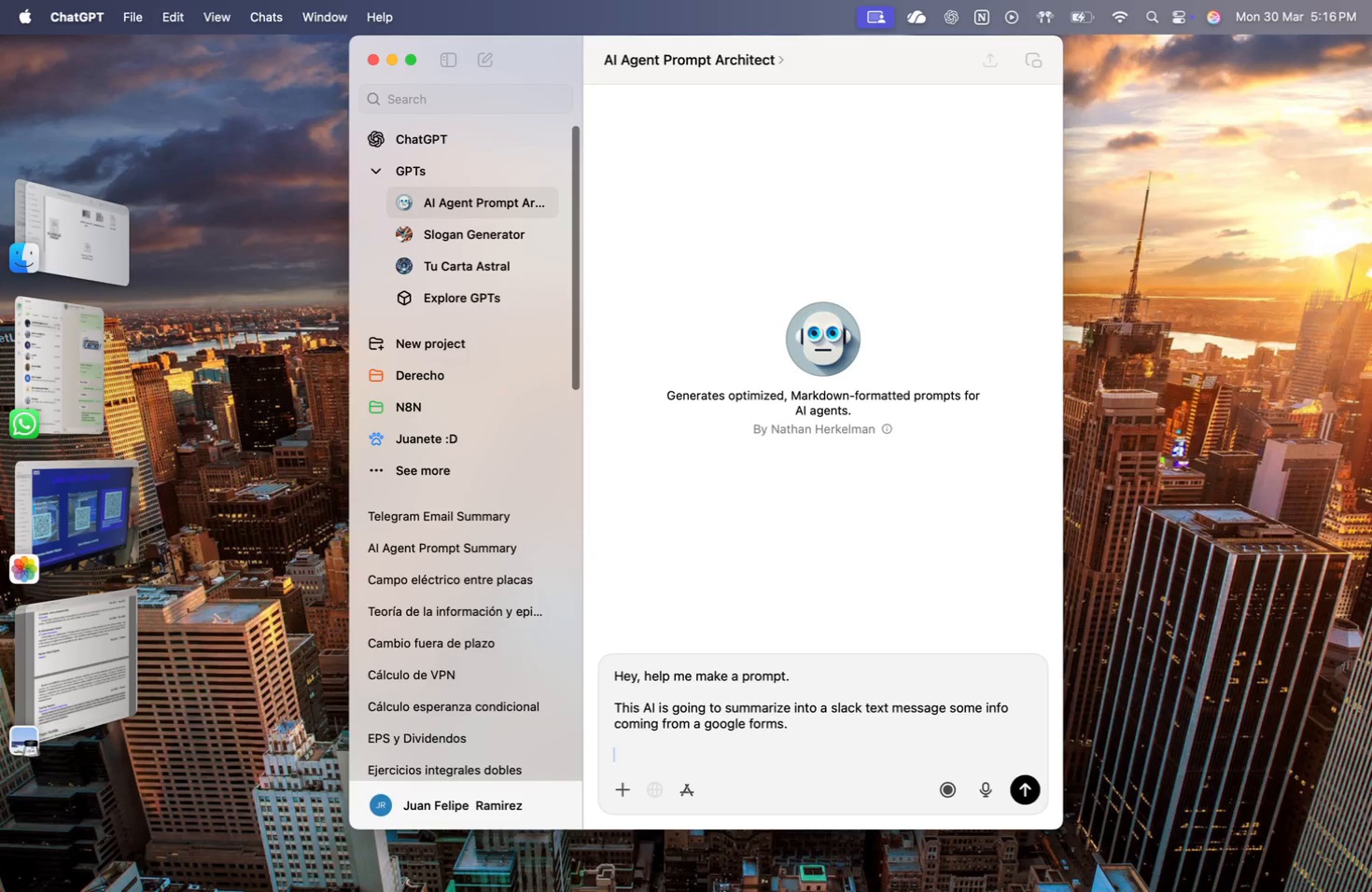 
type(The inpui)
key(Backspace)
type(t is:)
 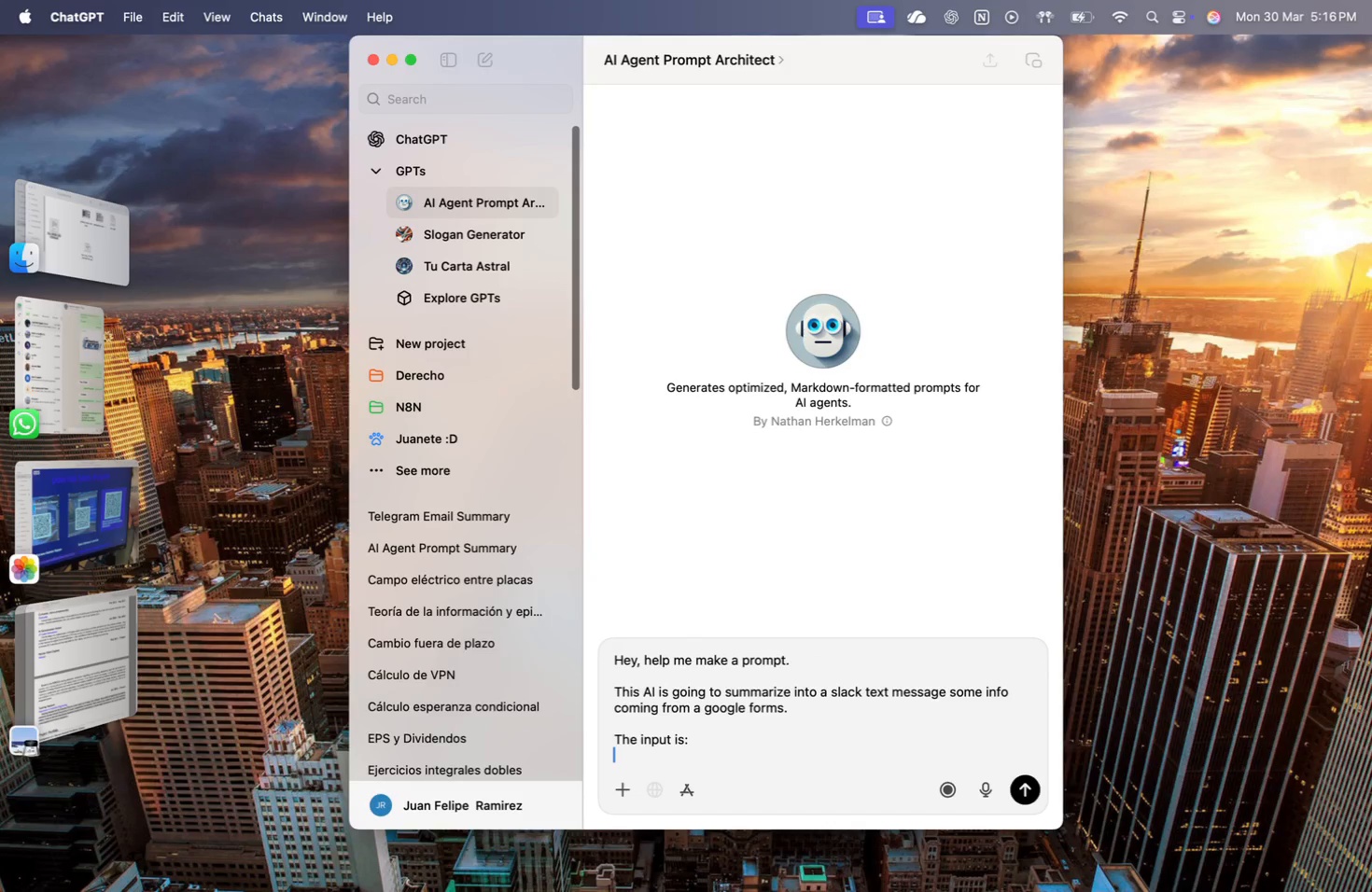 
key(Shift+Enter)
 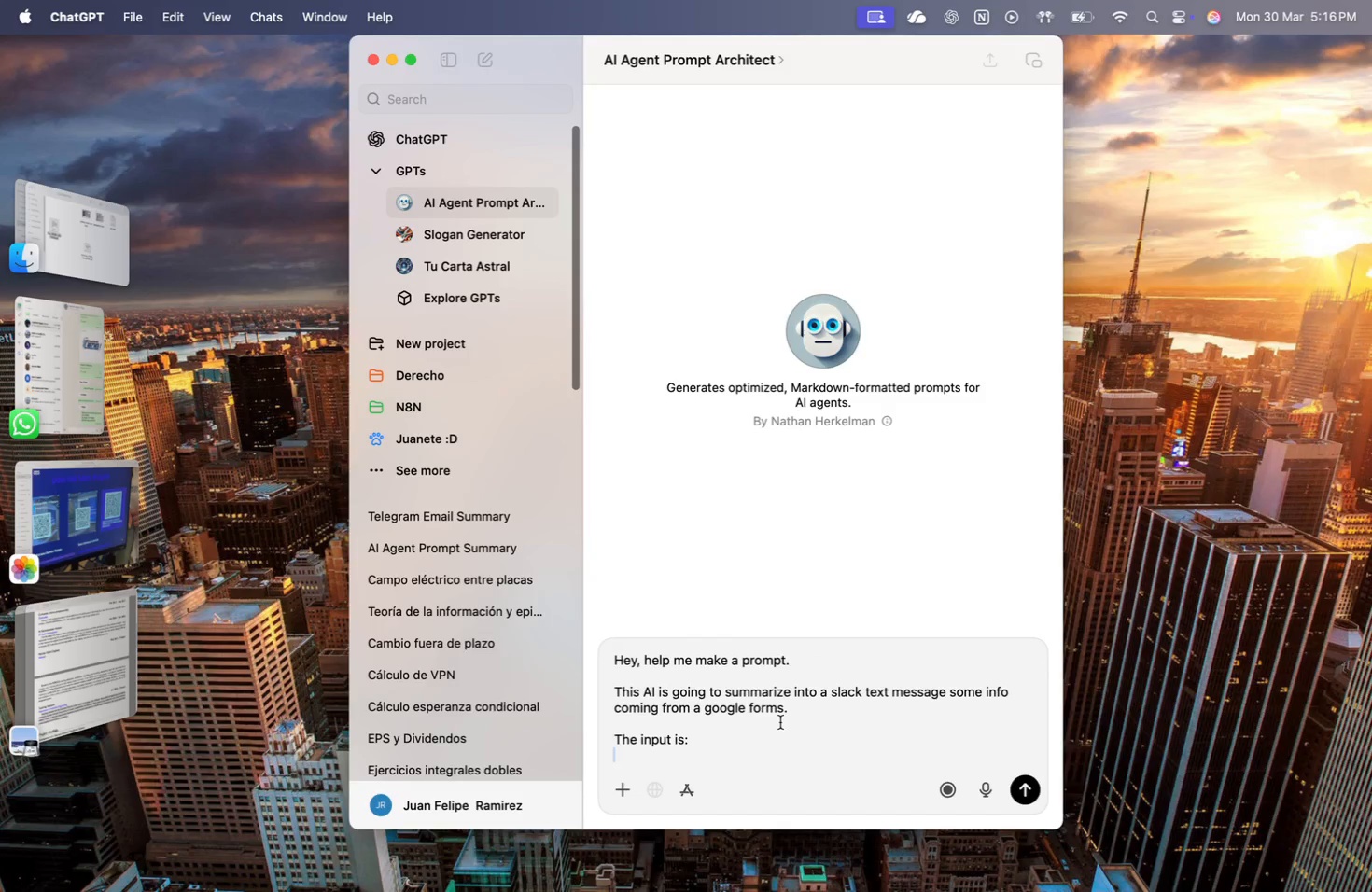 
double_click([785, 710])
 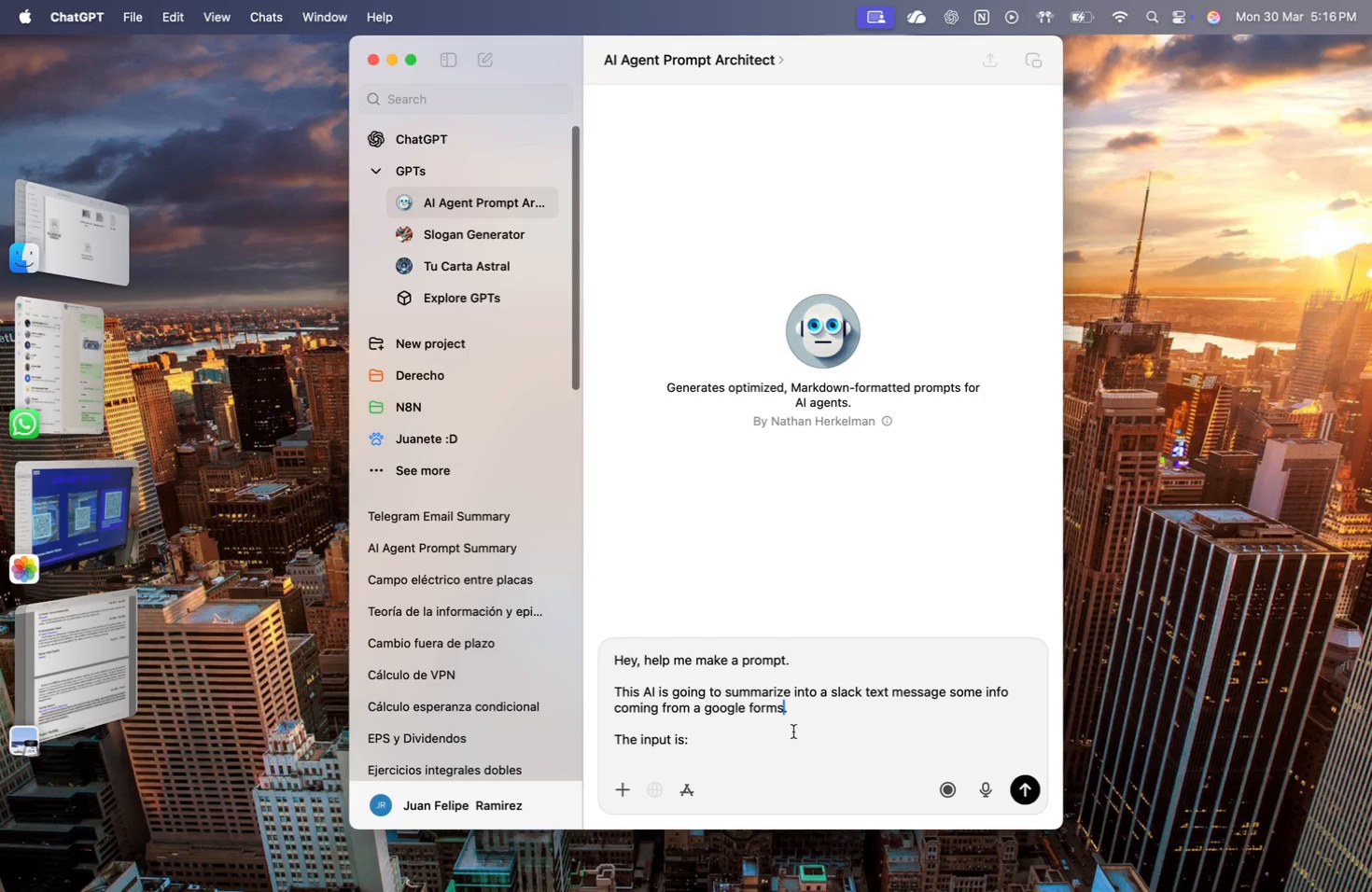 
type( called )
 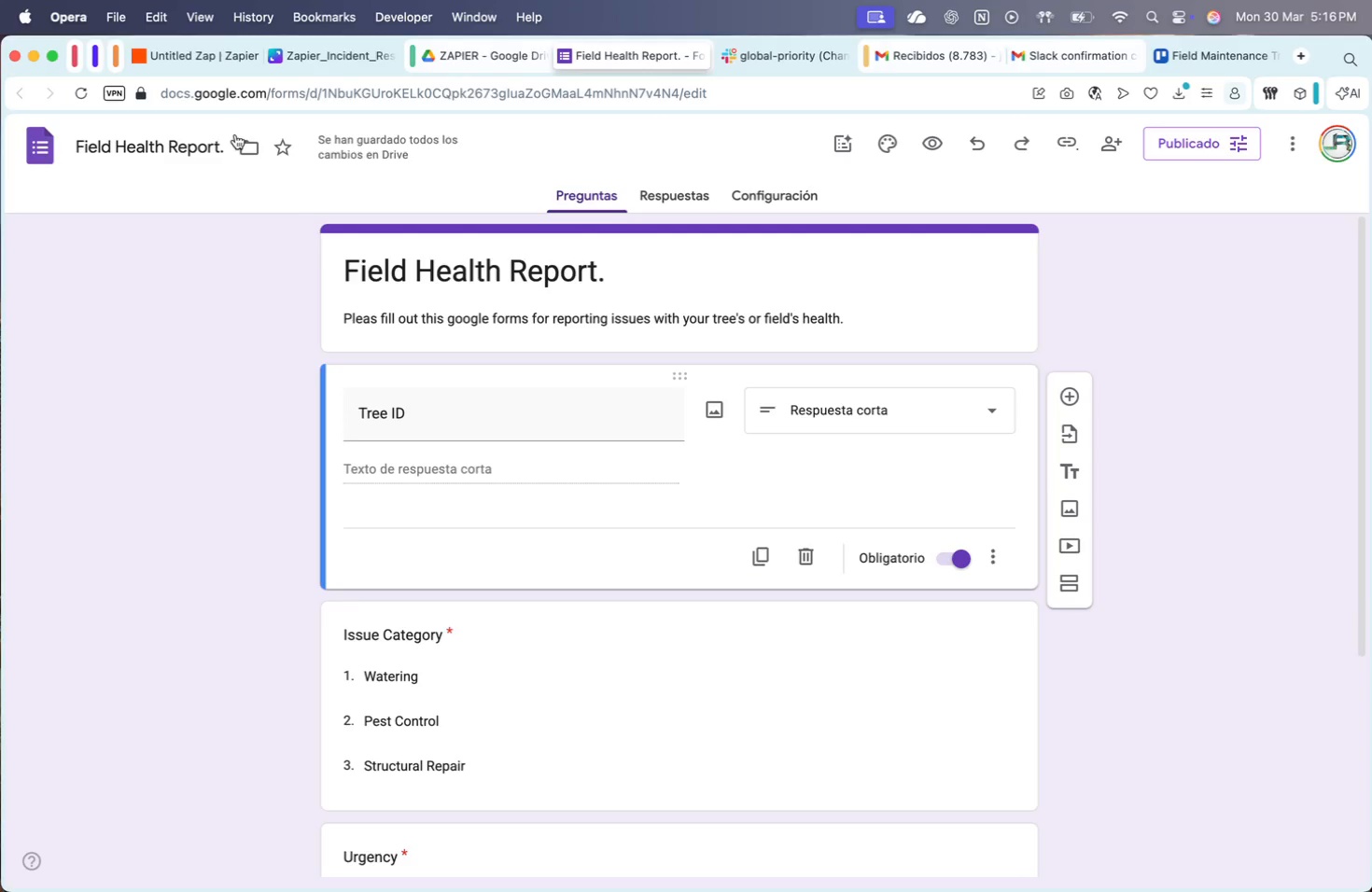 
key(Meta+CommandLeft)
 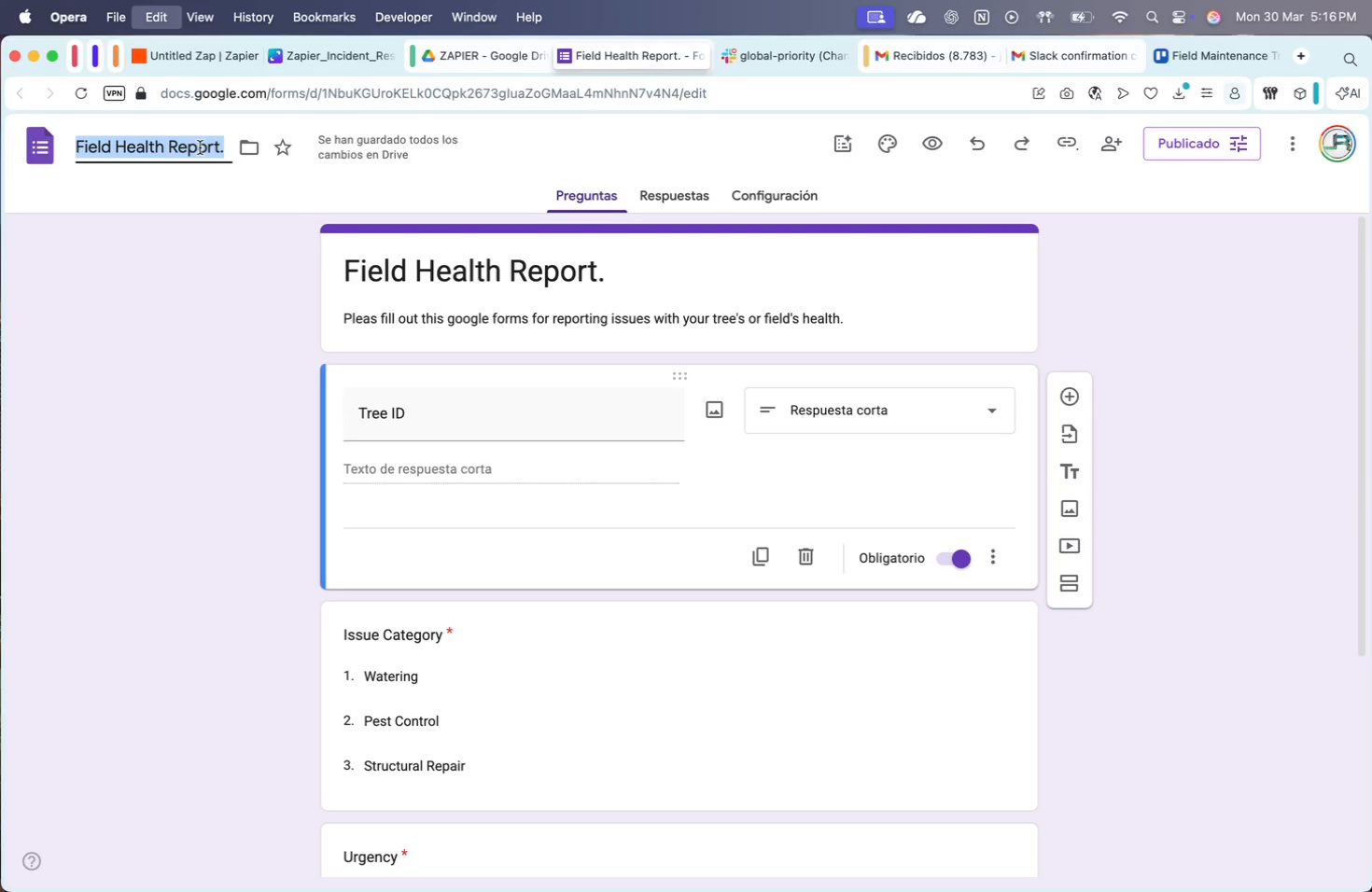 
key(Meta+C)
 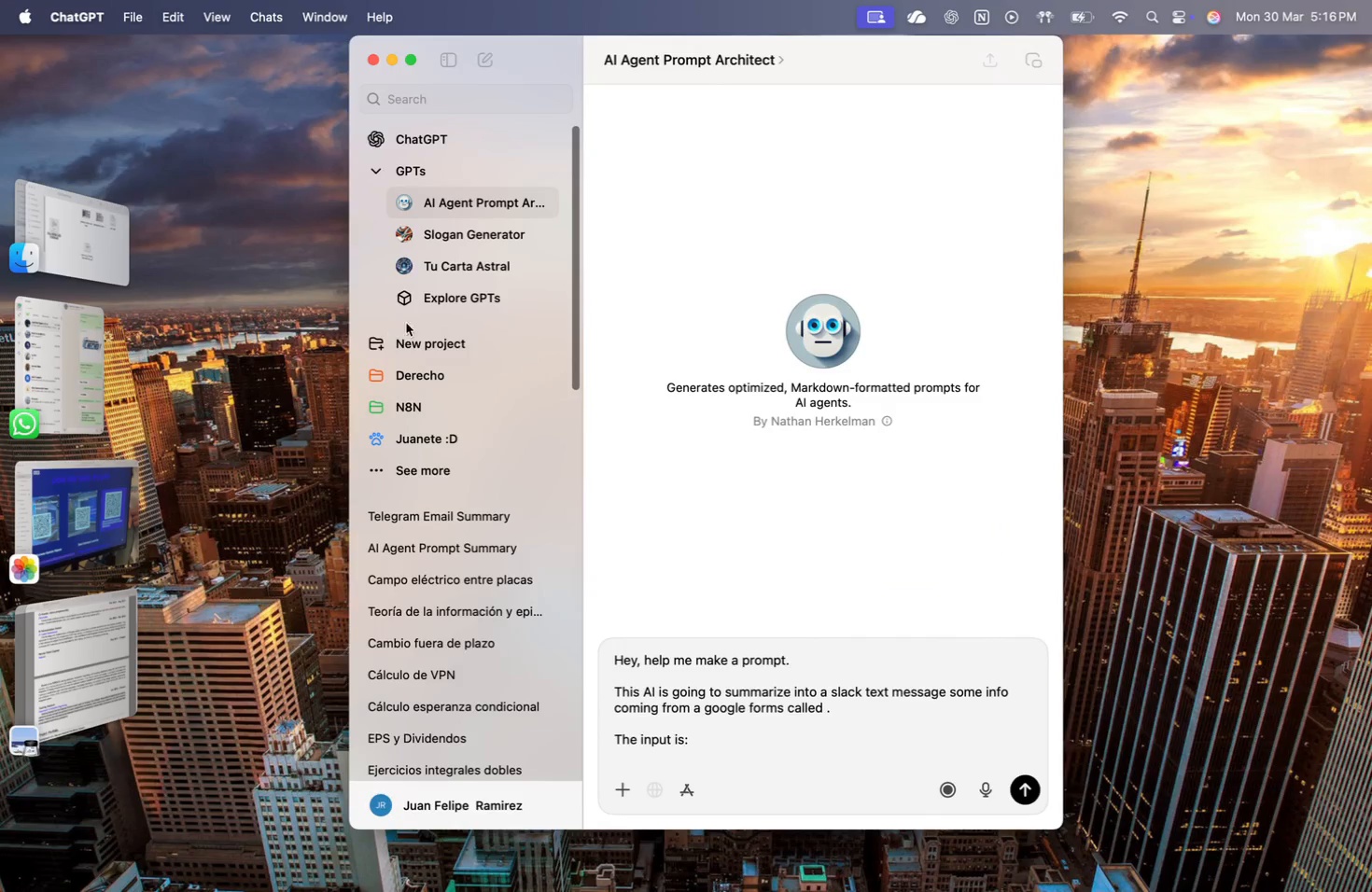 
key(Meta+CommandLeft)
 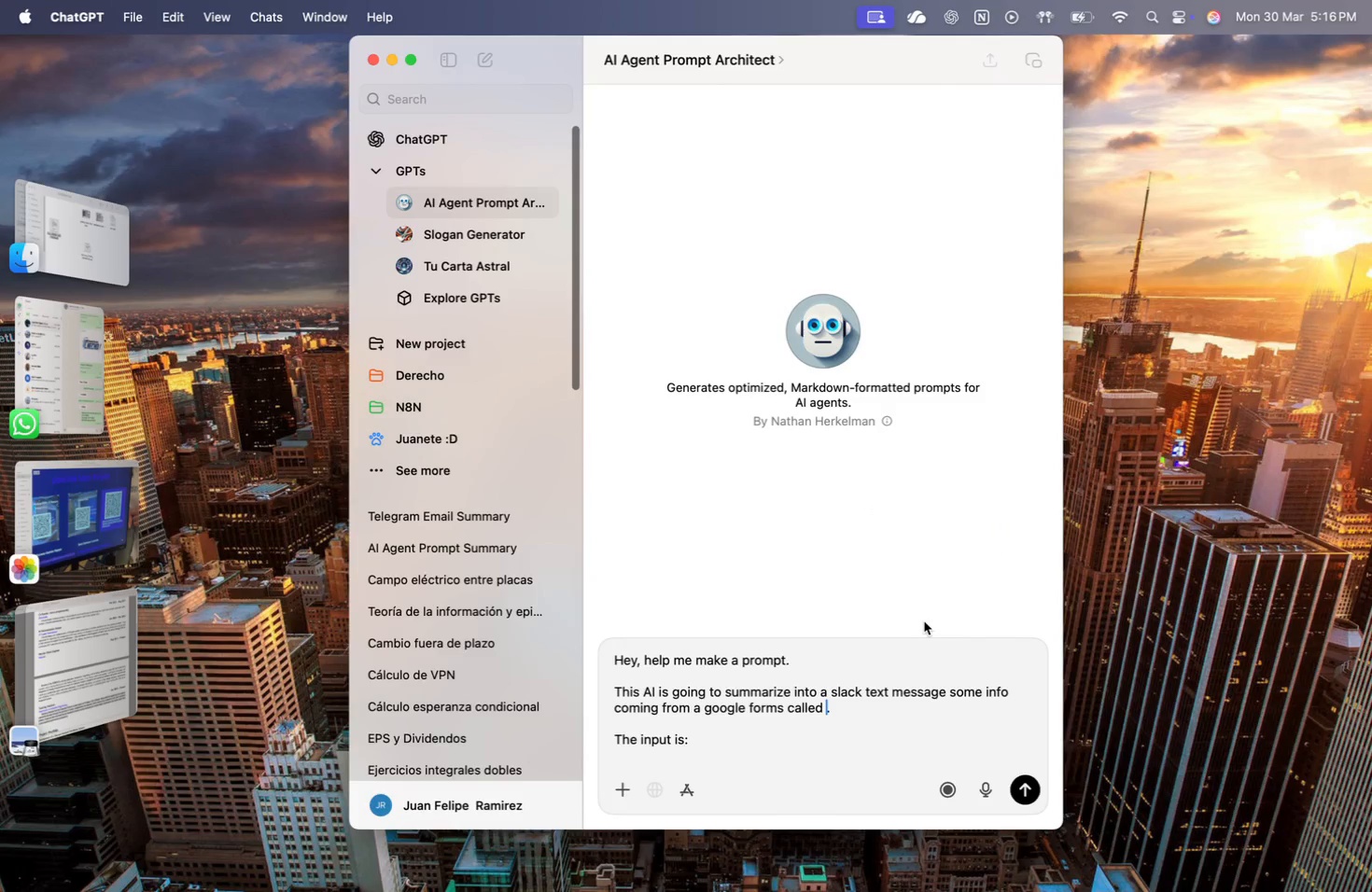 
key(Meta+V)
 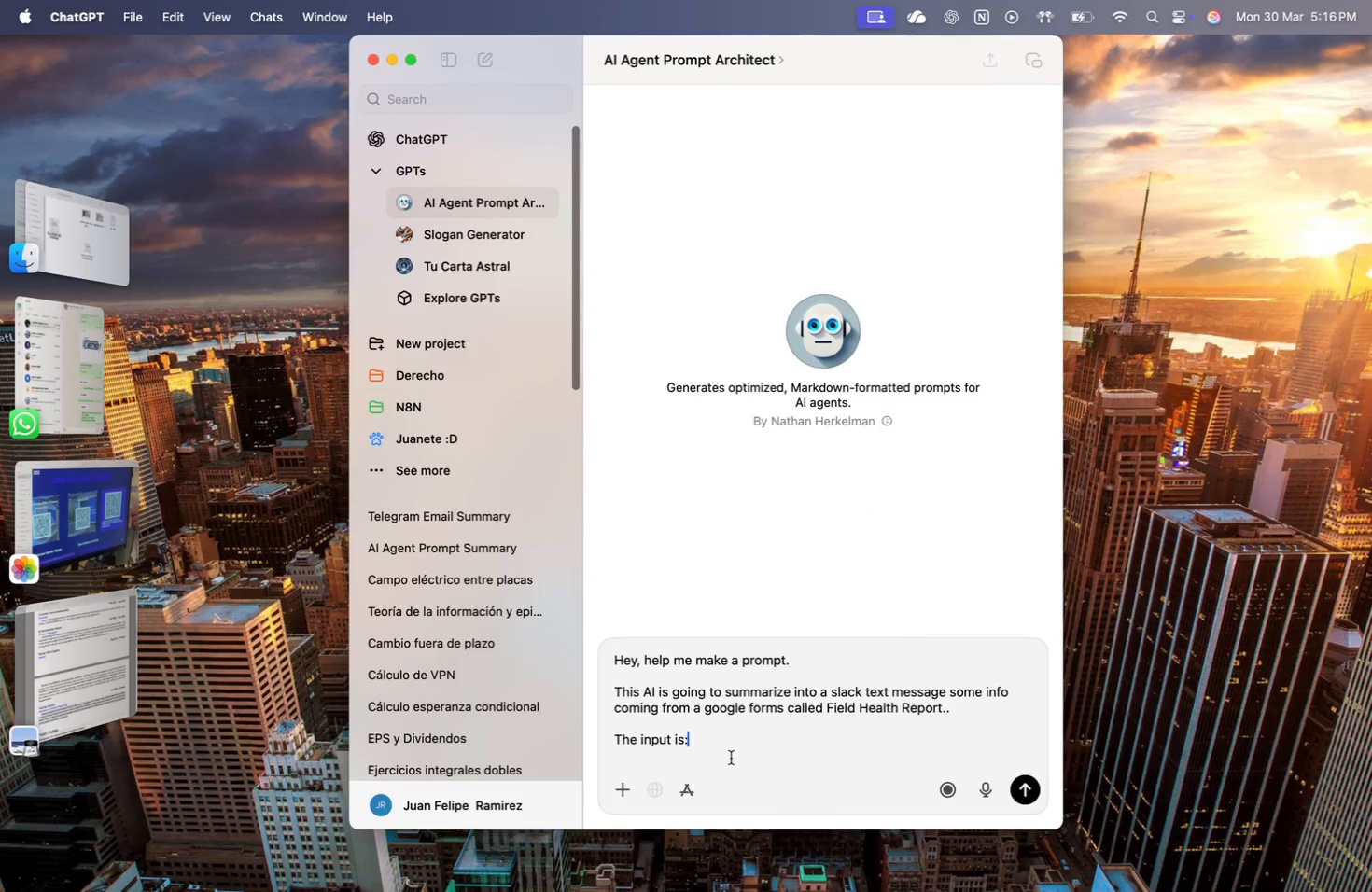 
key(Backspace)
 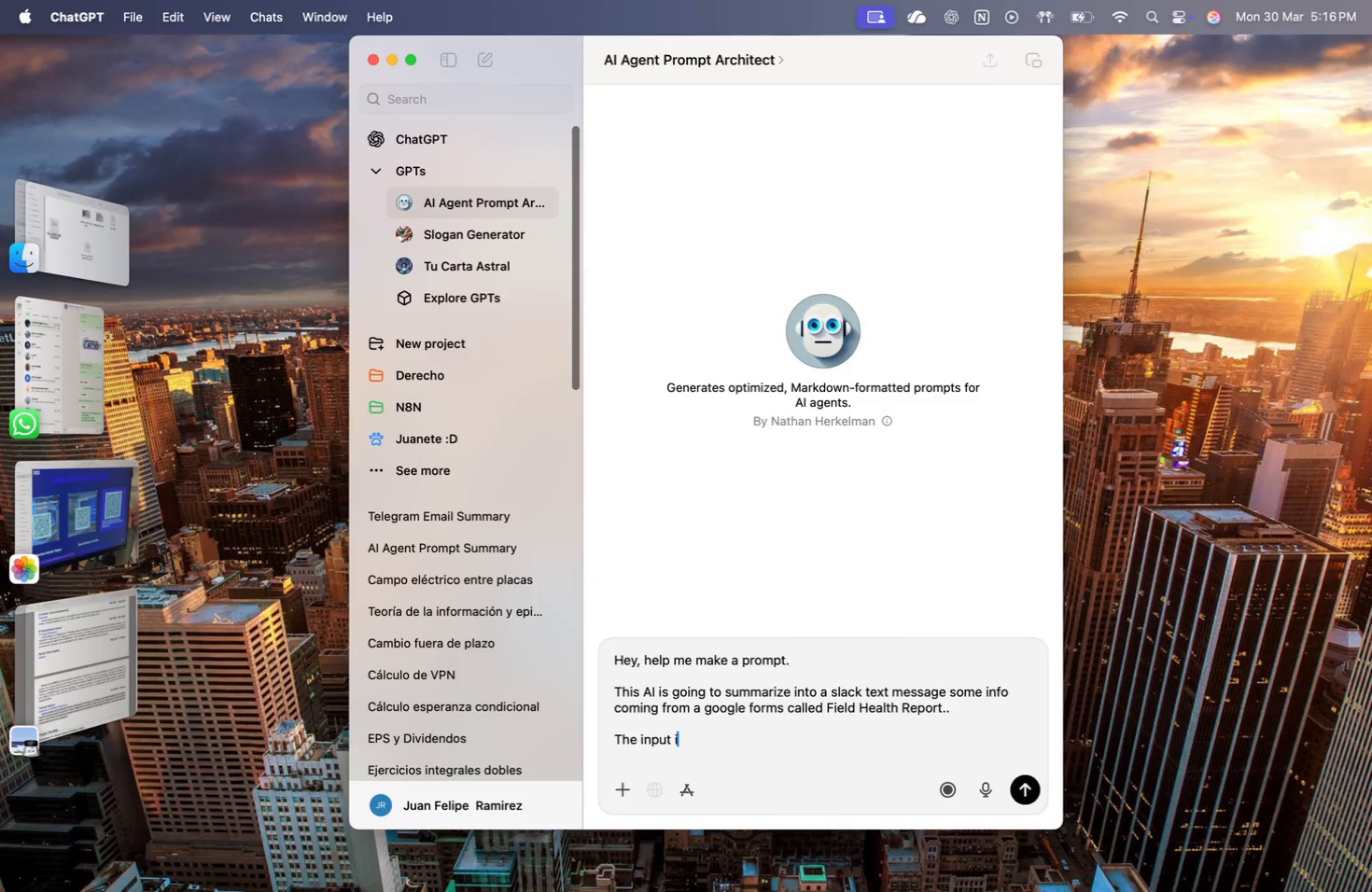 
key(Backspace)
 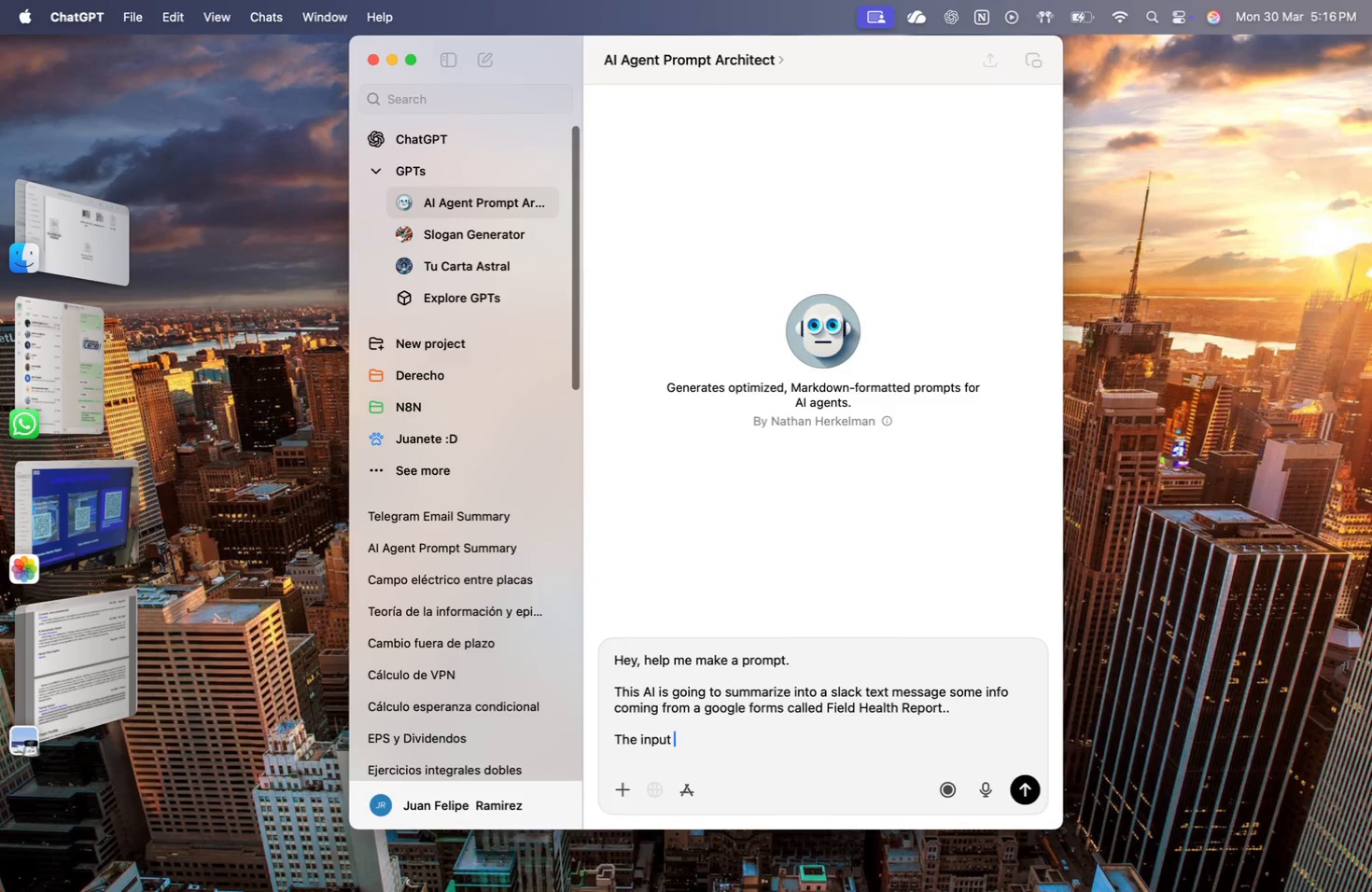 
key(Backspace)
 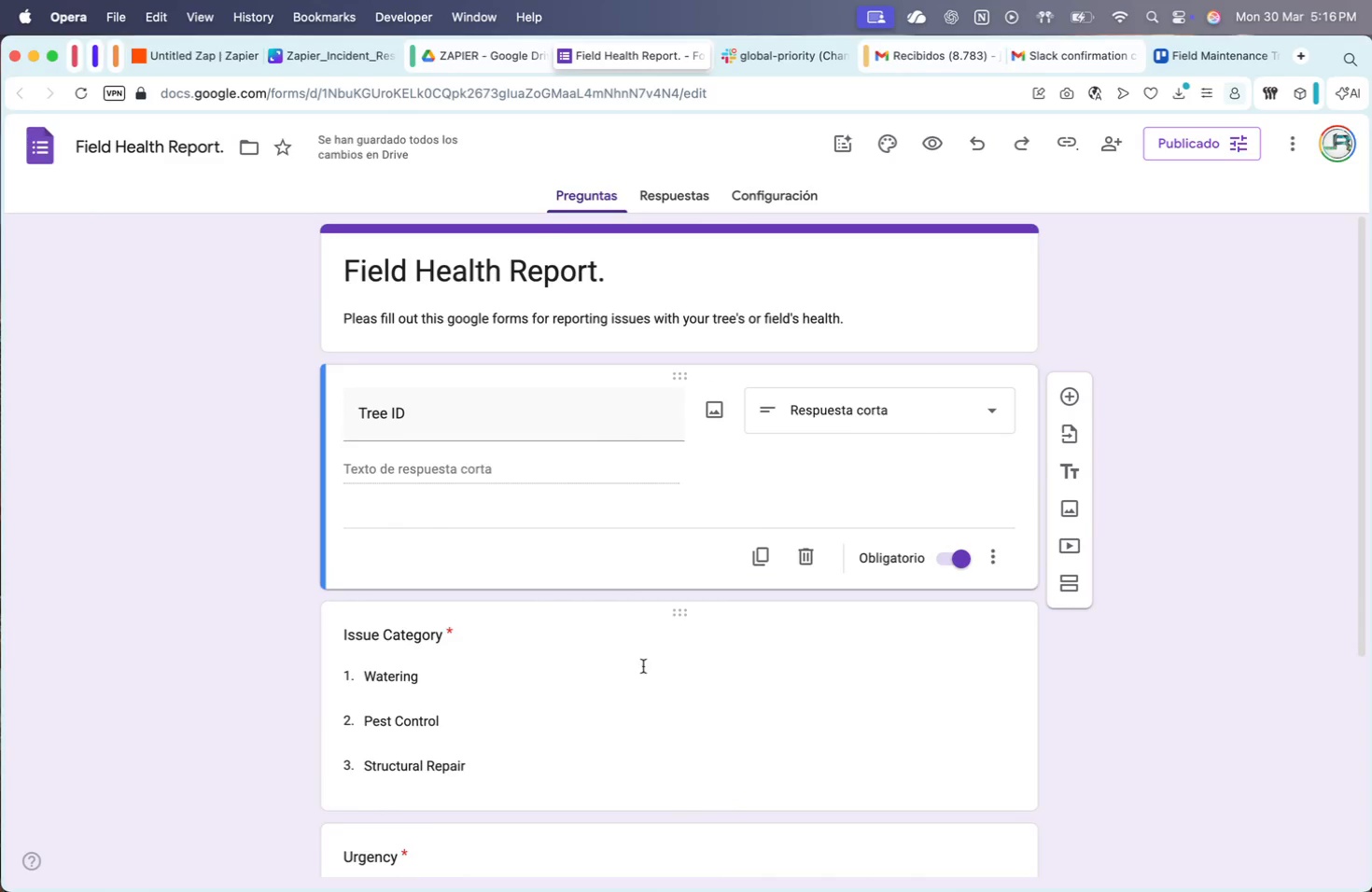 
left_click([203, 64])
 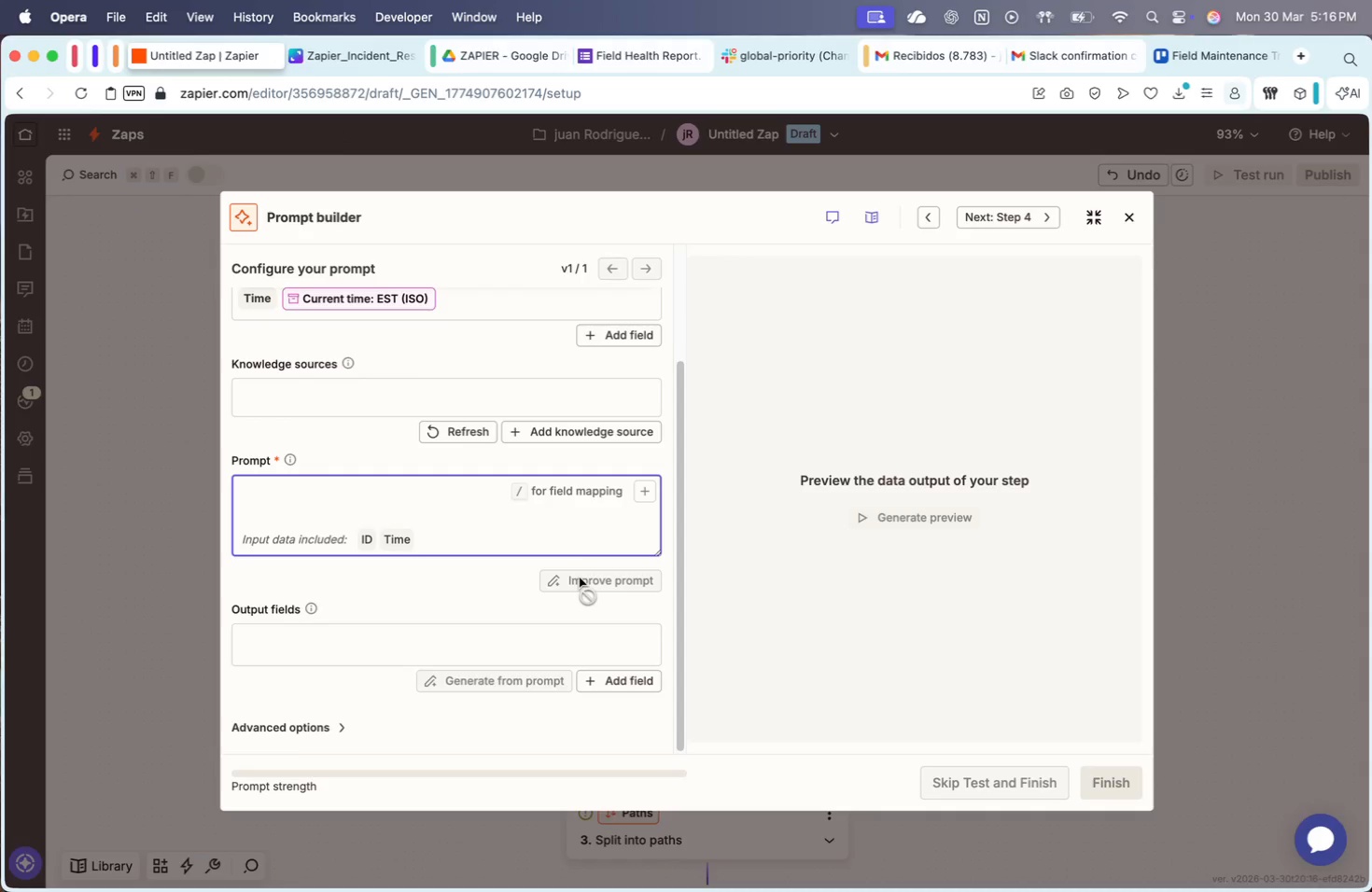 
scroll: coordinate [580, 578], scroll_direction: up, amount: 17.0
 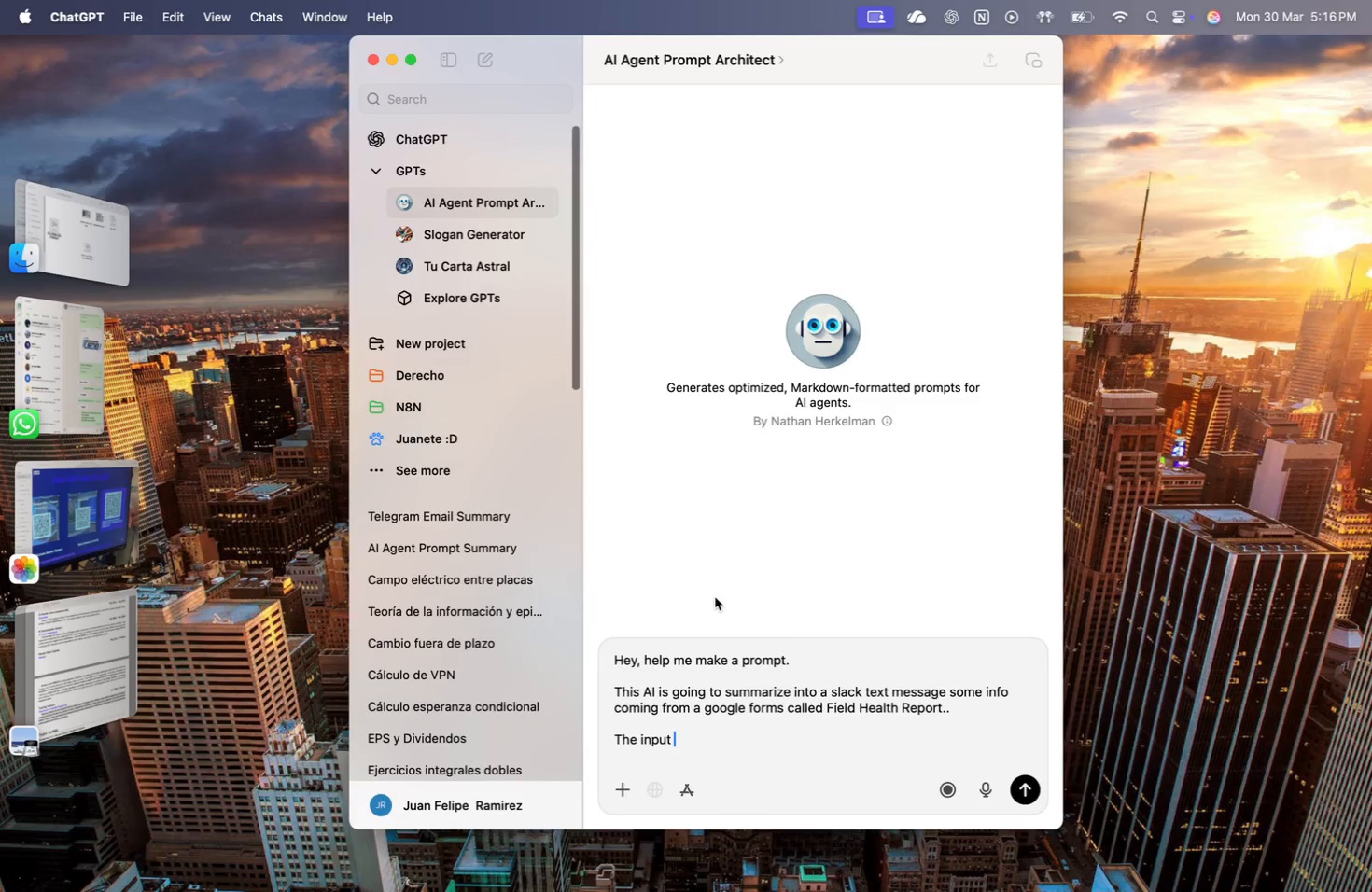 
type(fields are:)
 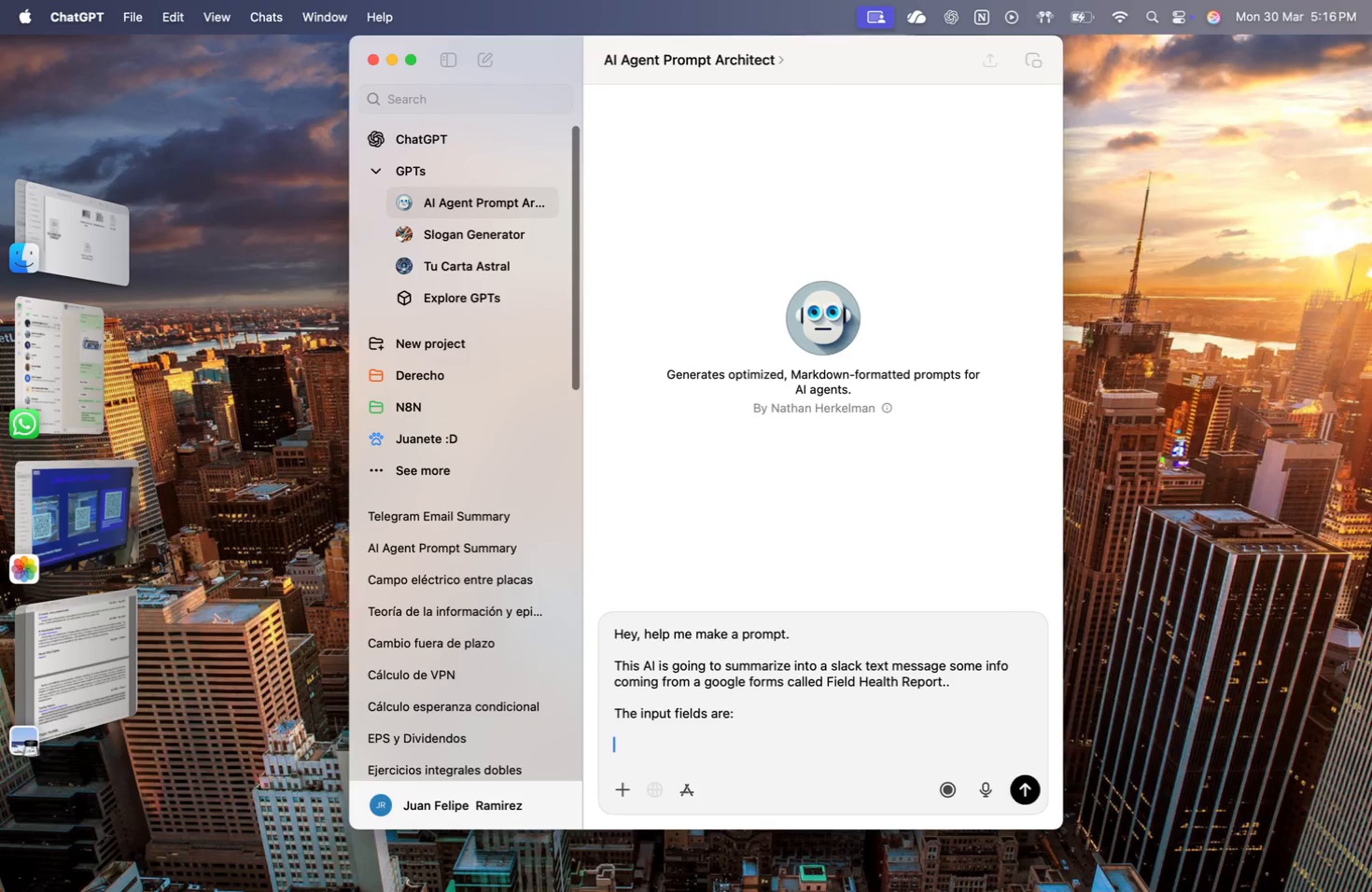 
key(Shift+Enter)
 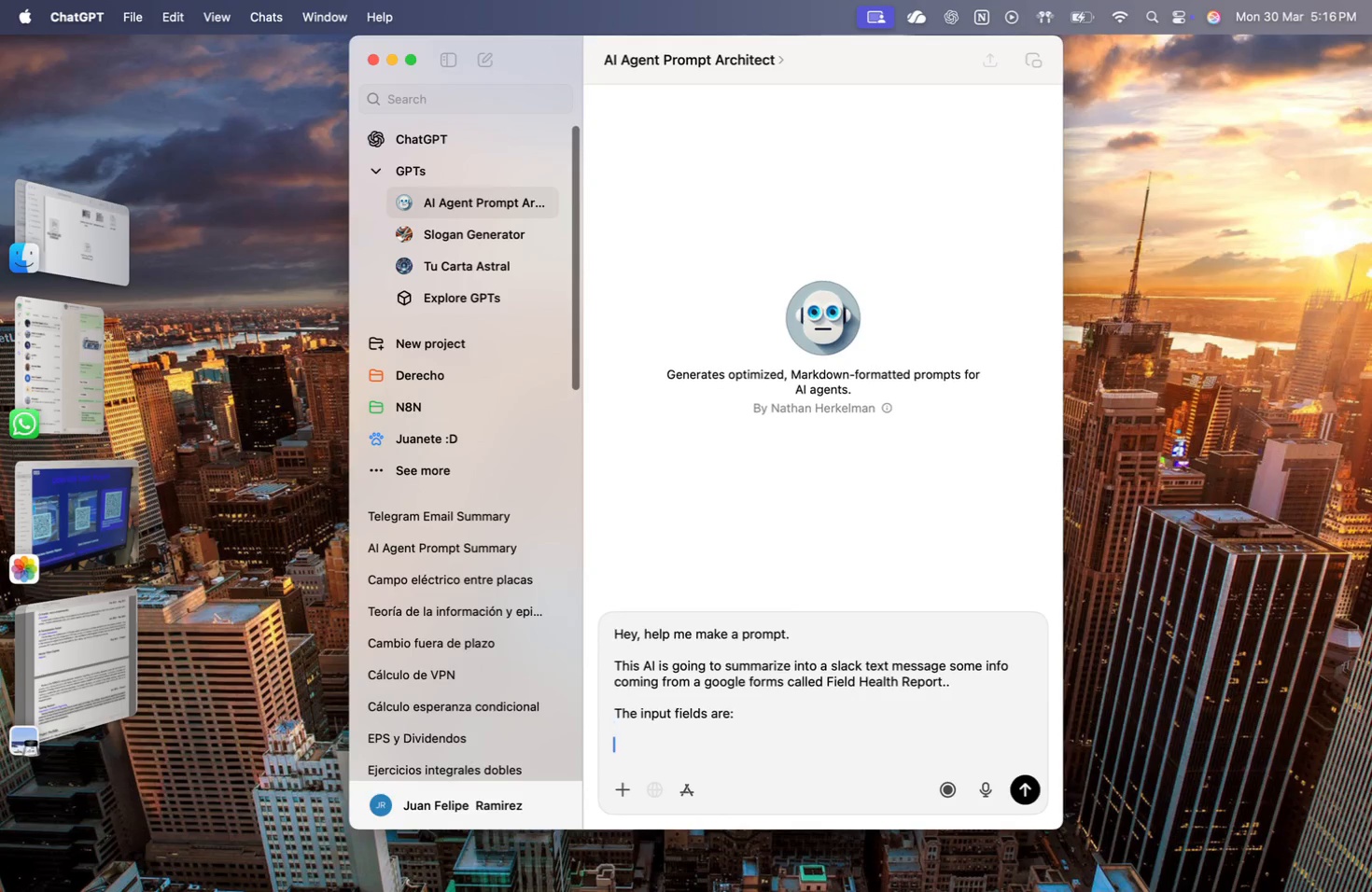 
key(Shift+Enter)
 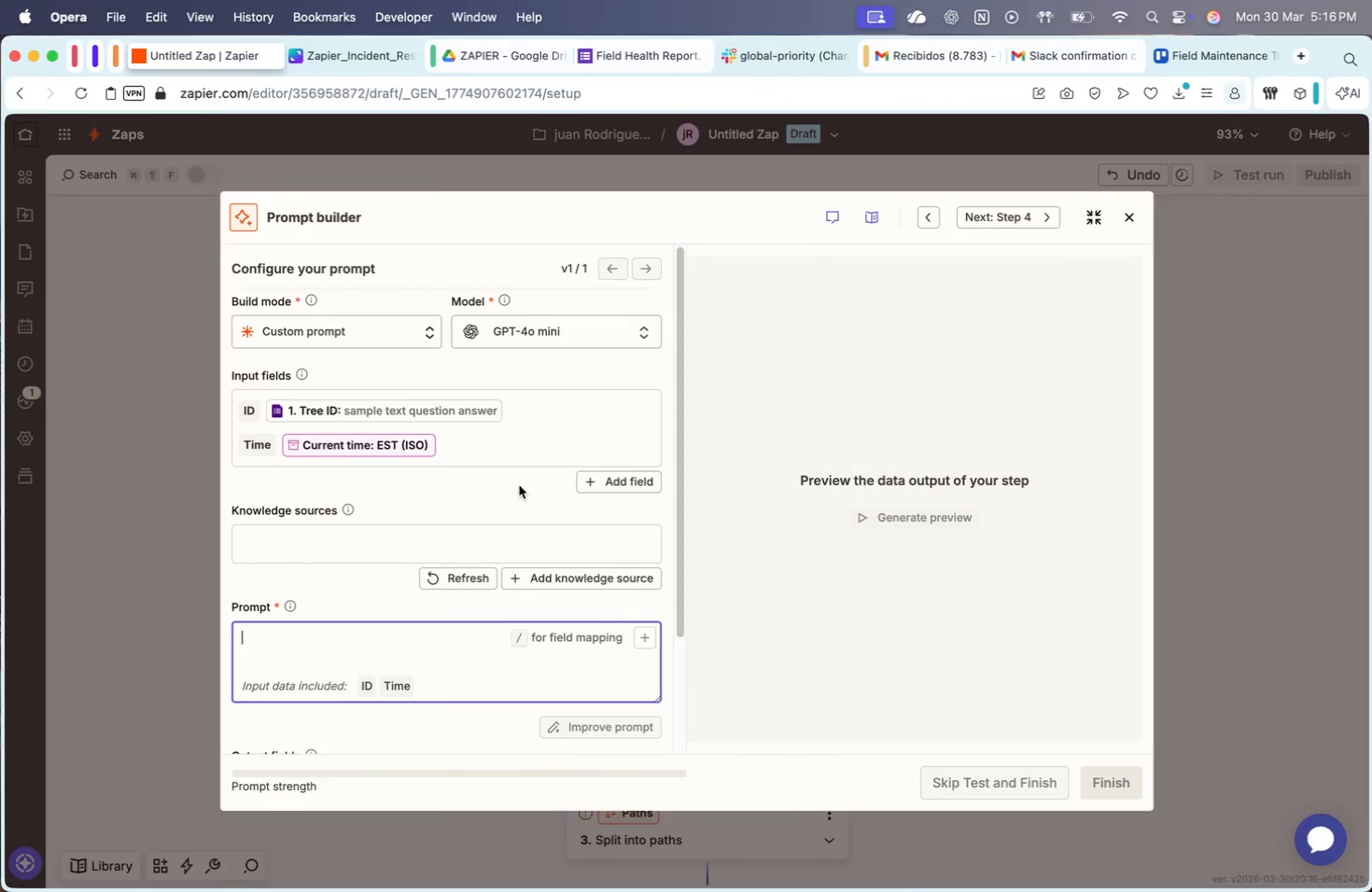 
type(Tr)
key(Backspace)
type(Tree ID)
 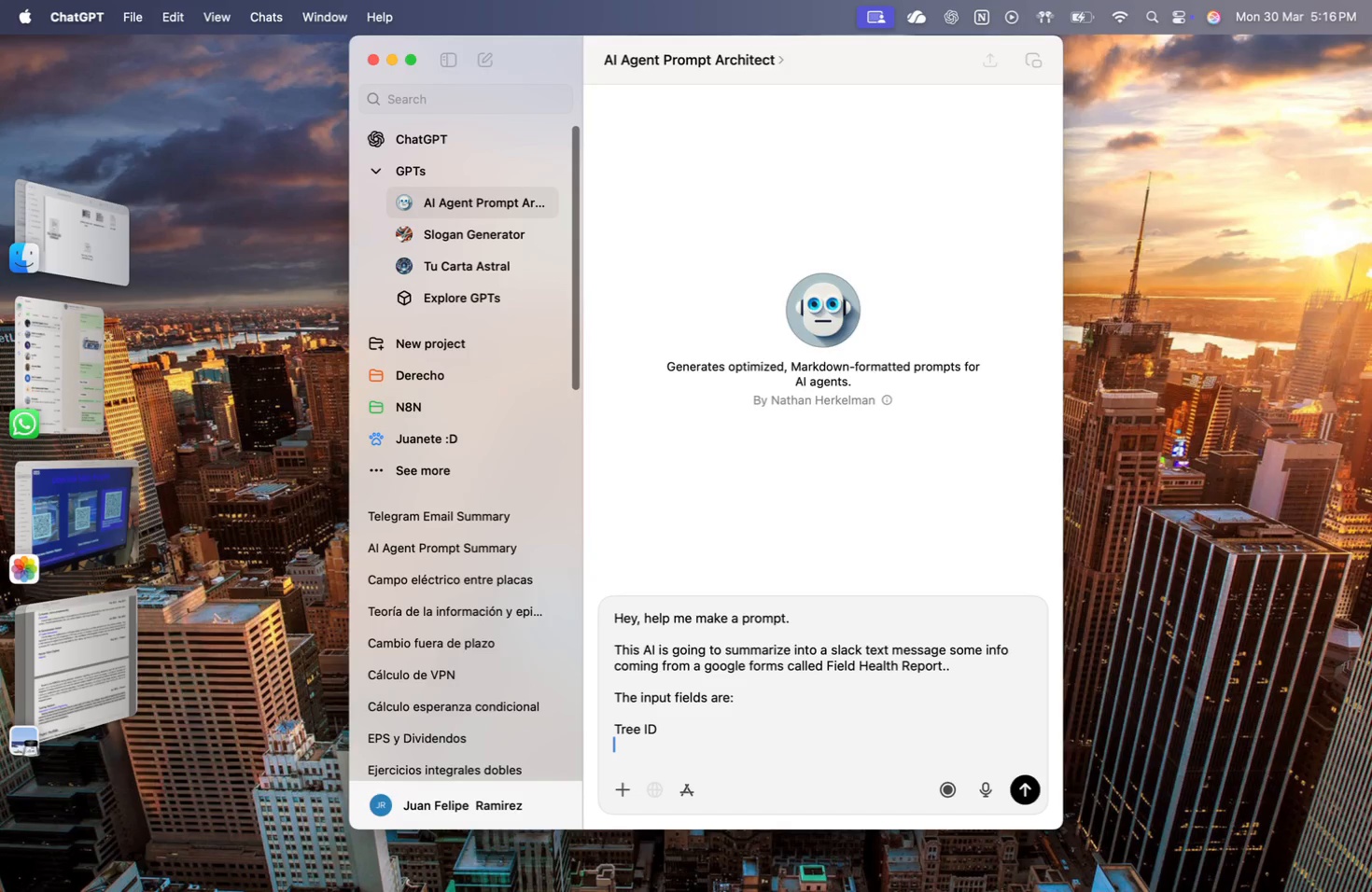 
key(Shift+Enter)
 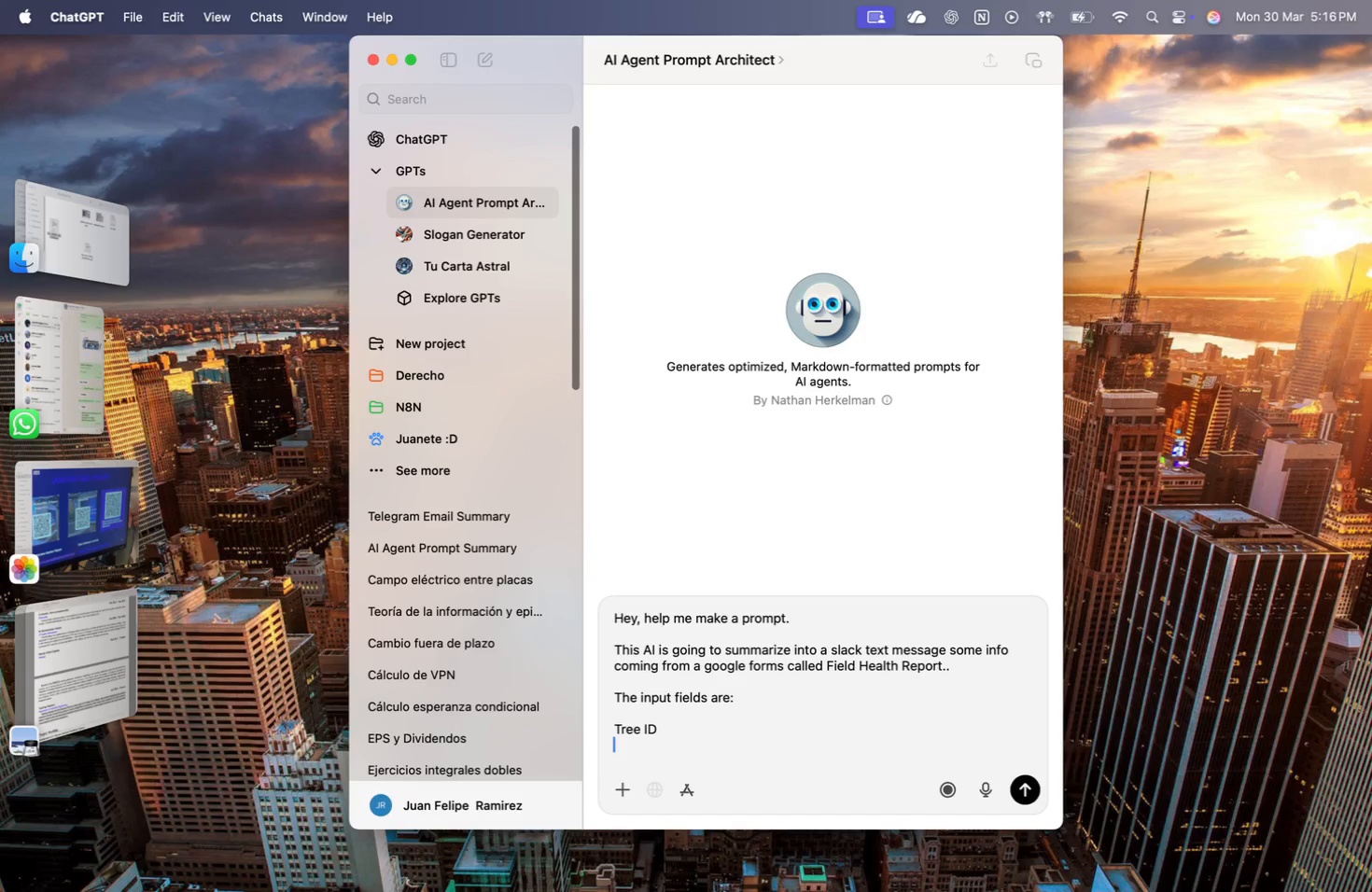 
type(Tiem::)
key(Backspace)
key(Backspace)
key(Backspace)
key(Backspace)
type(me: )
 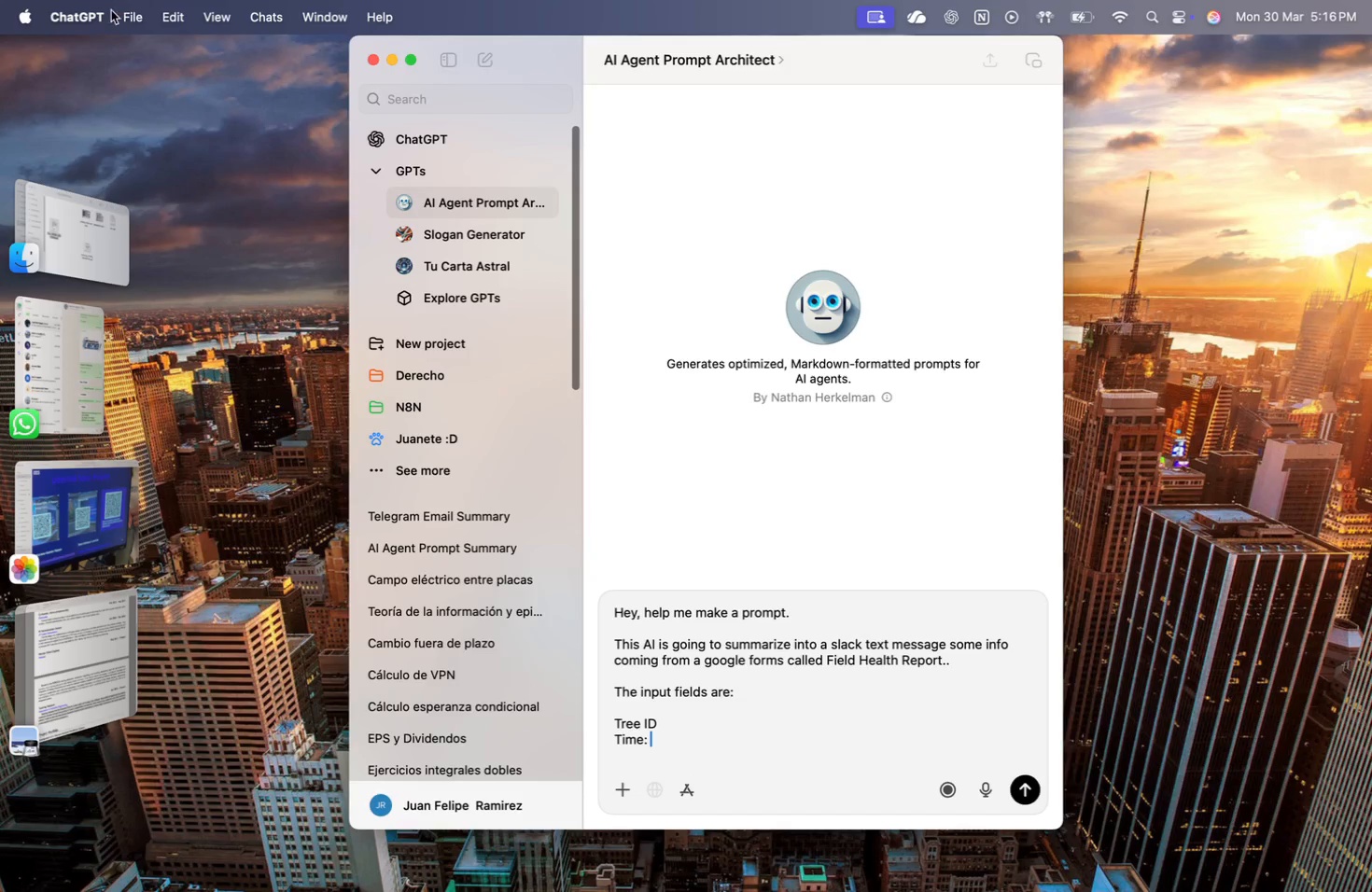 
left_click_drag(start_coordinate=[1015, 778], to_coordinate=[873, 736])
 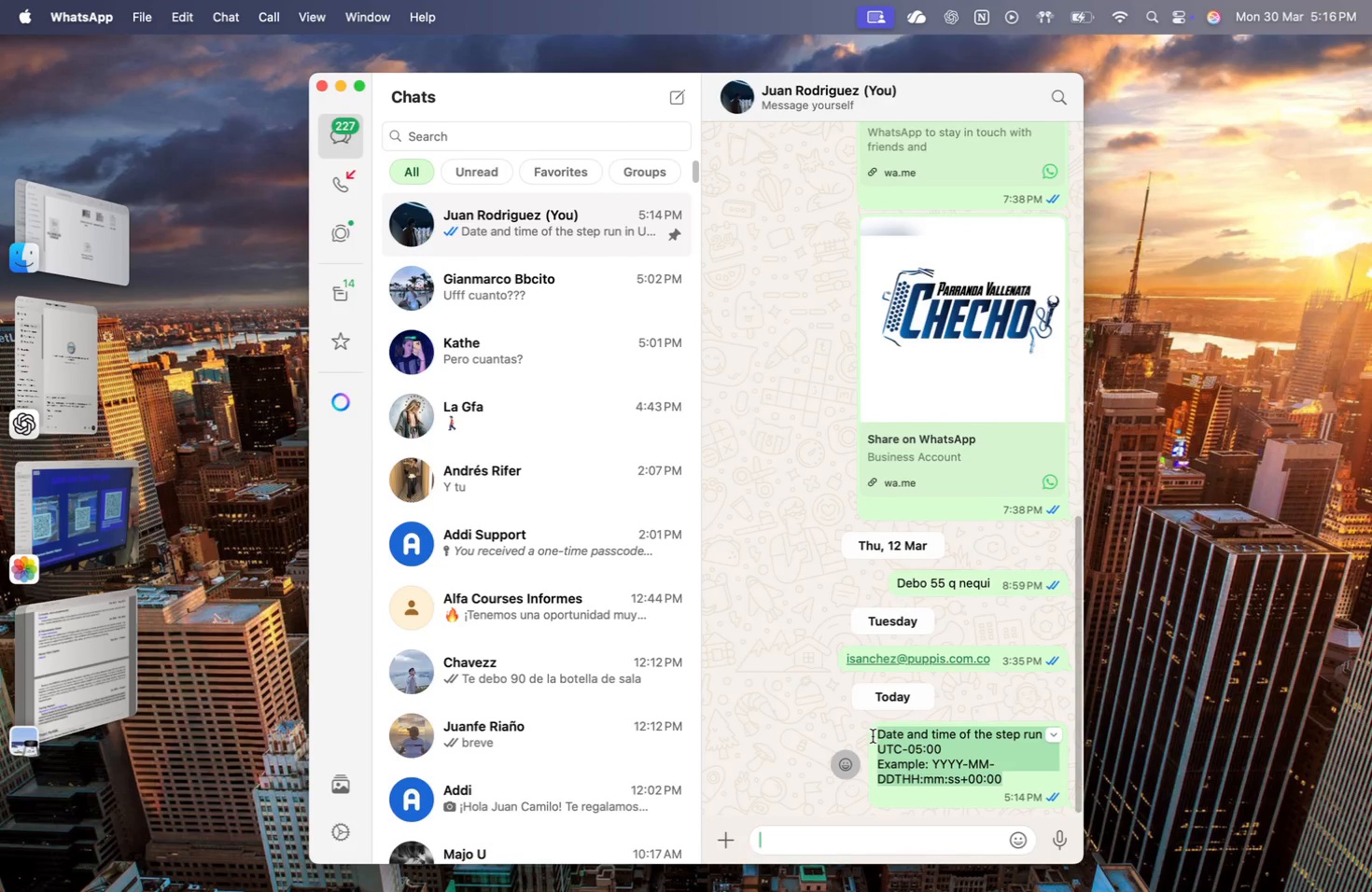 
key(Meta+CommandLeft)
 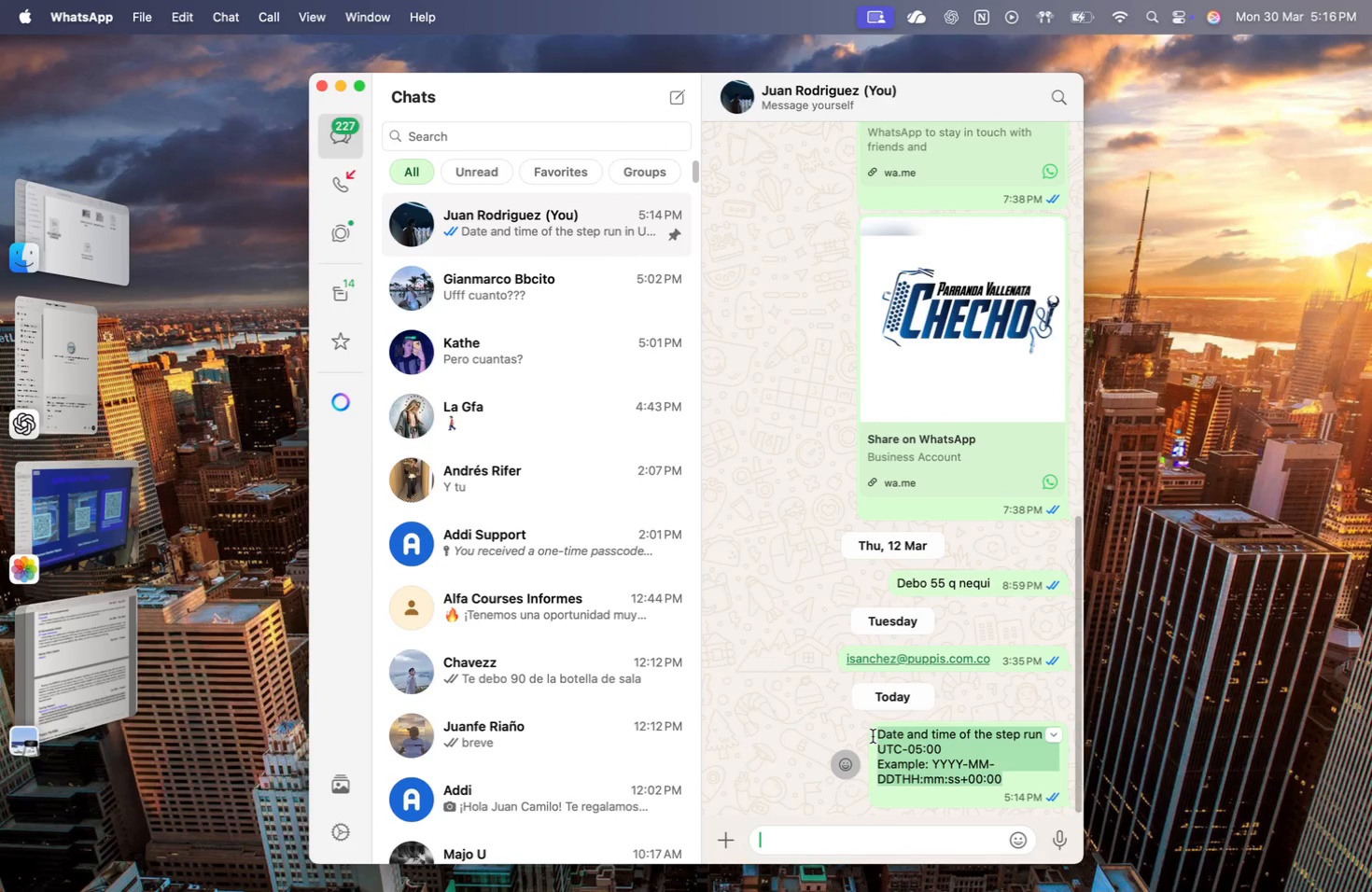 
key(Meta+C)
 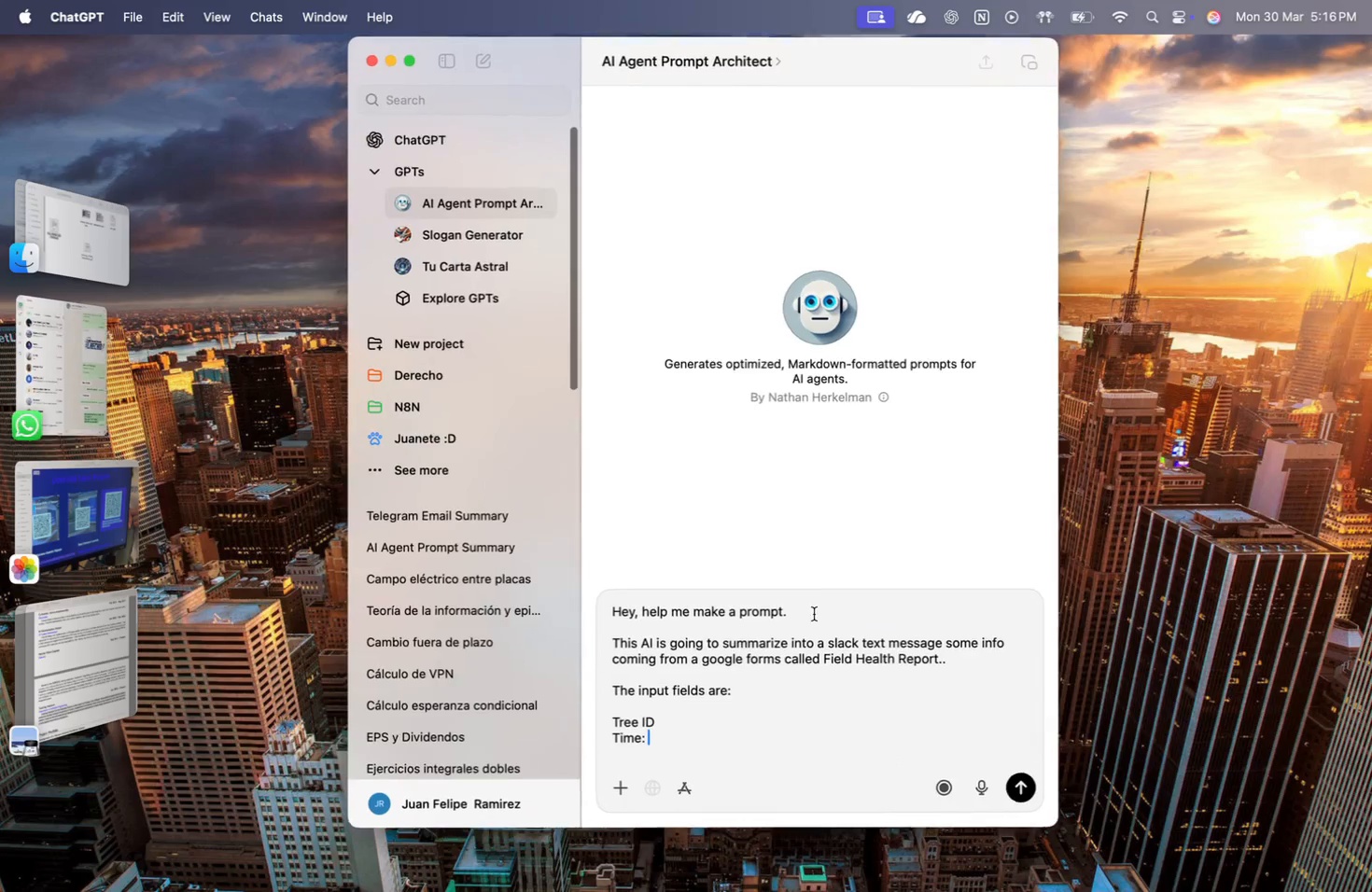 
key(Meta+V)
 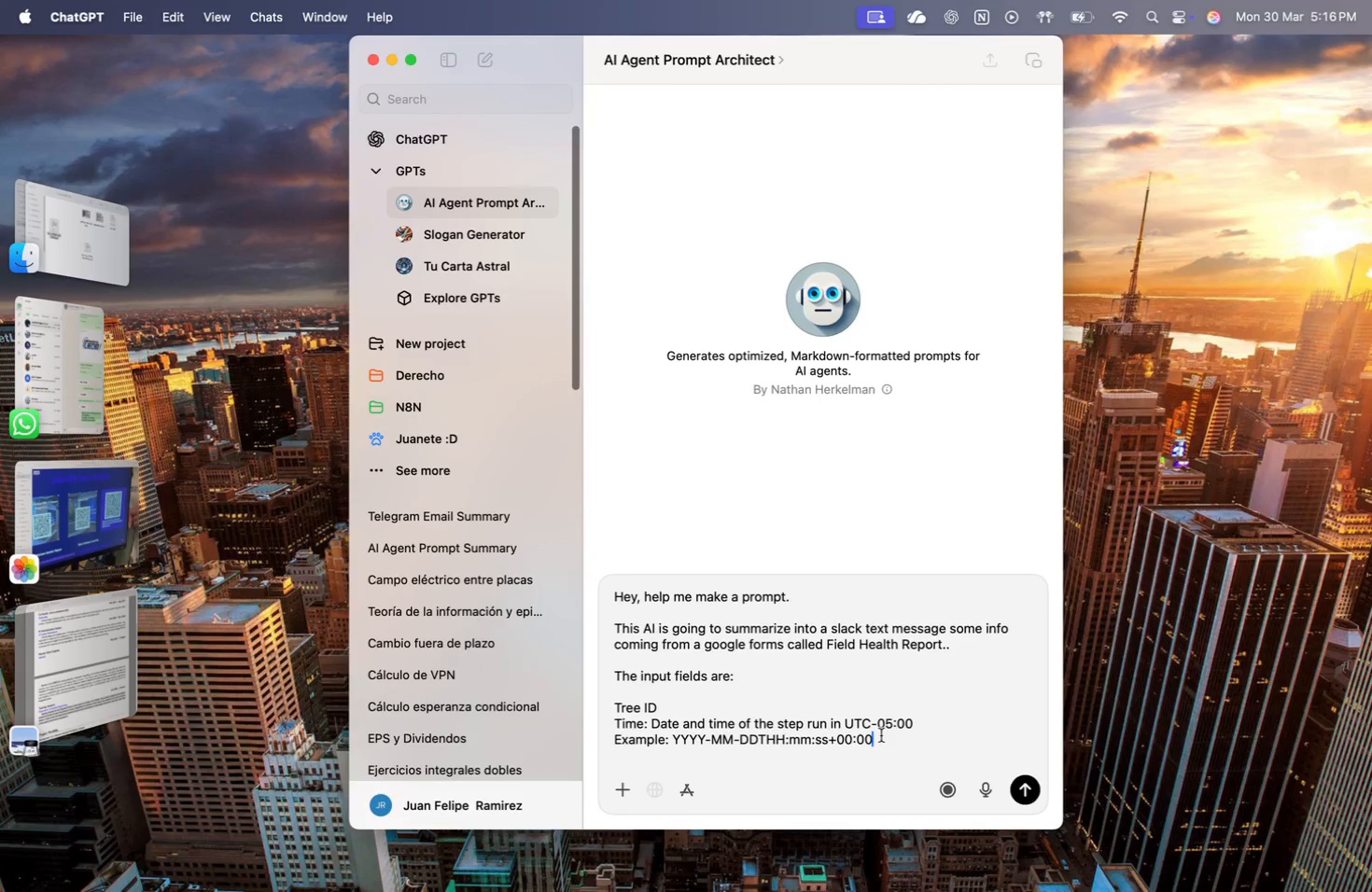 
key(Shift+Enter)
 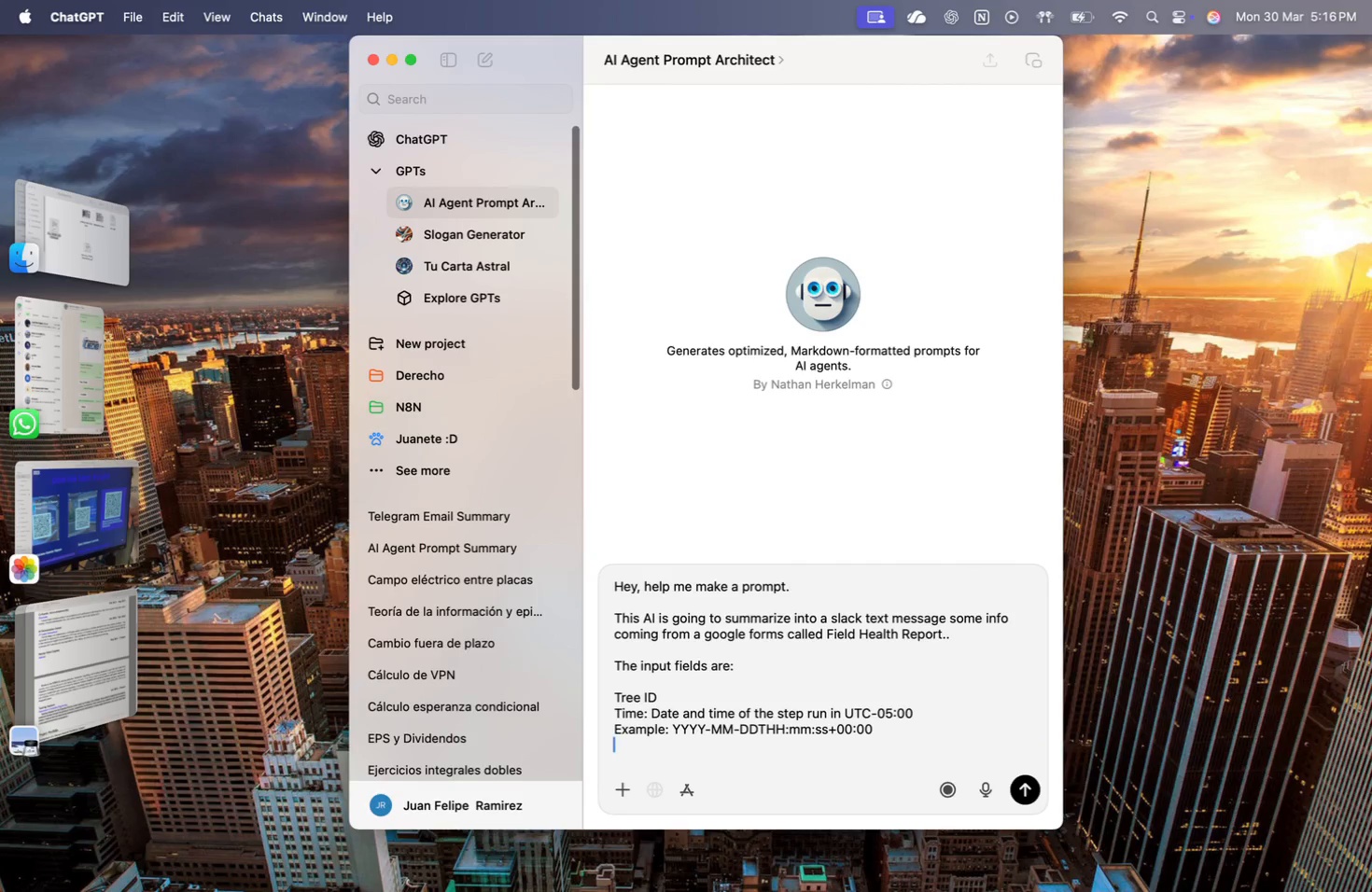 
key(ArrowUp)
 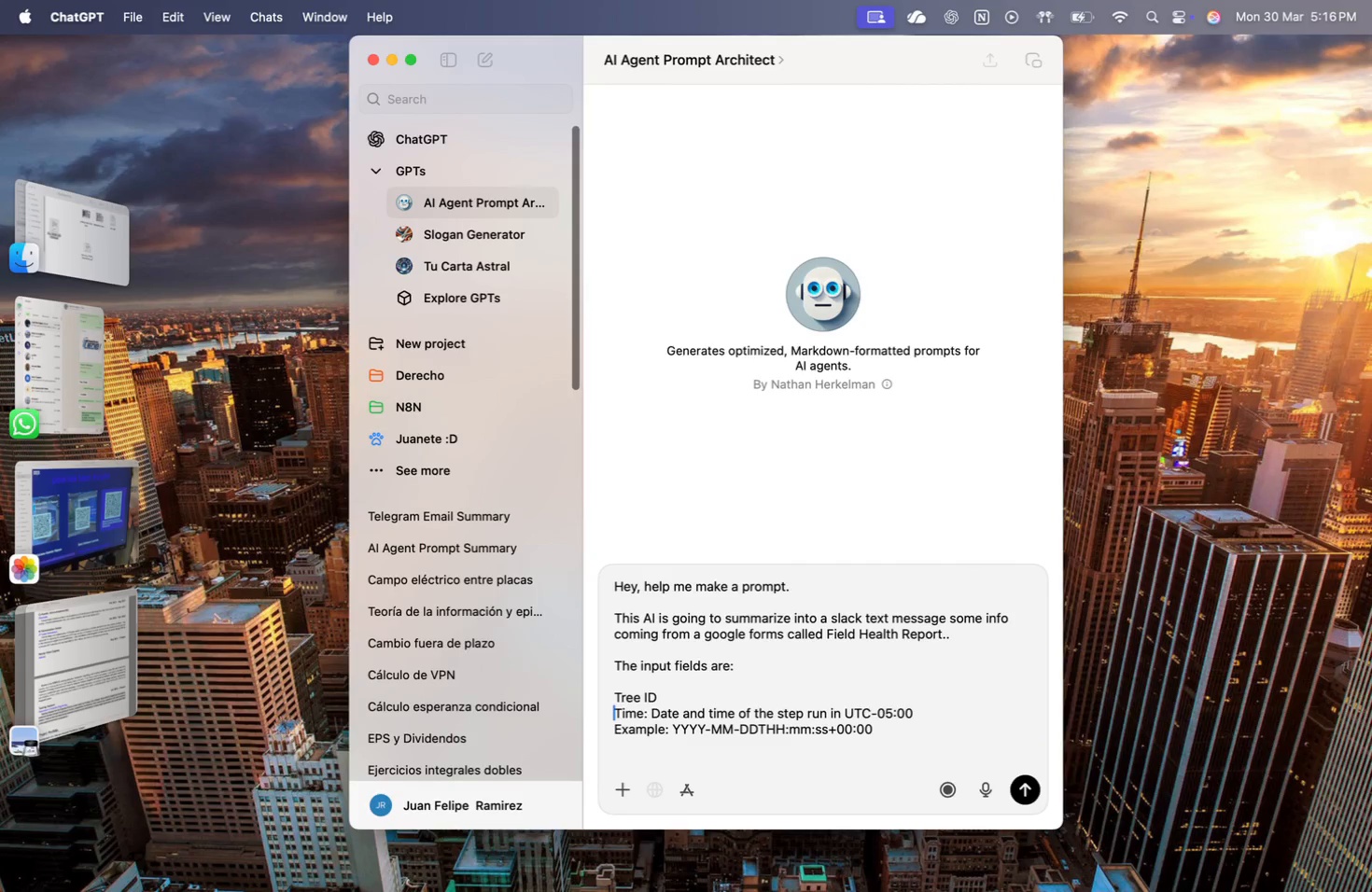 
key(ArrowUp)
 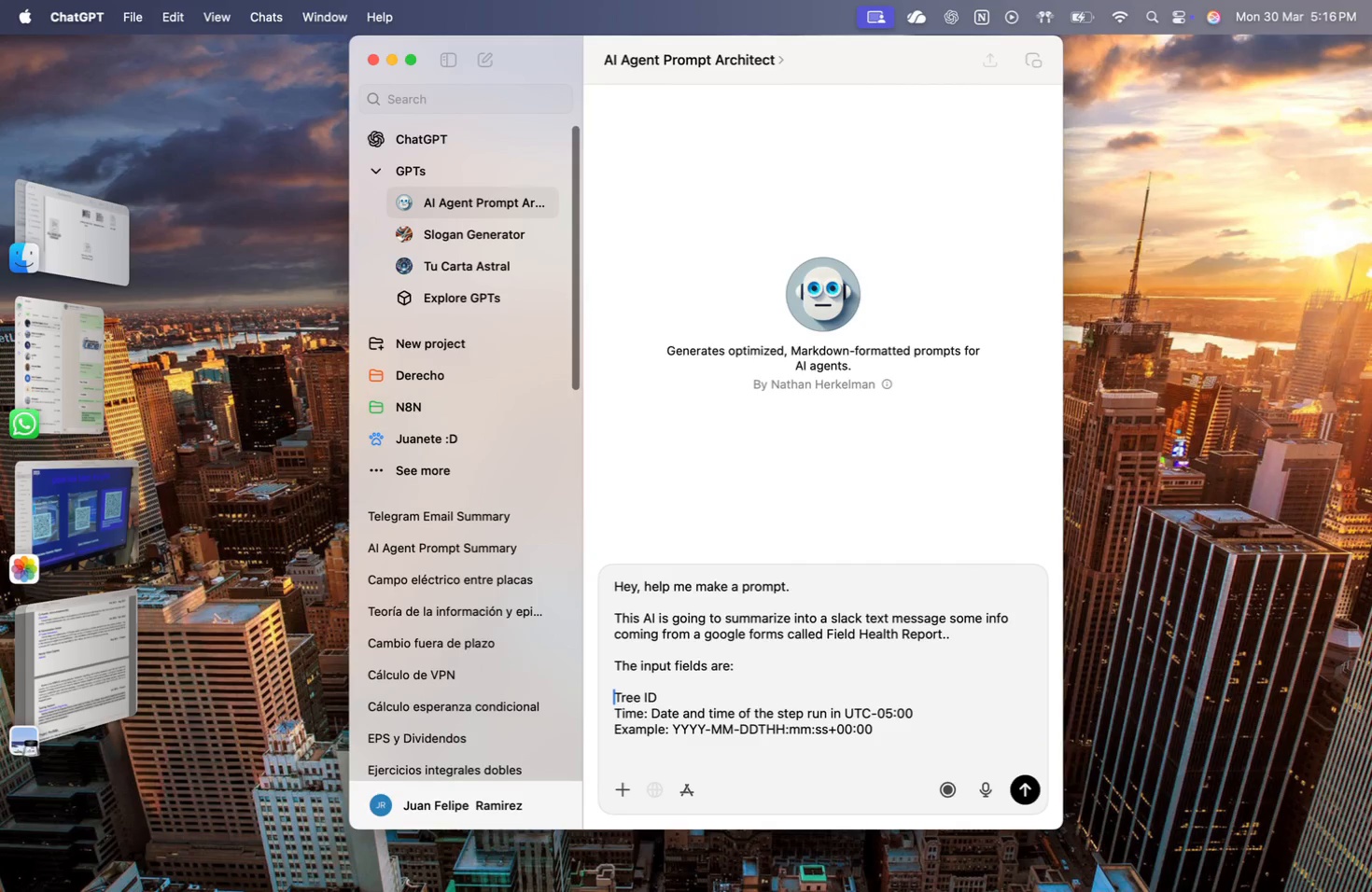 
key(ArrowUp)
 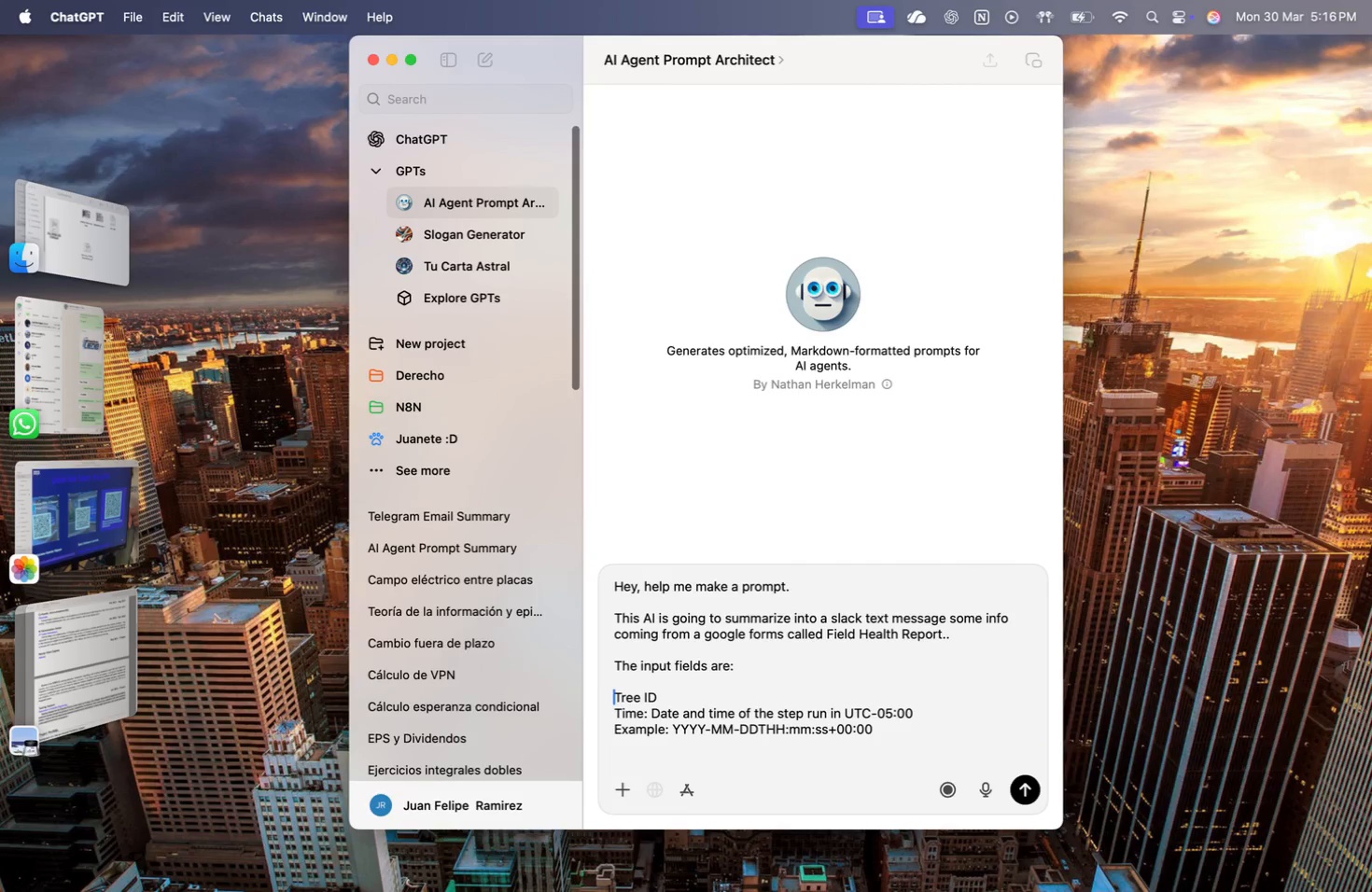 
key(Minus)
 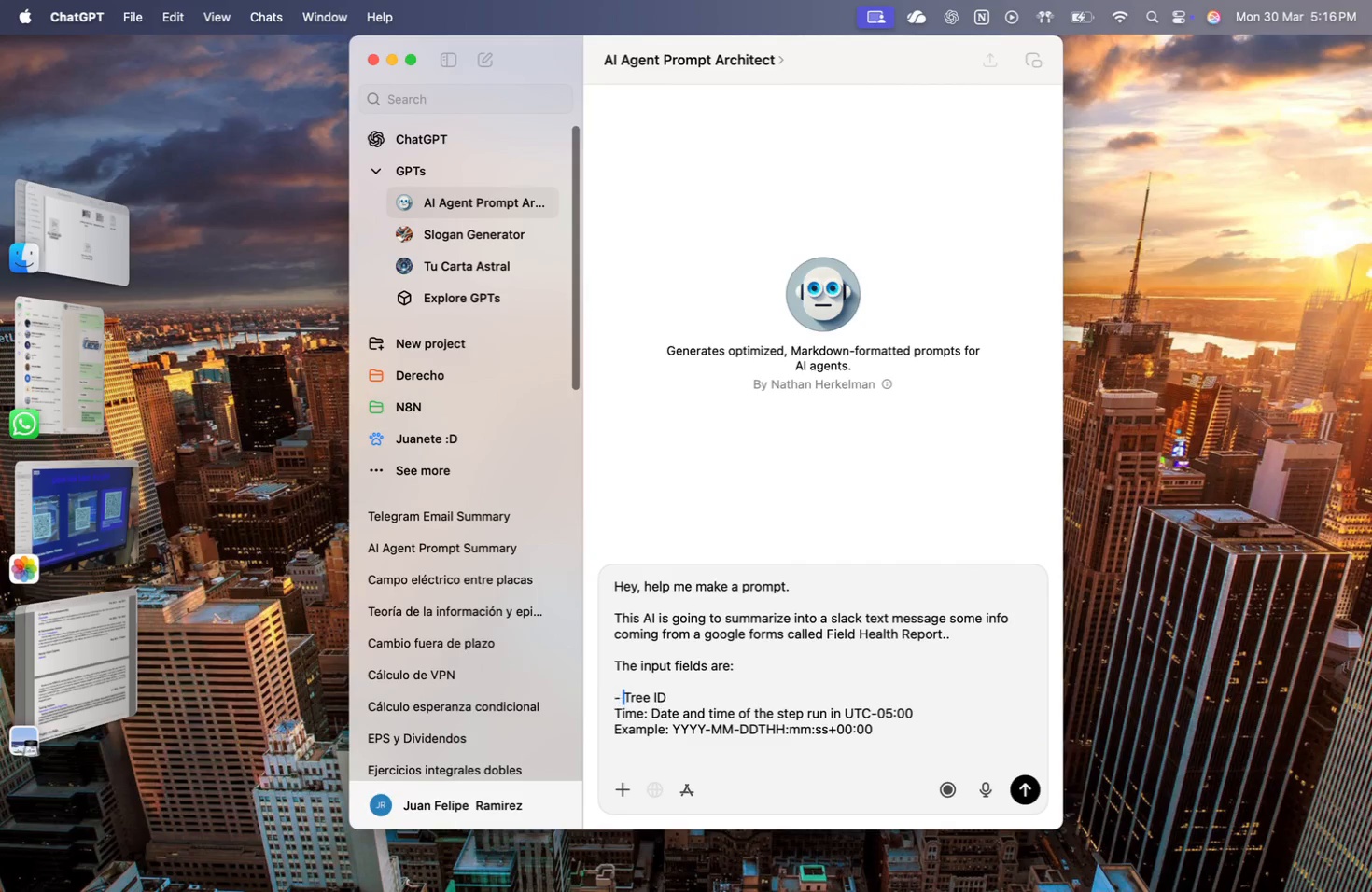 
key(Space)
 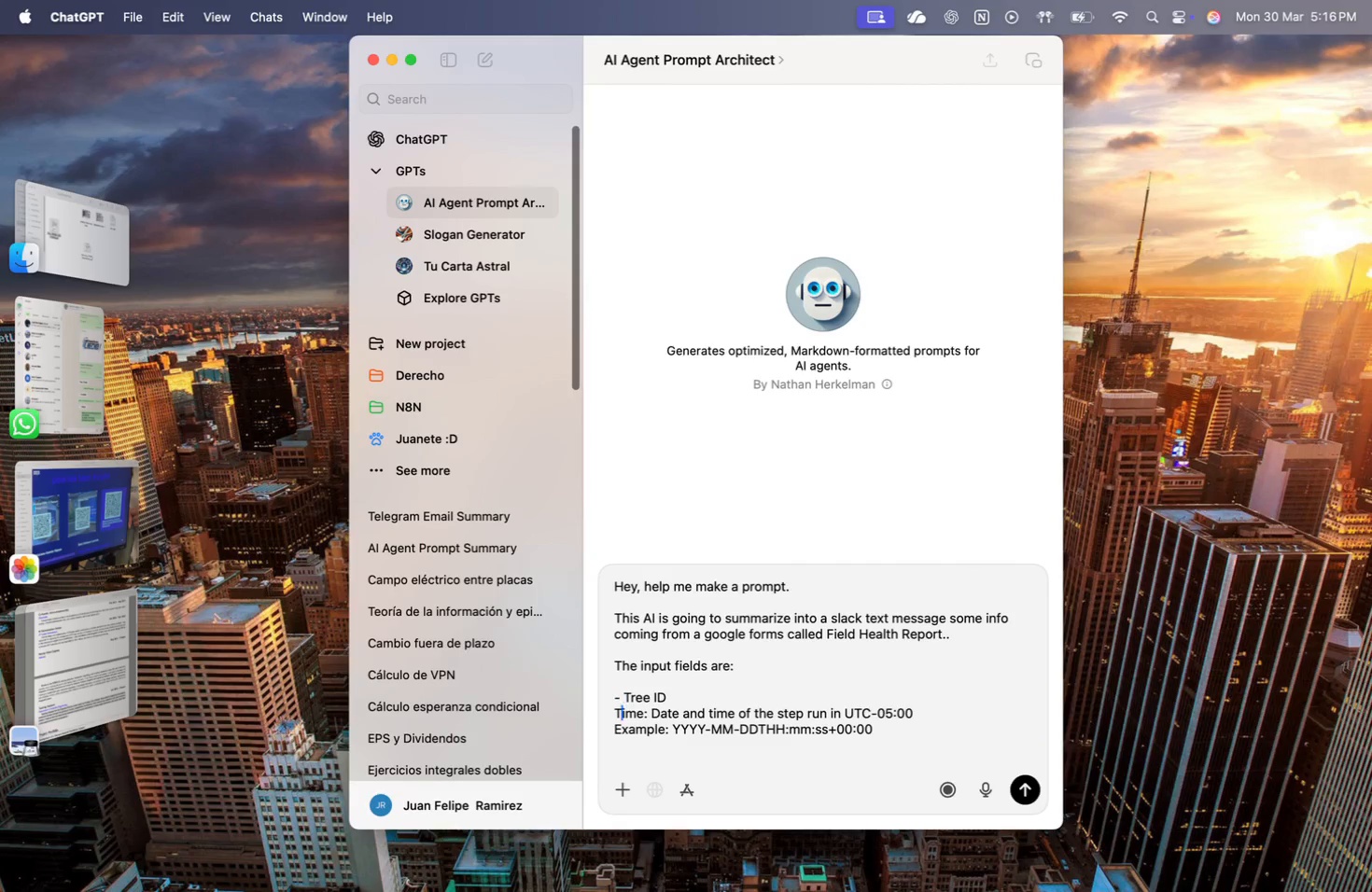 
key(ArrowDown)
 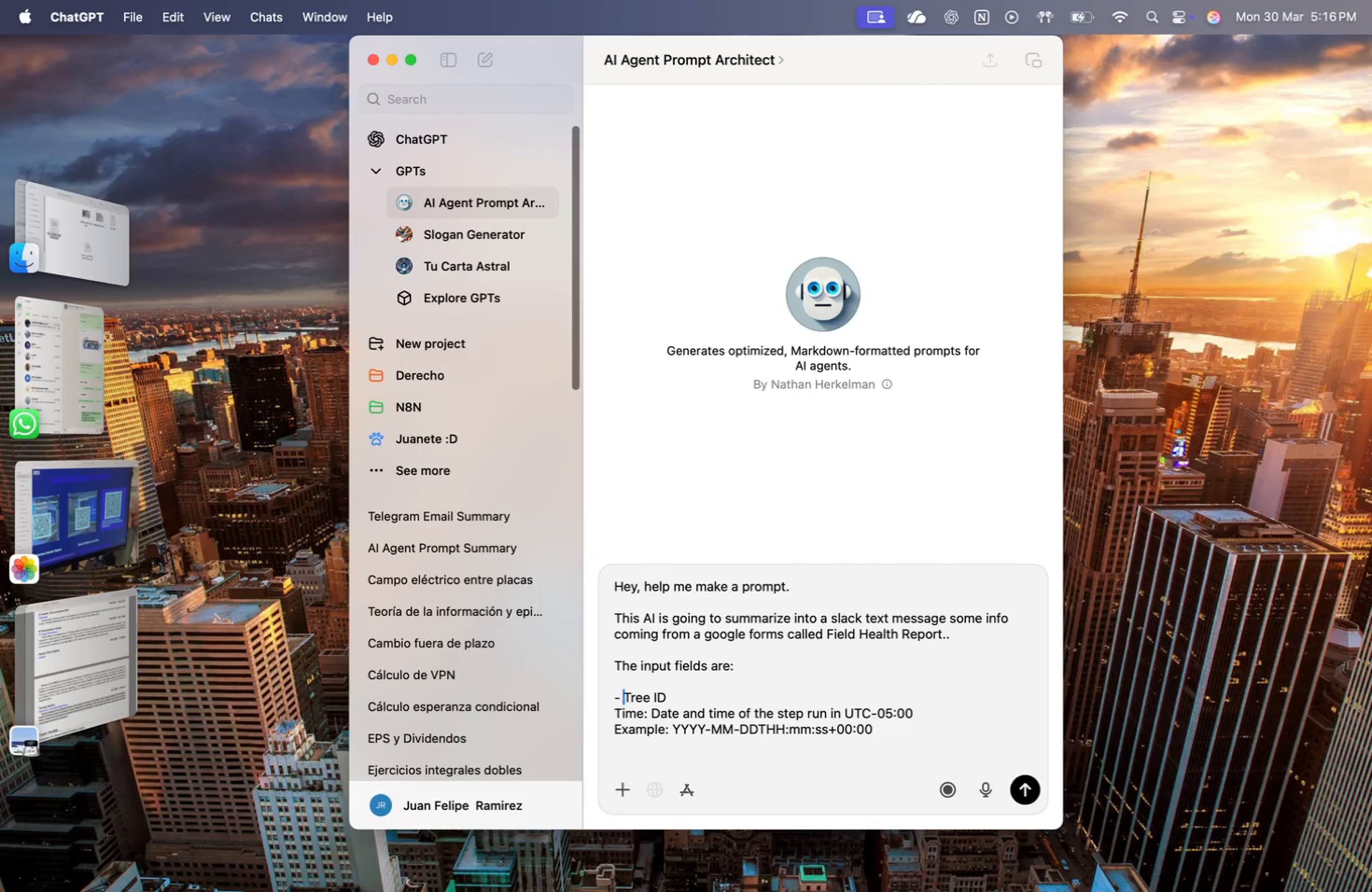 
key(ArrowUp)
 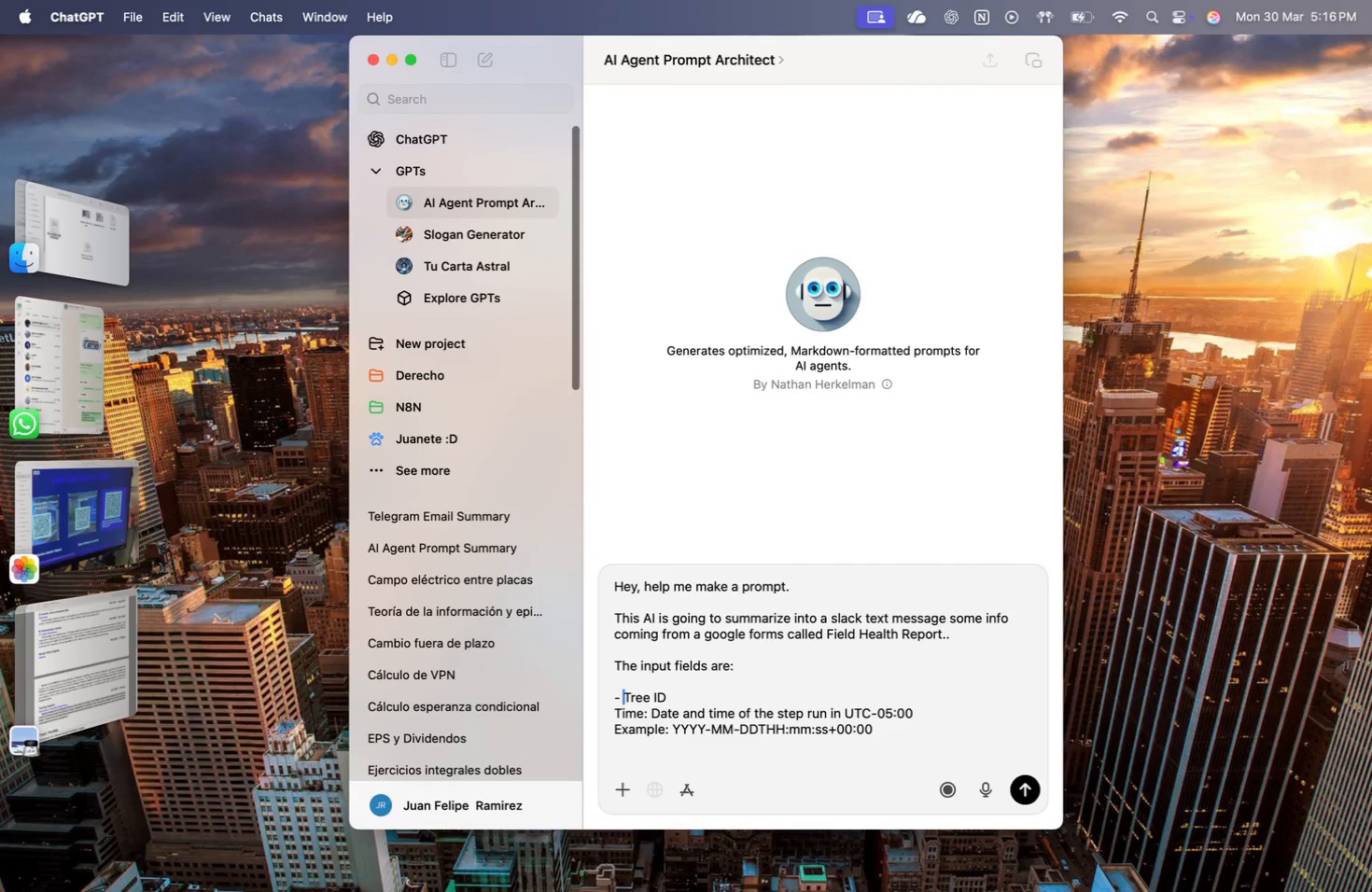 
key(ArrowDown)
 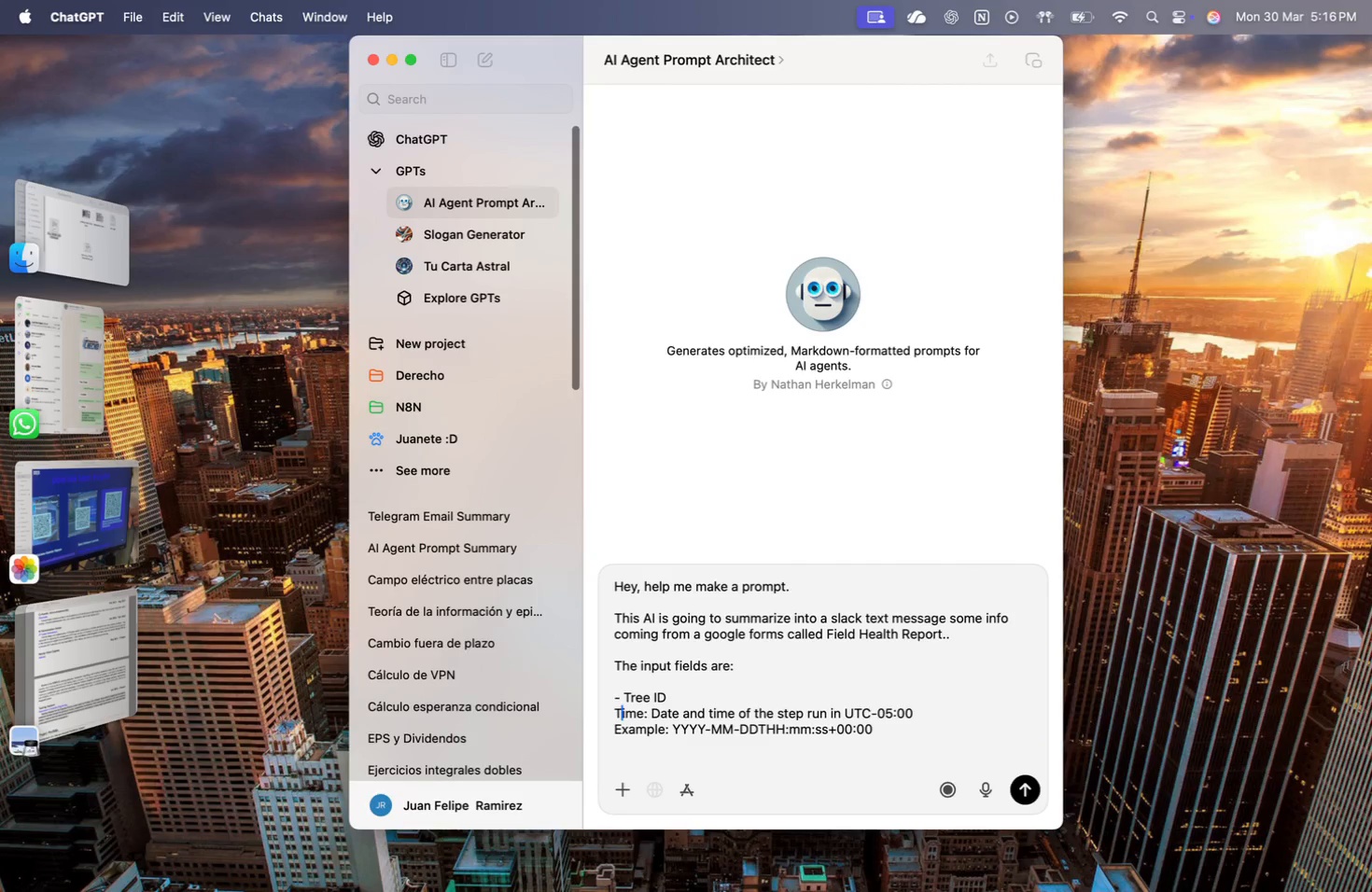 
key(ArrowLeft)
 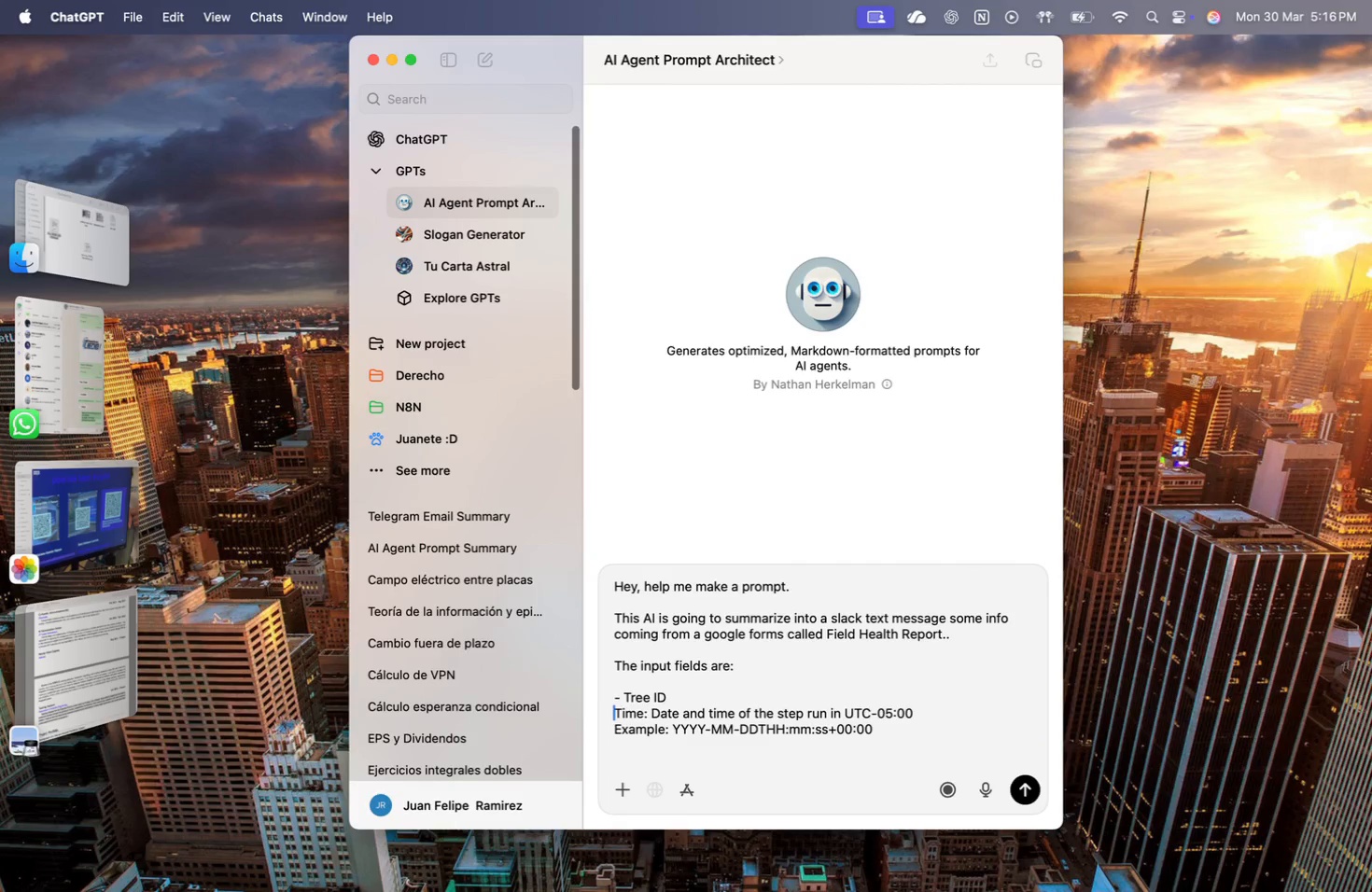 
key(Minus)
 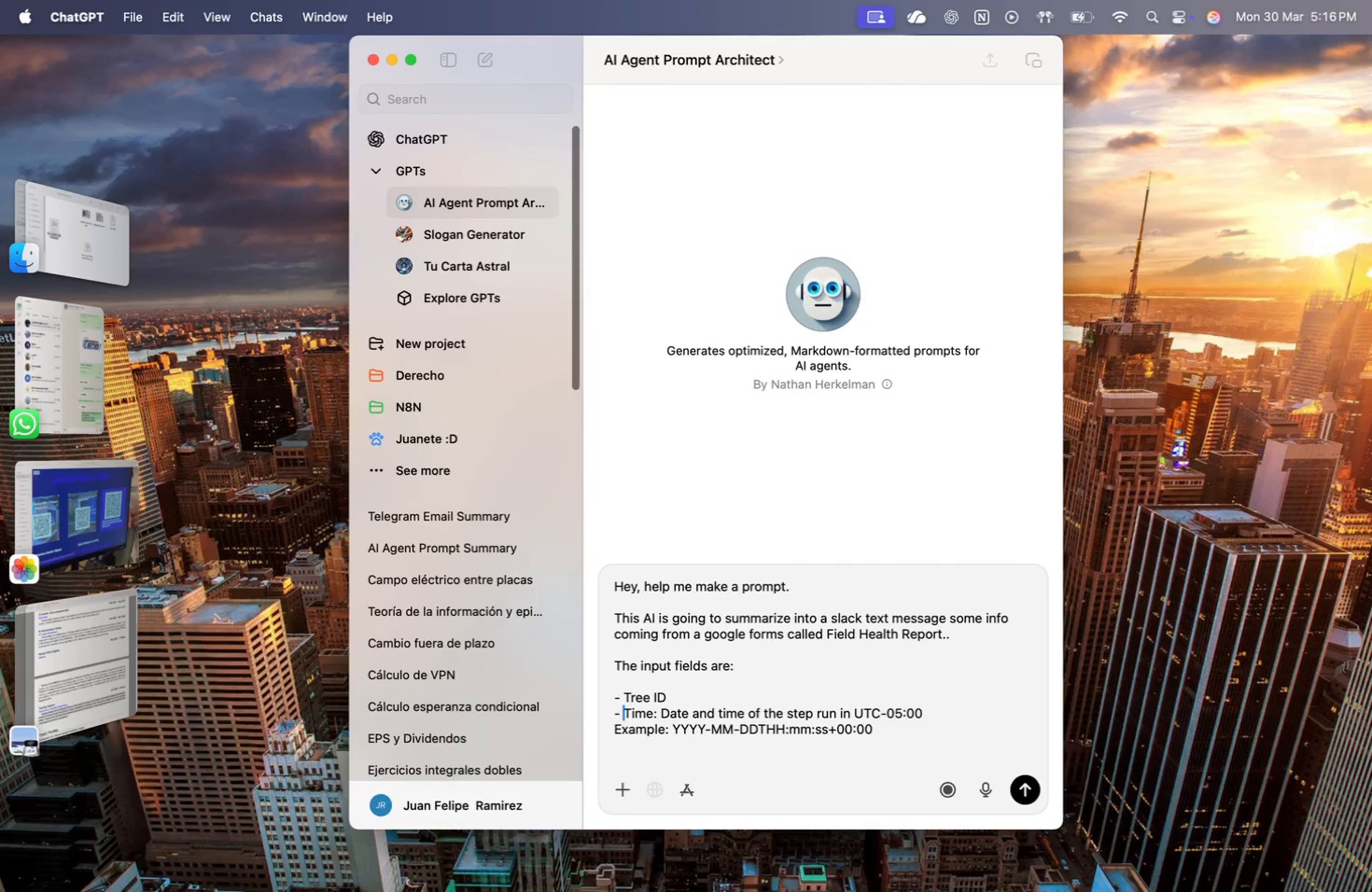 
key(Space)
 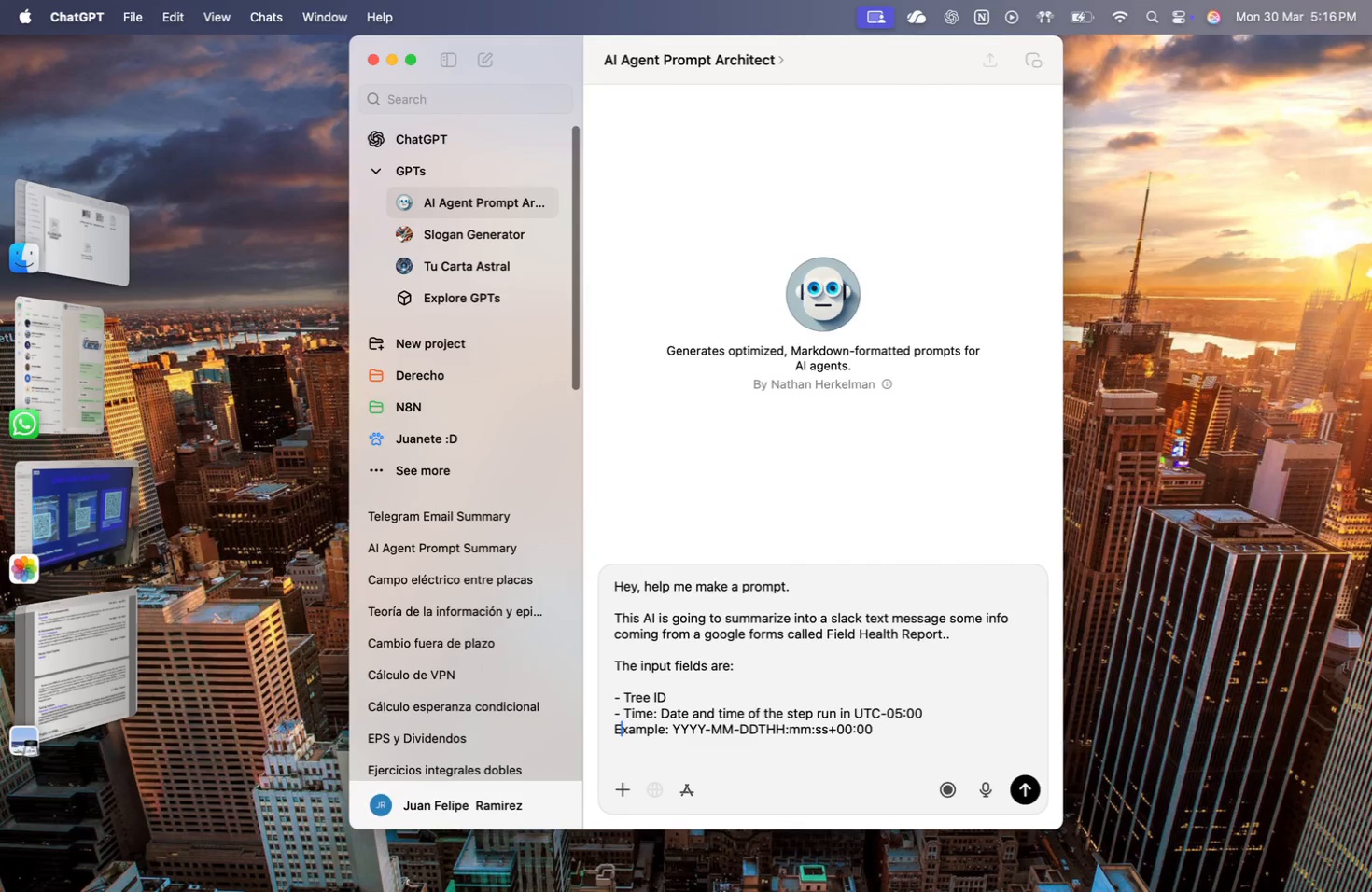 
key(ArrowDown)
 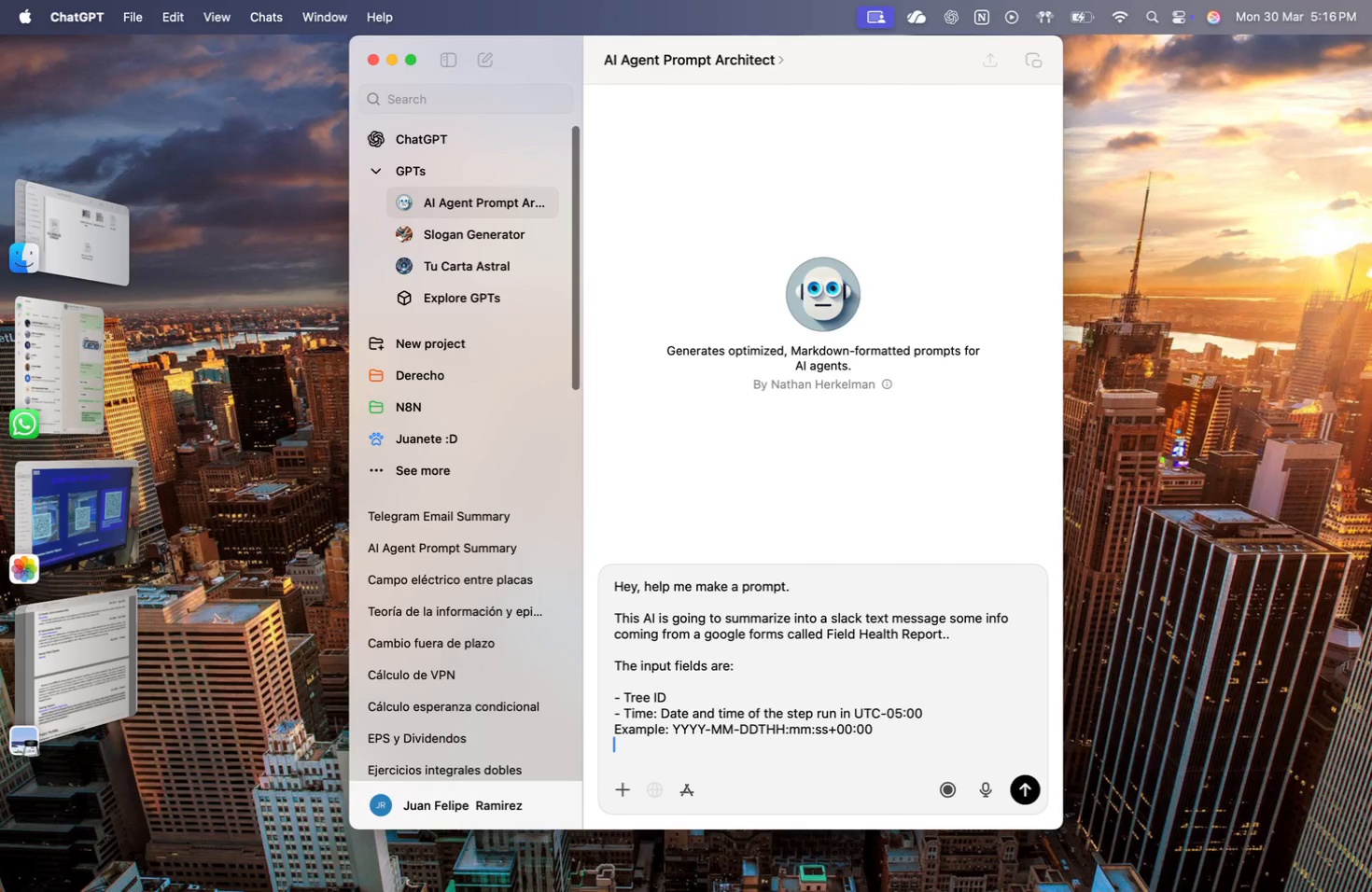 
key(ArrowDown)
 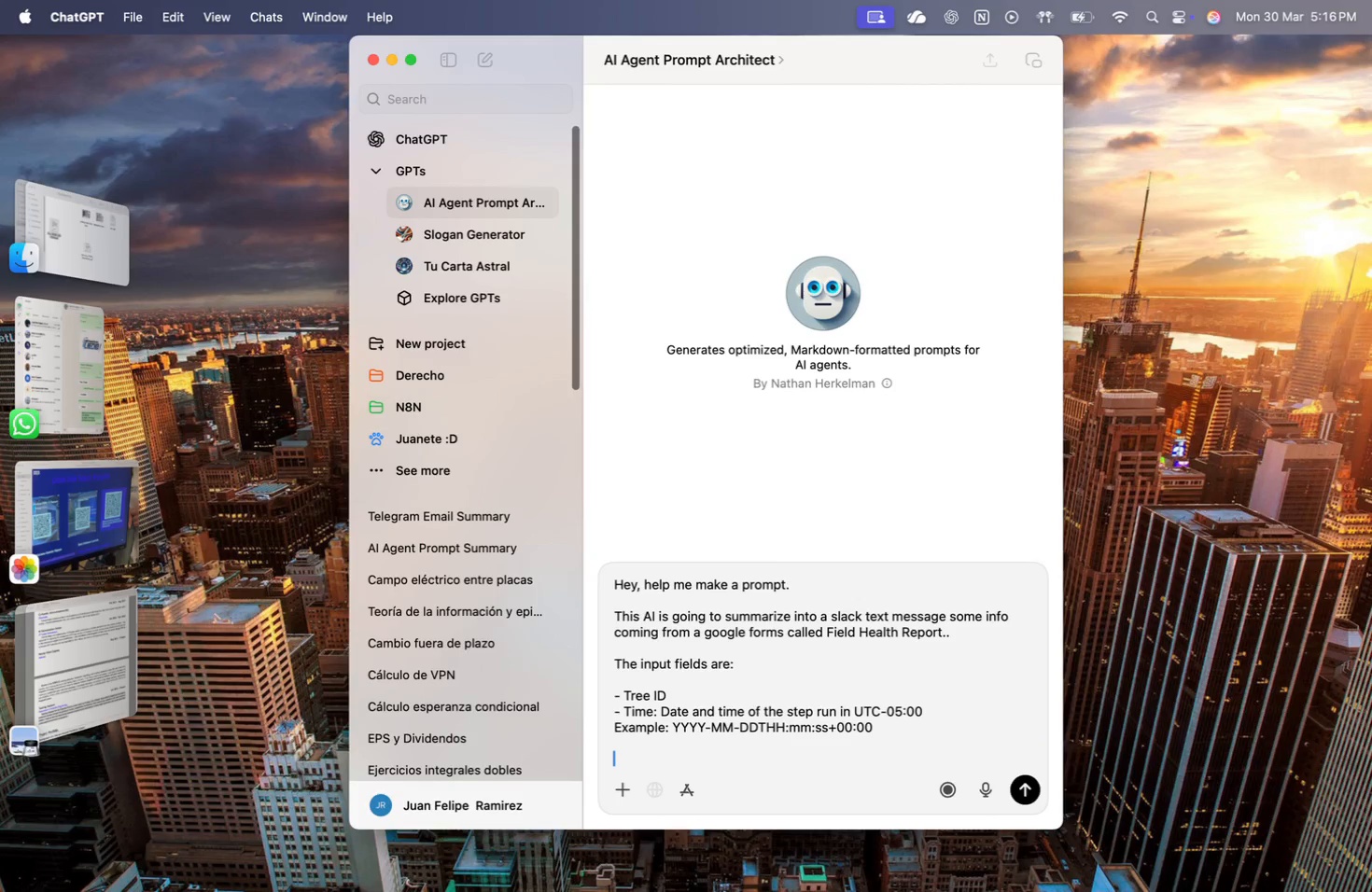 
key(ArrowDown)
 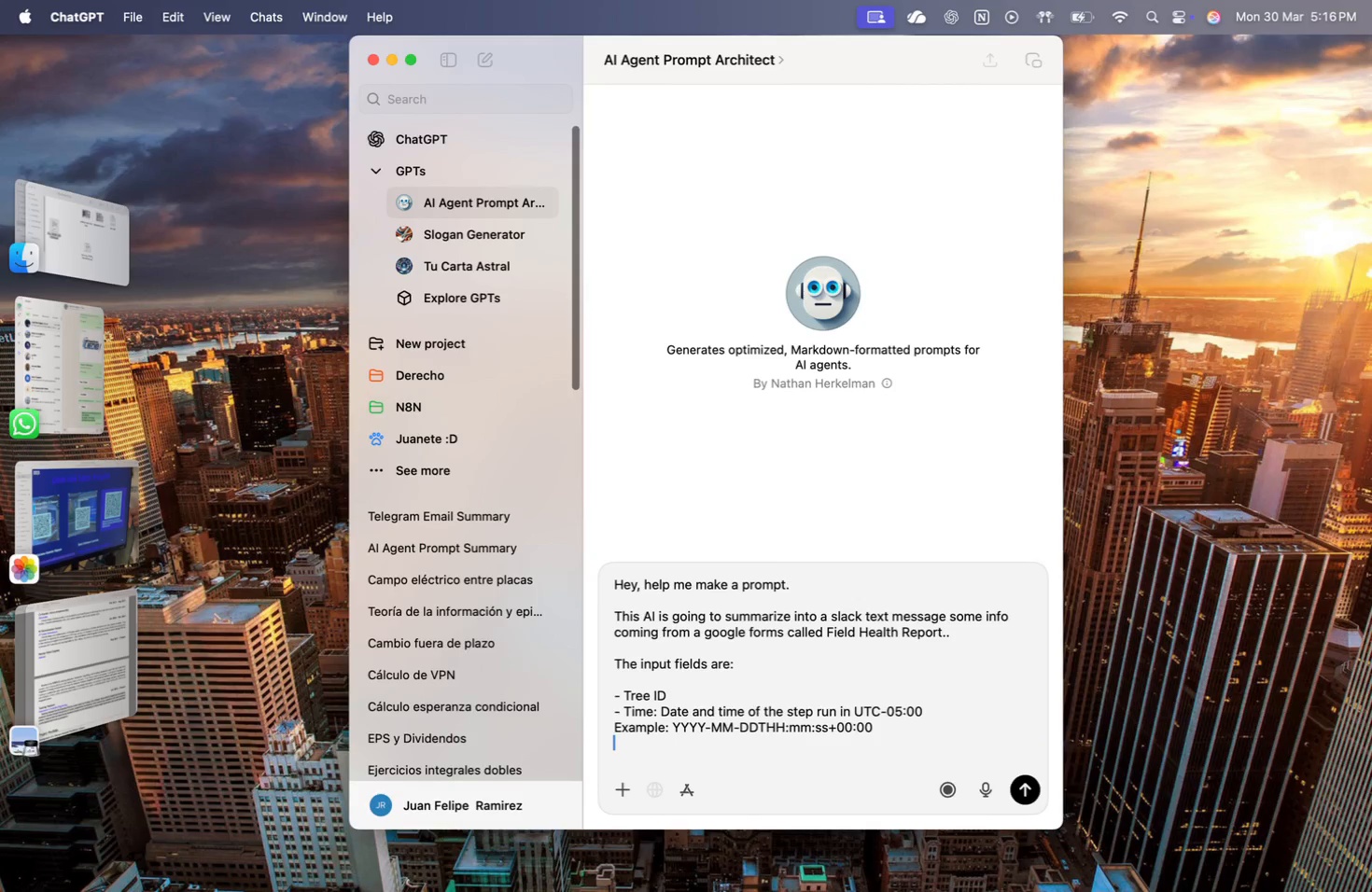 
key(ArrowUp)
 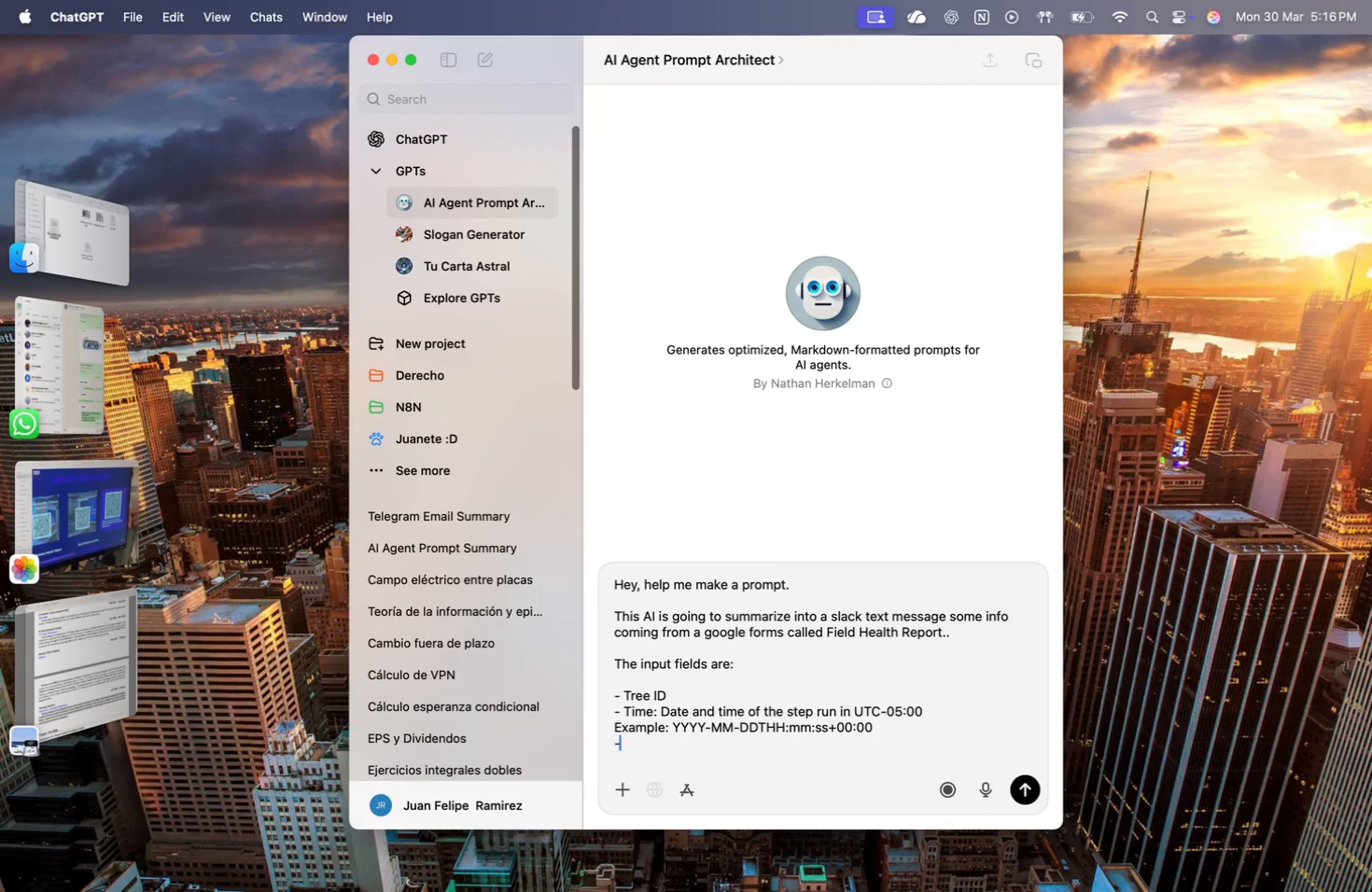 
key(Minus)
 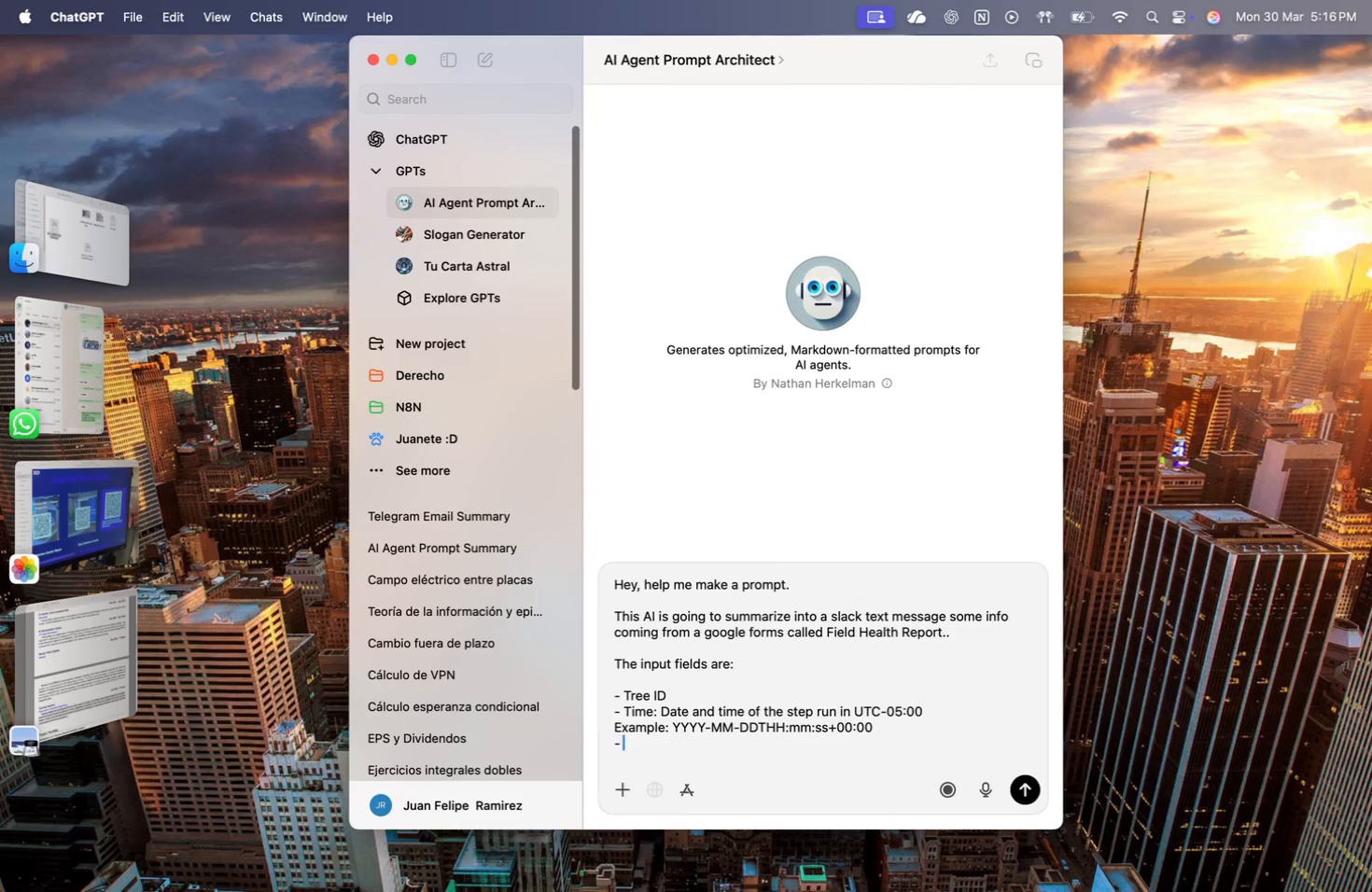 
key(Space)
 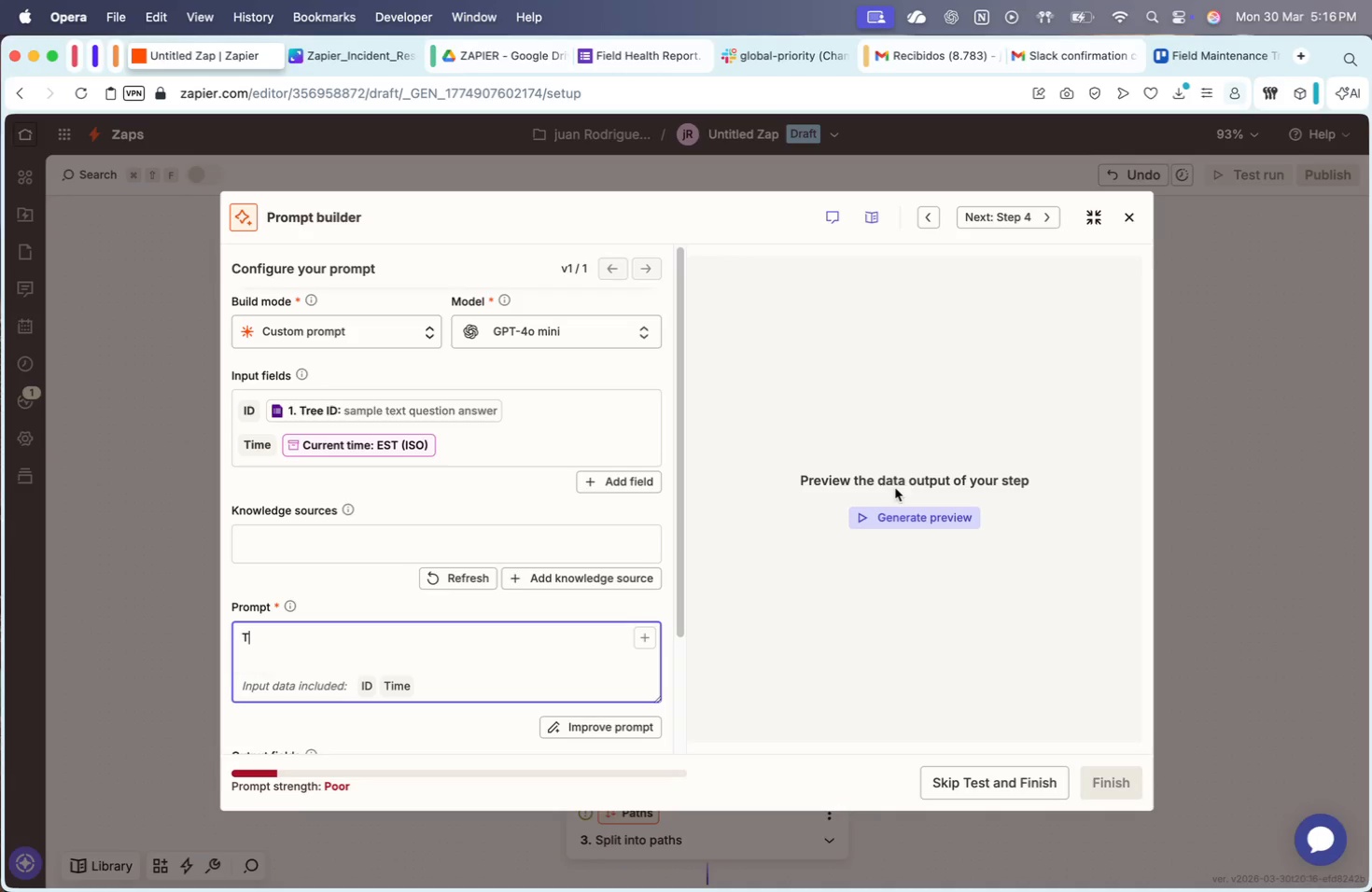 
left_click([611, 482])
 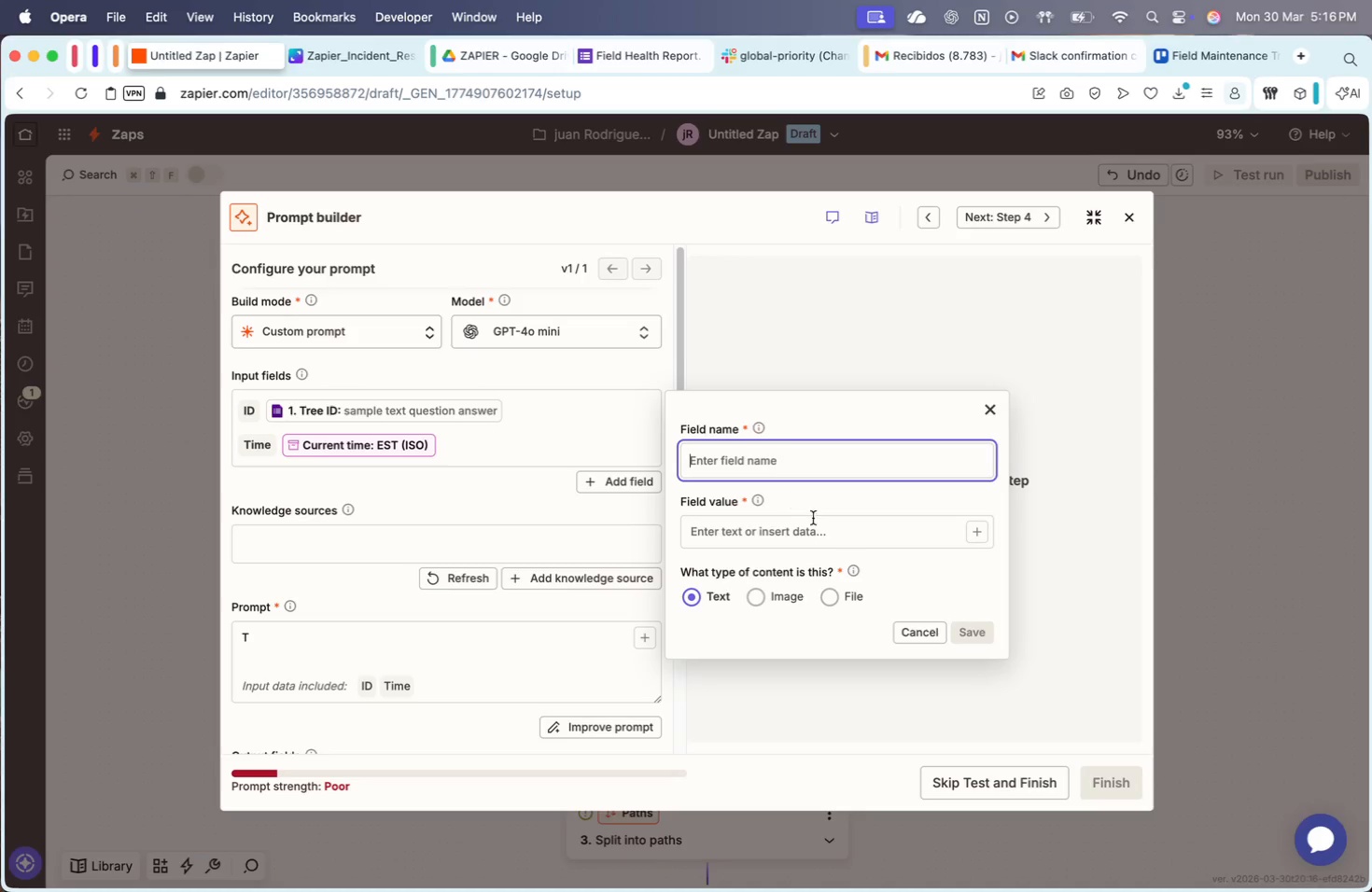 
left_click([806, 459])
 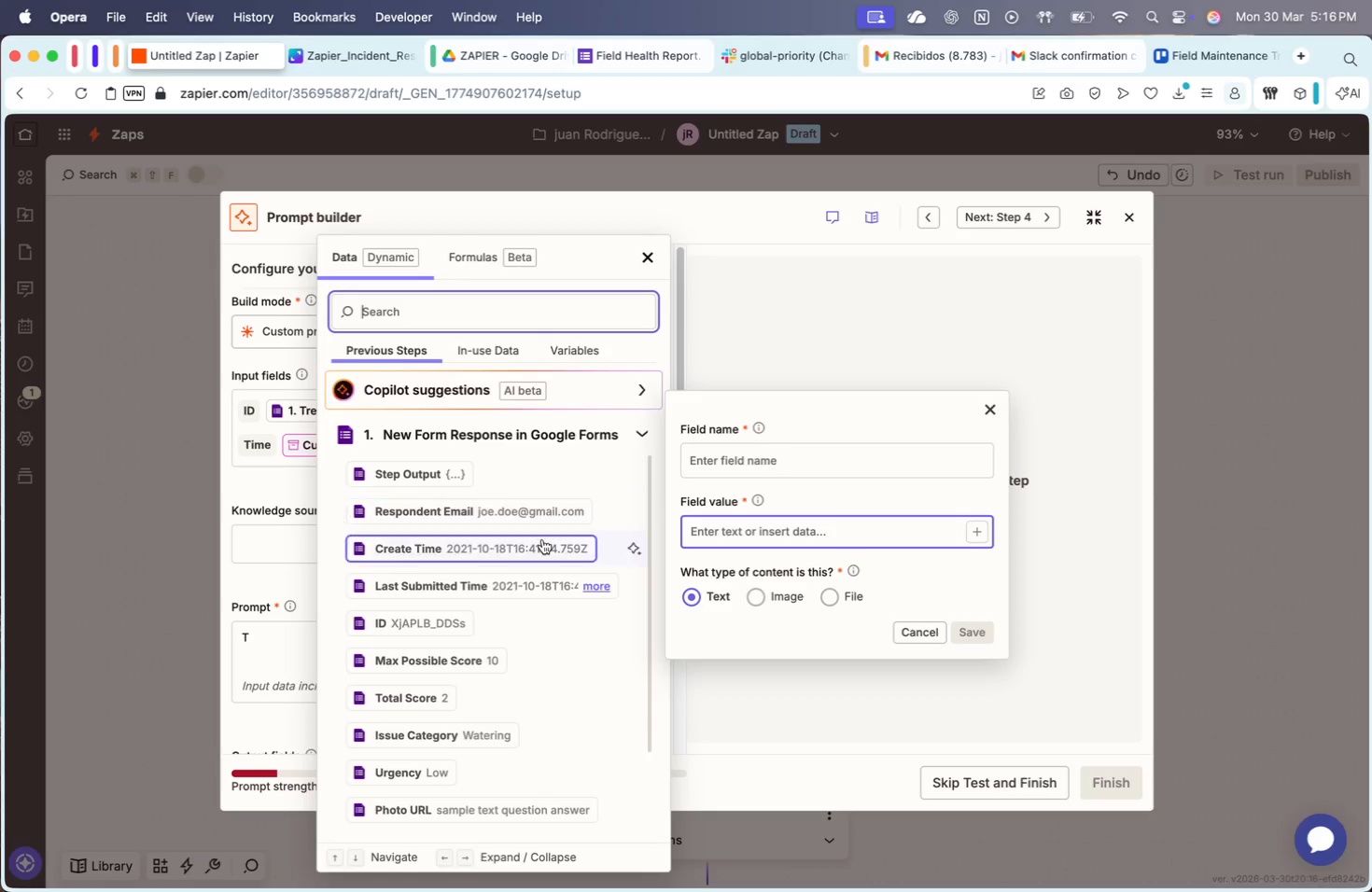 
scroll: coordinate [524, 637], scroll_direction: down, amount: 13.0
 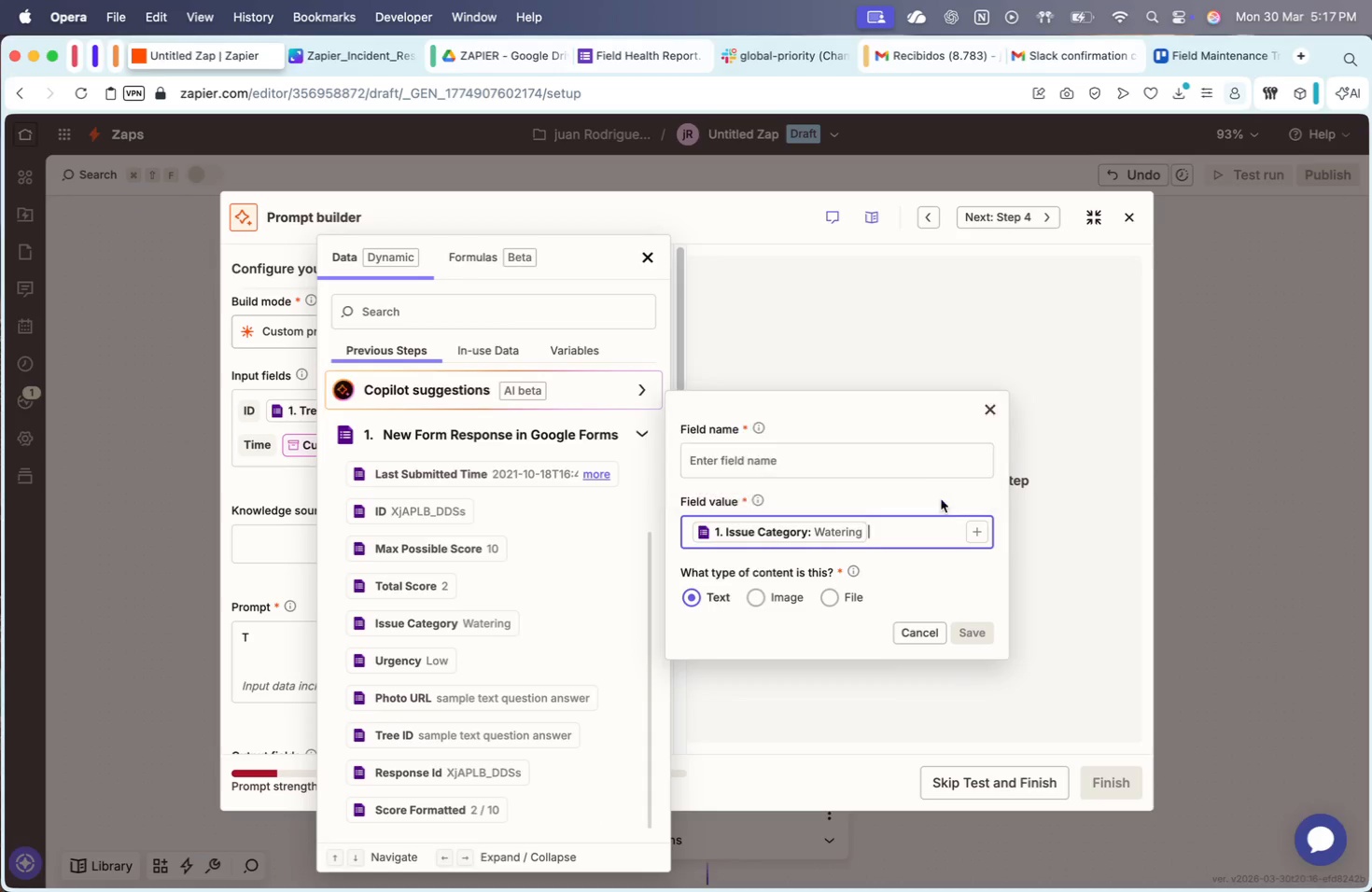 
left_click([939, 455])
 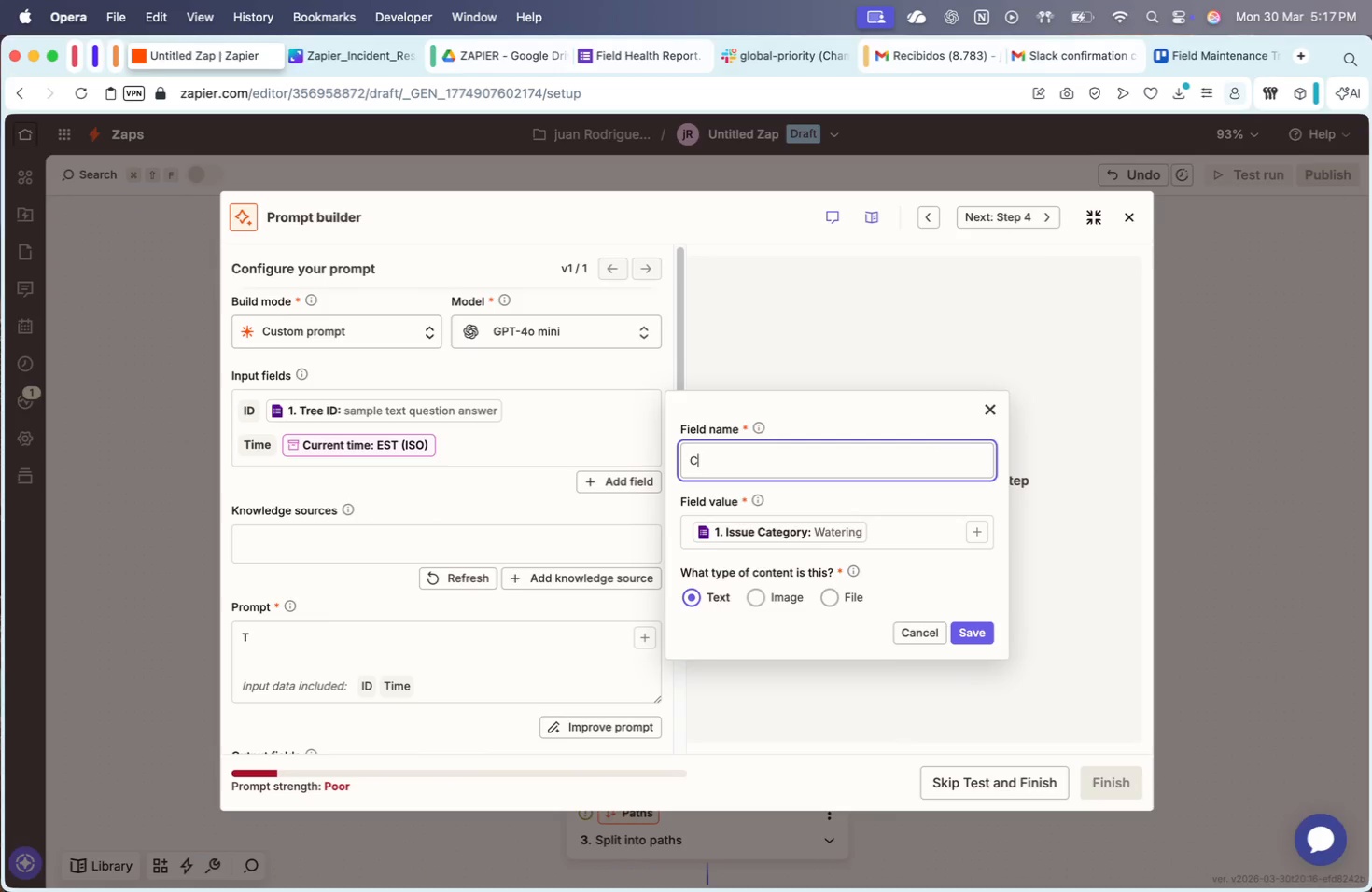 
type(Catteg)
key(Backspace)
key(Backspace)
key(Backspace)
type(egroy)
 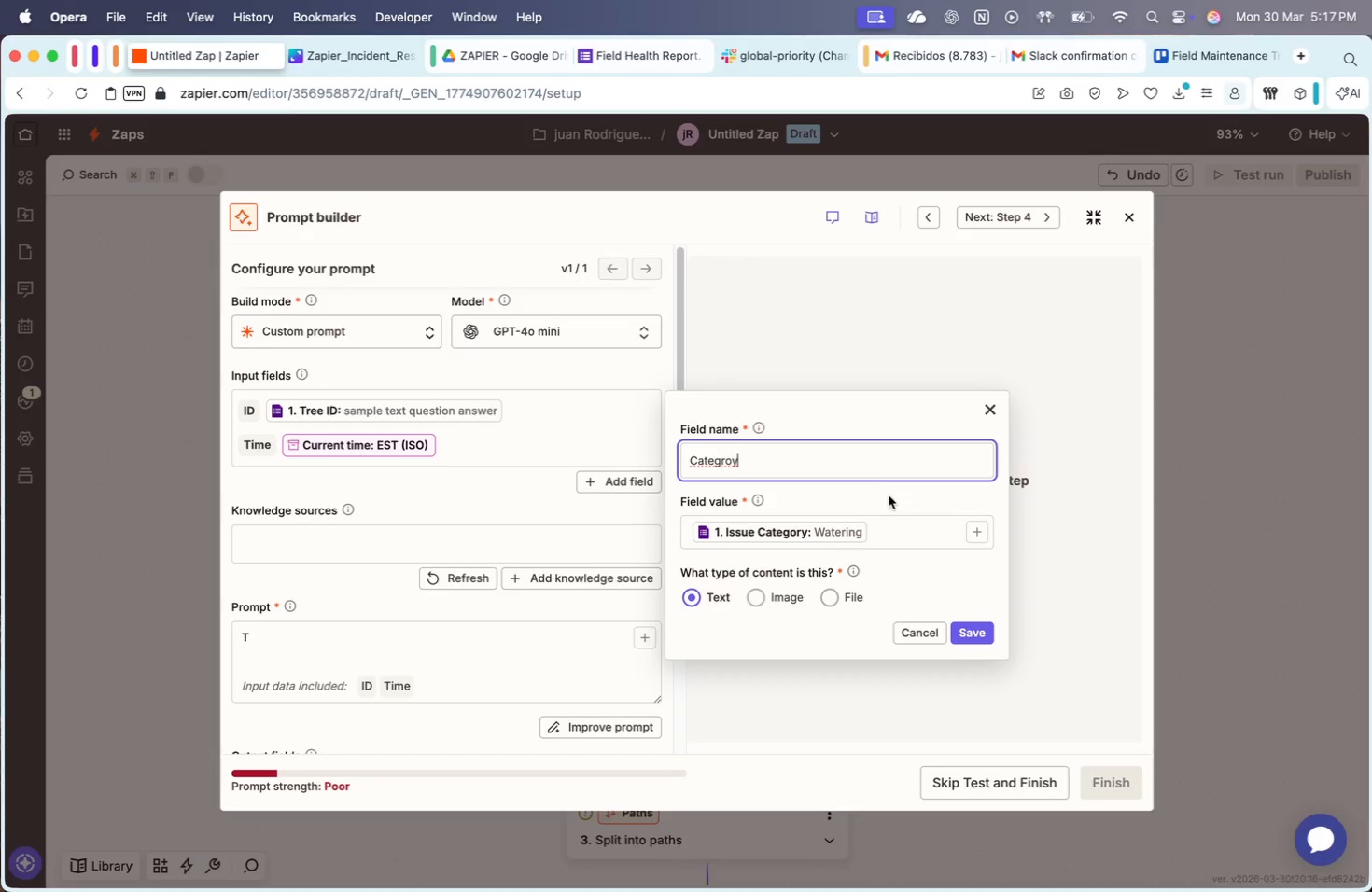 
key(Backspace)
key(Backspace)
key(Backspace)
type(ory)
 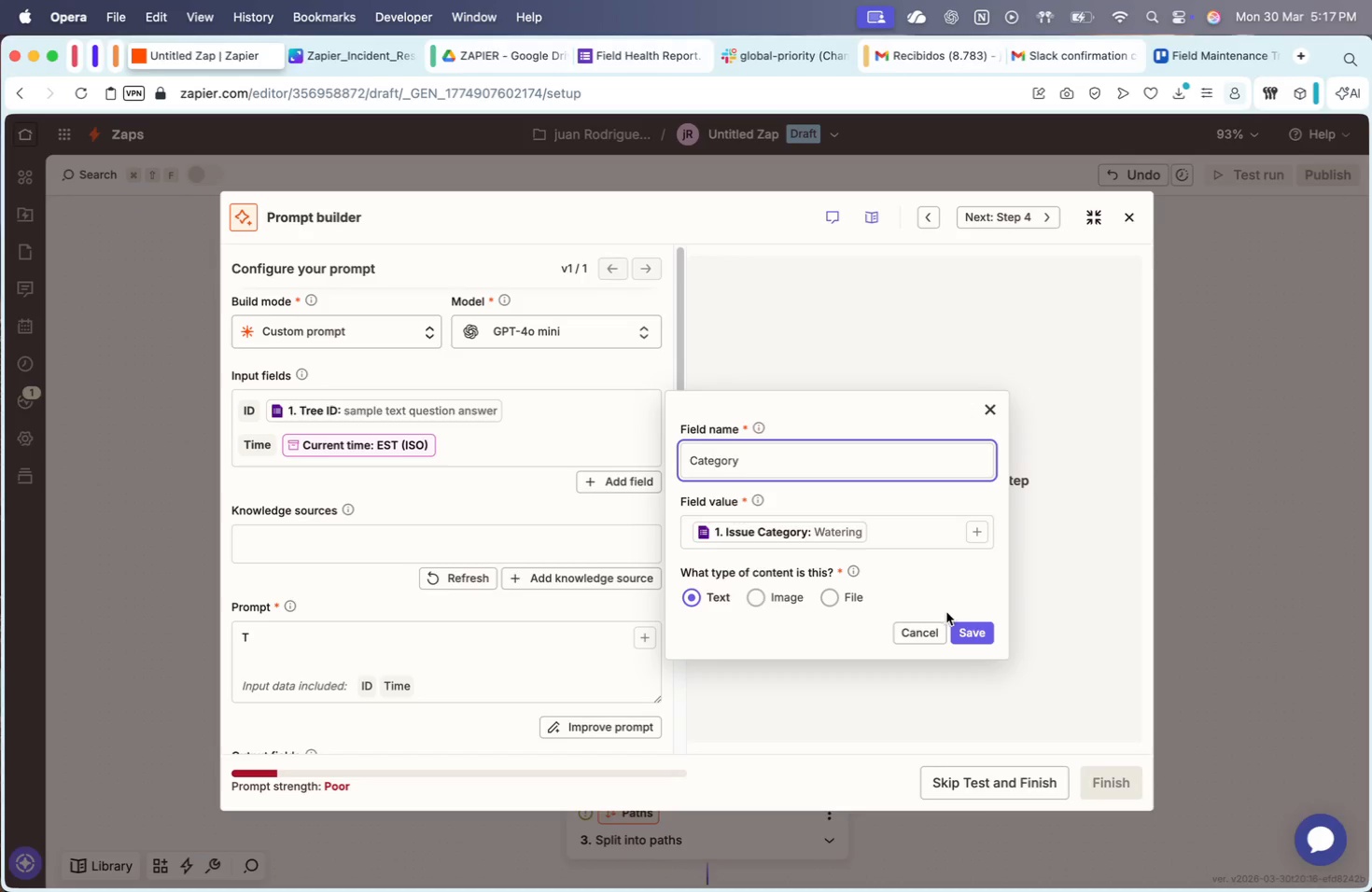 
left_click([984, 627])
 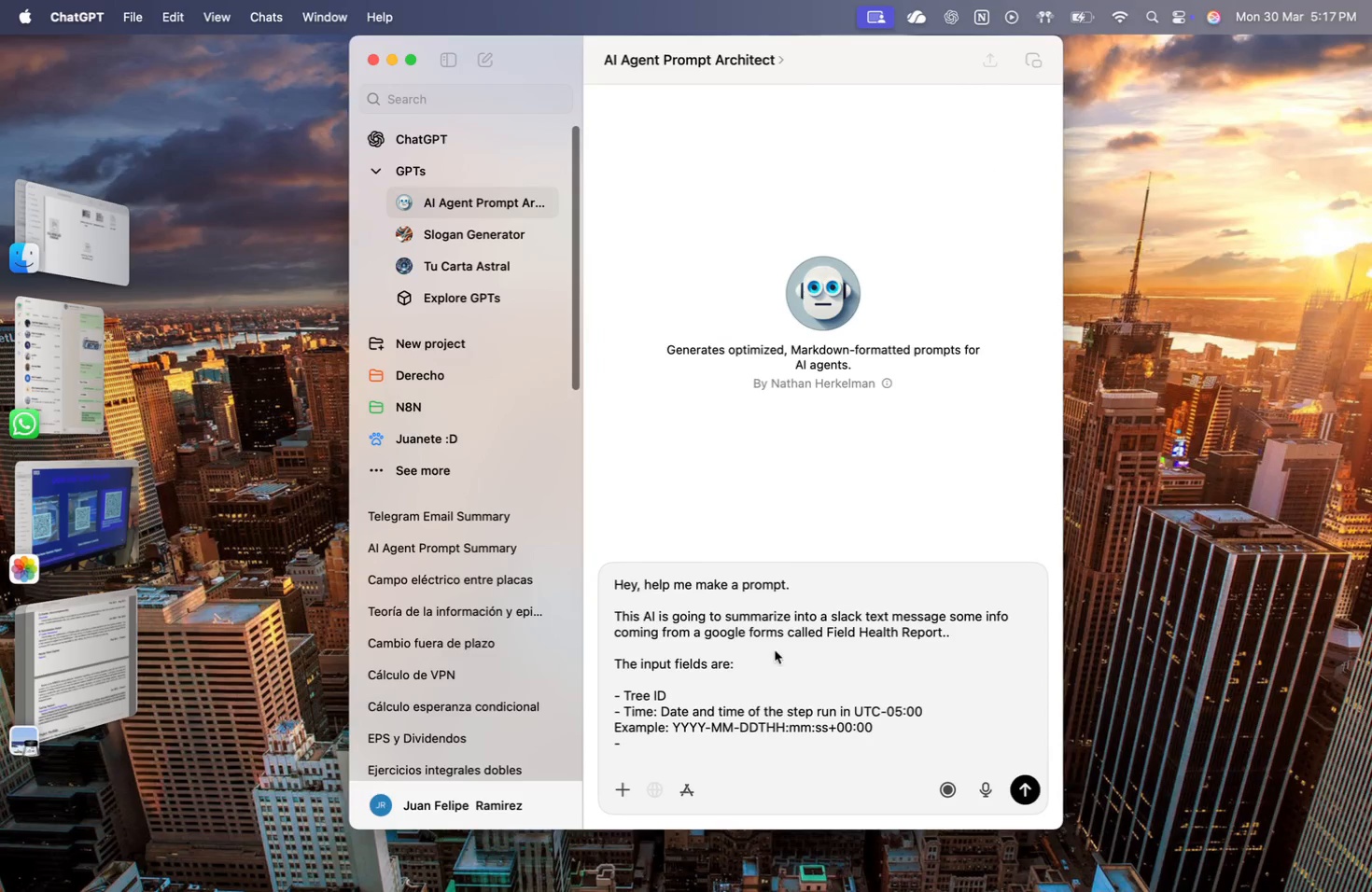 
type(Category: Watering, p)
key(Backspace)
type(Pest control o )
key(Backspace)
type(r )
 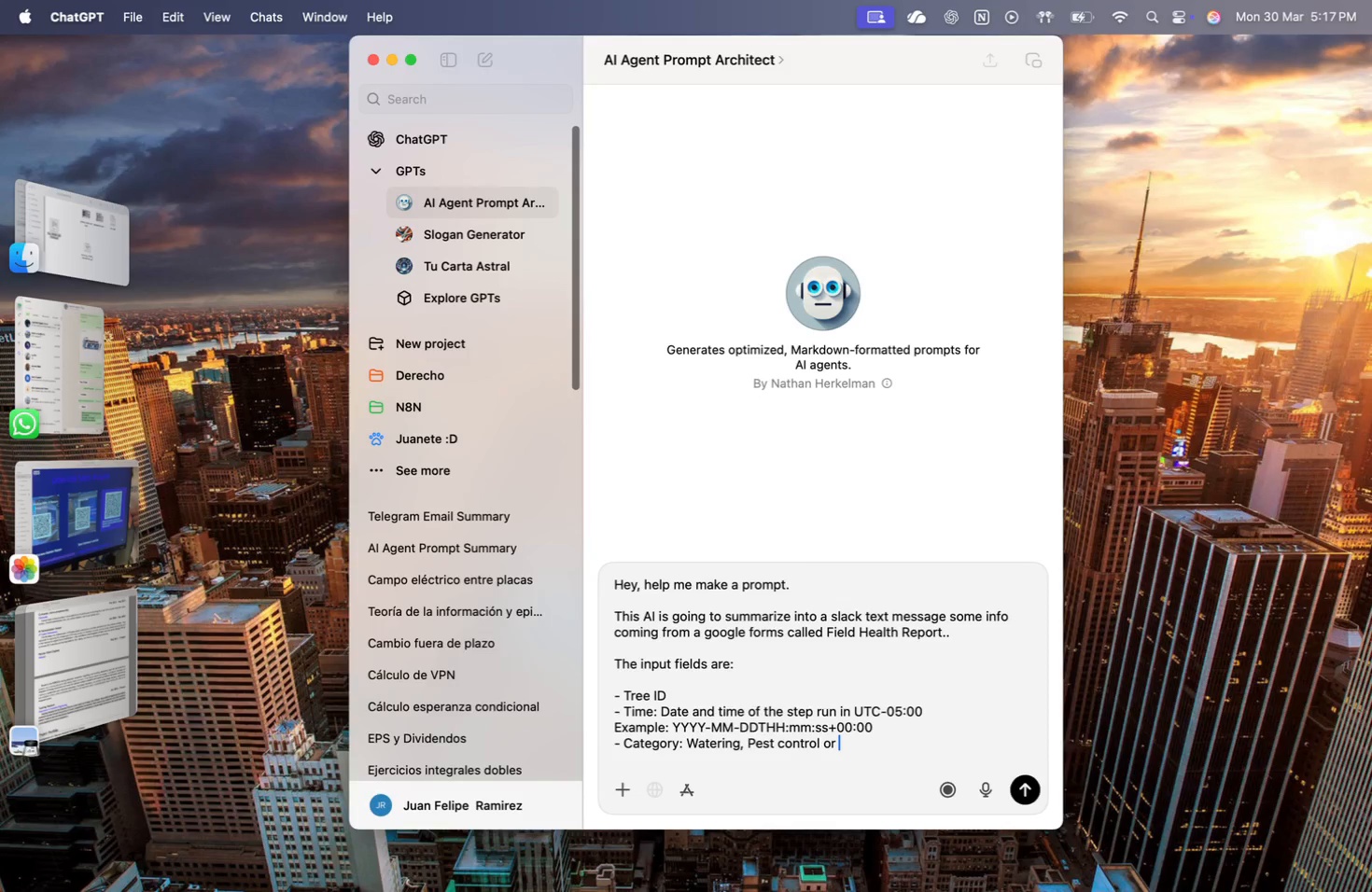 
wait(13.53)
 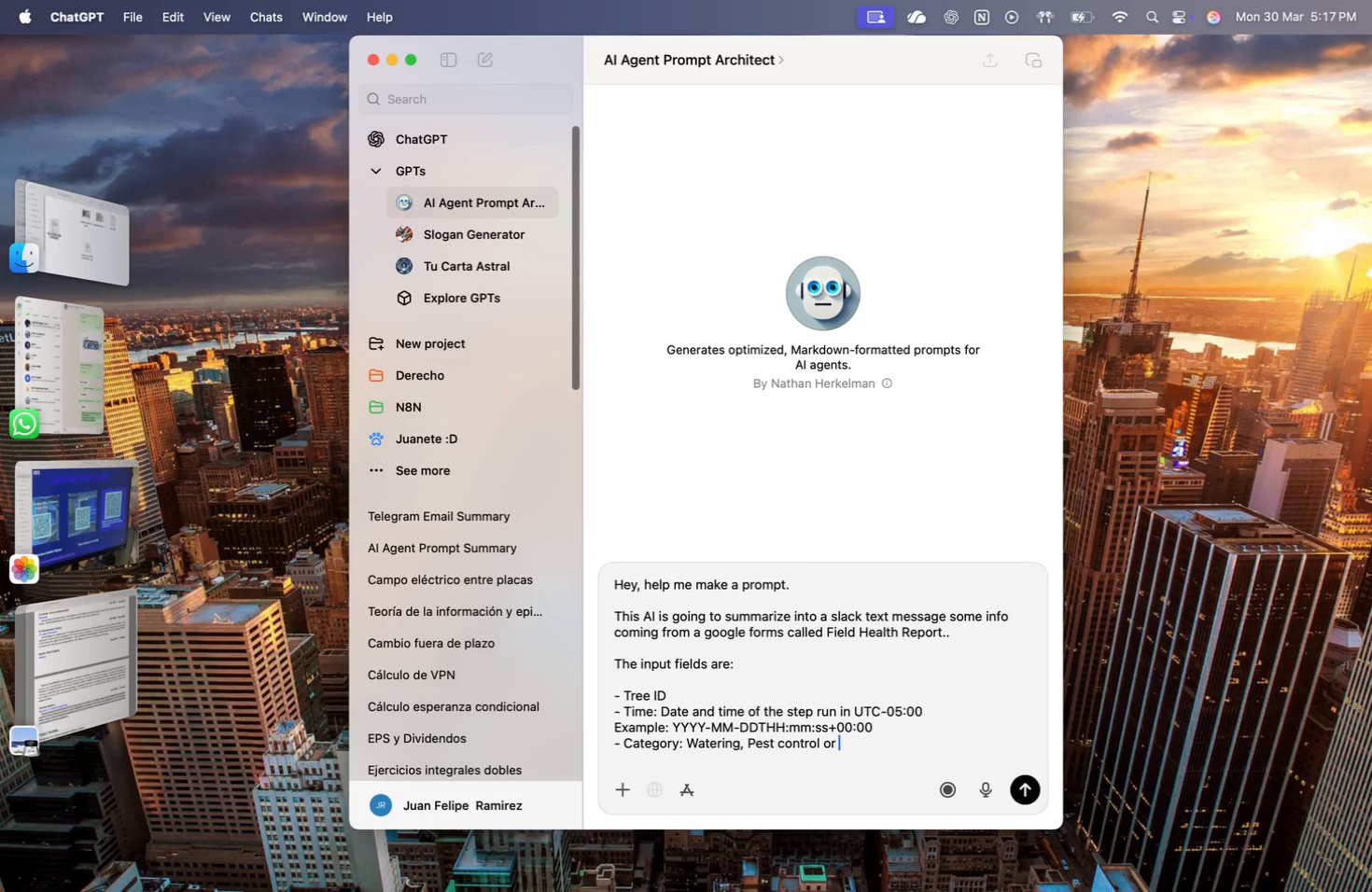 
left_click([644, 44])
 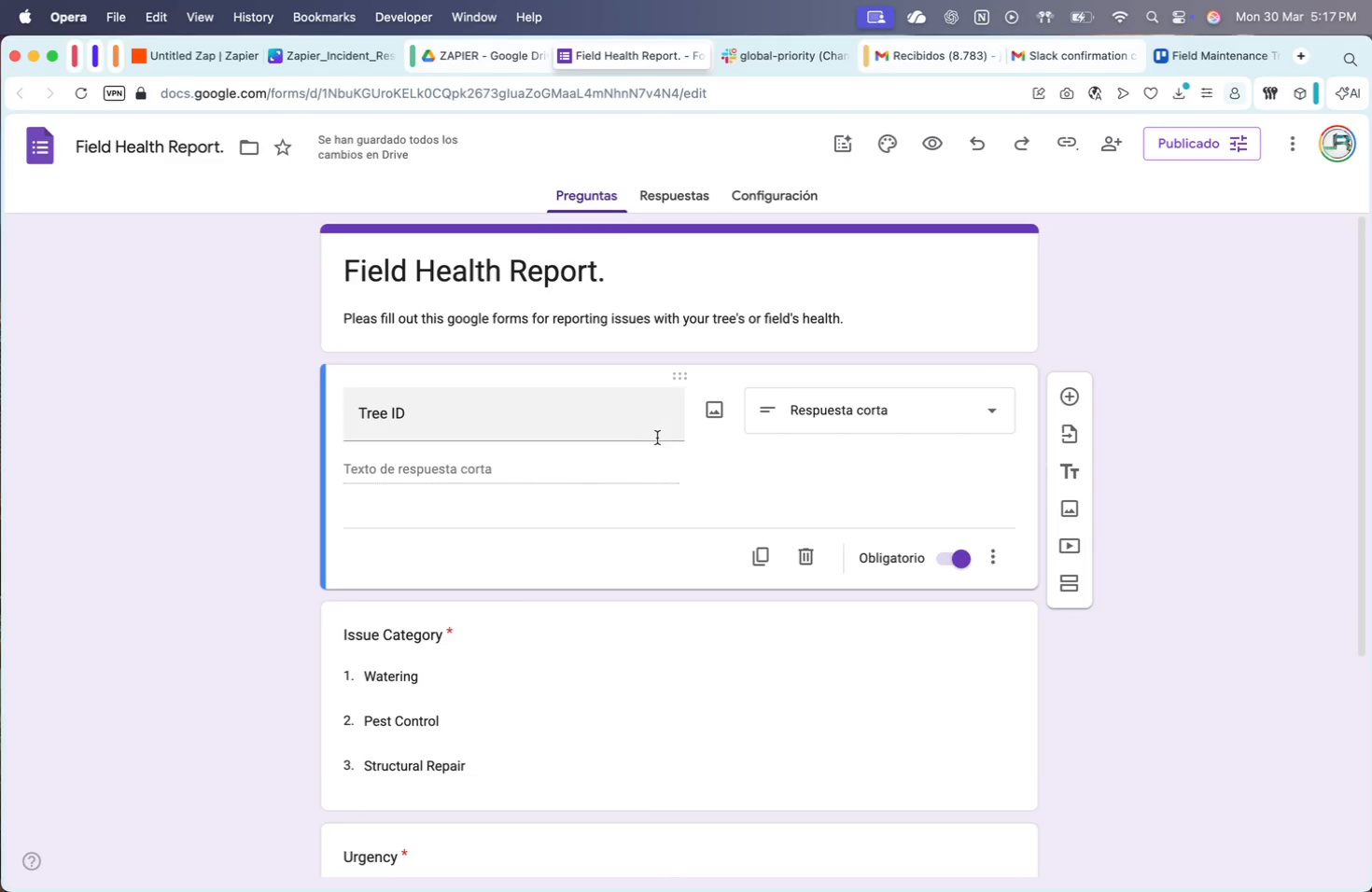 
scroll: coordinate [657, 438], scroll_direction: down, amount: 32.0
 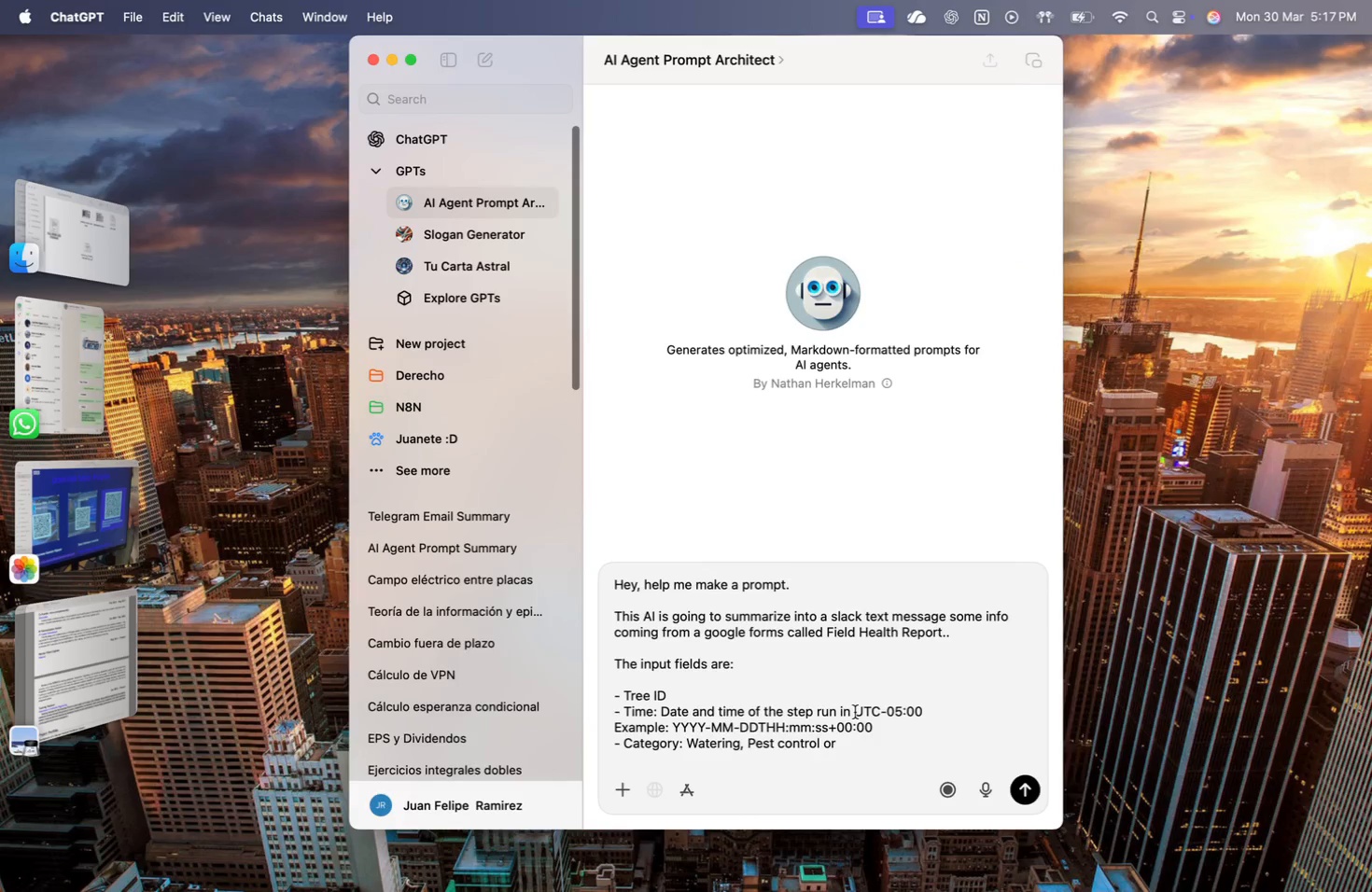 
left_click([784, 749])
 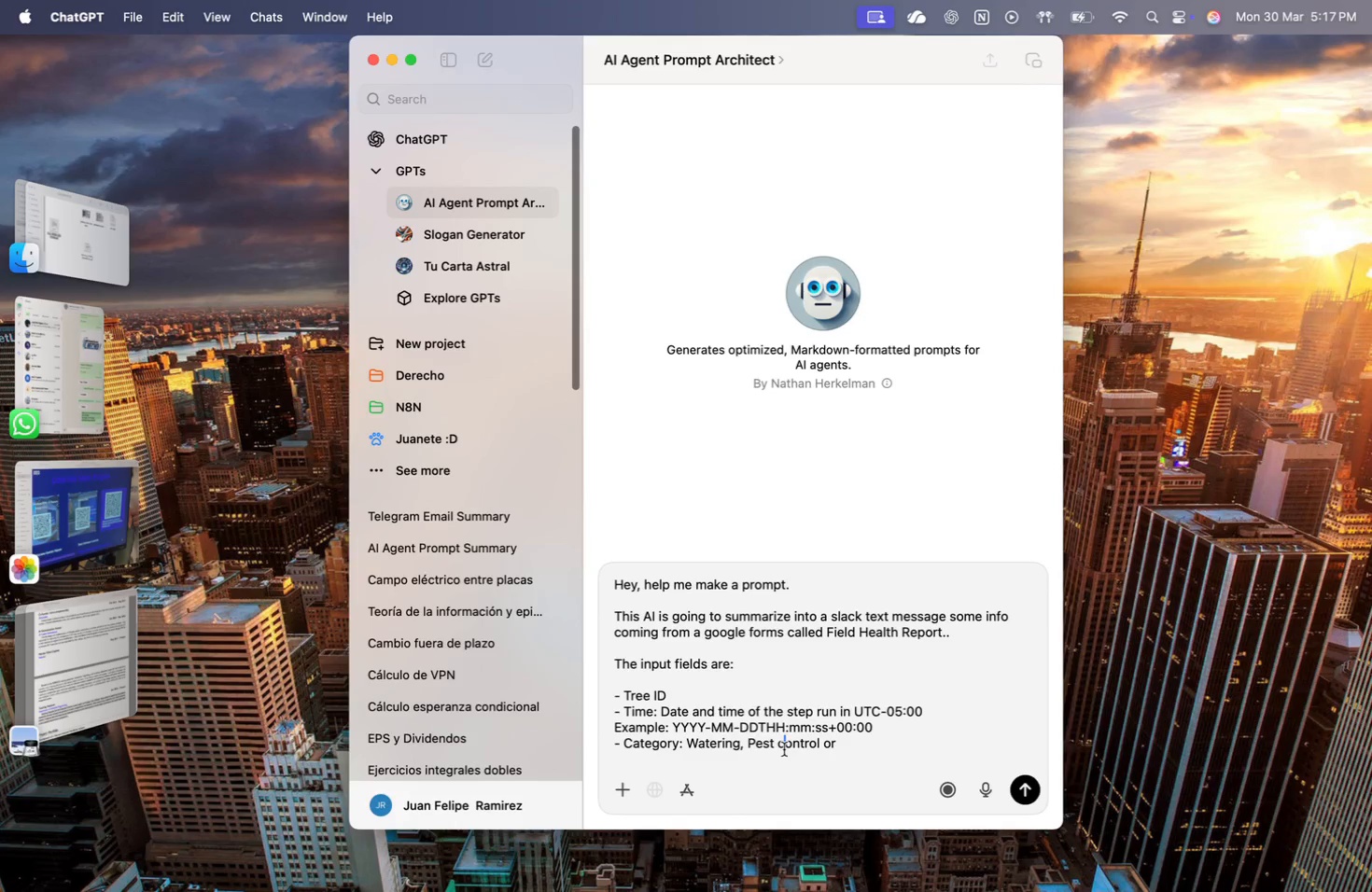 
key(CapsLock)